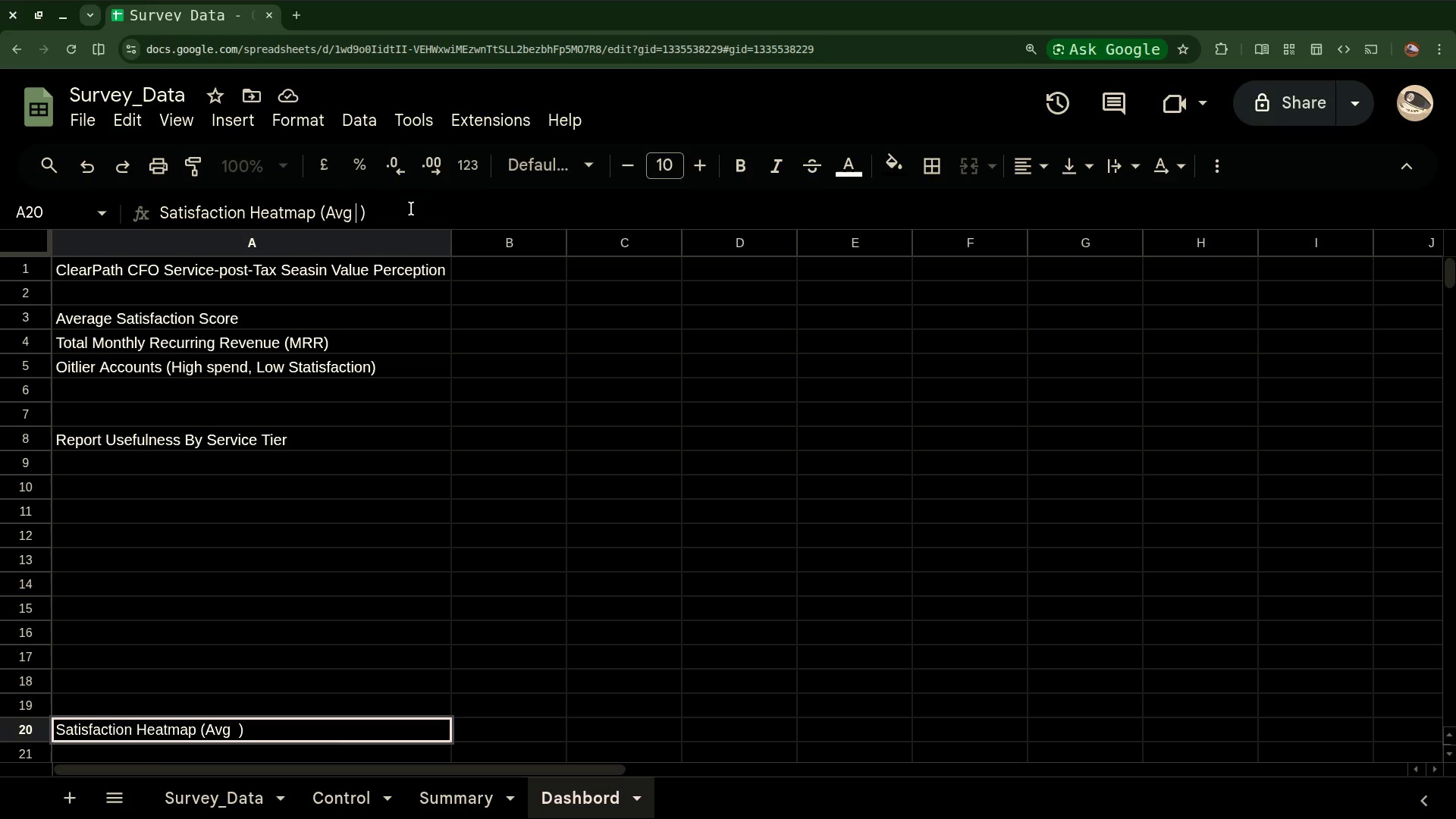 
key(Shift+S)
 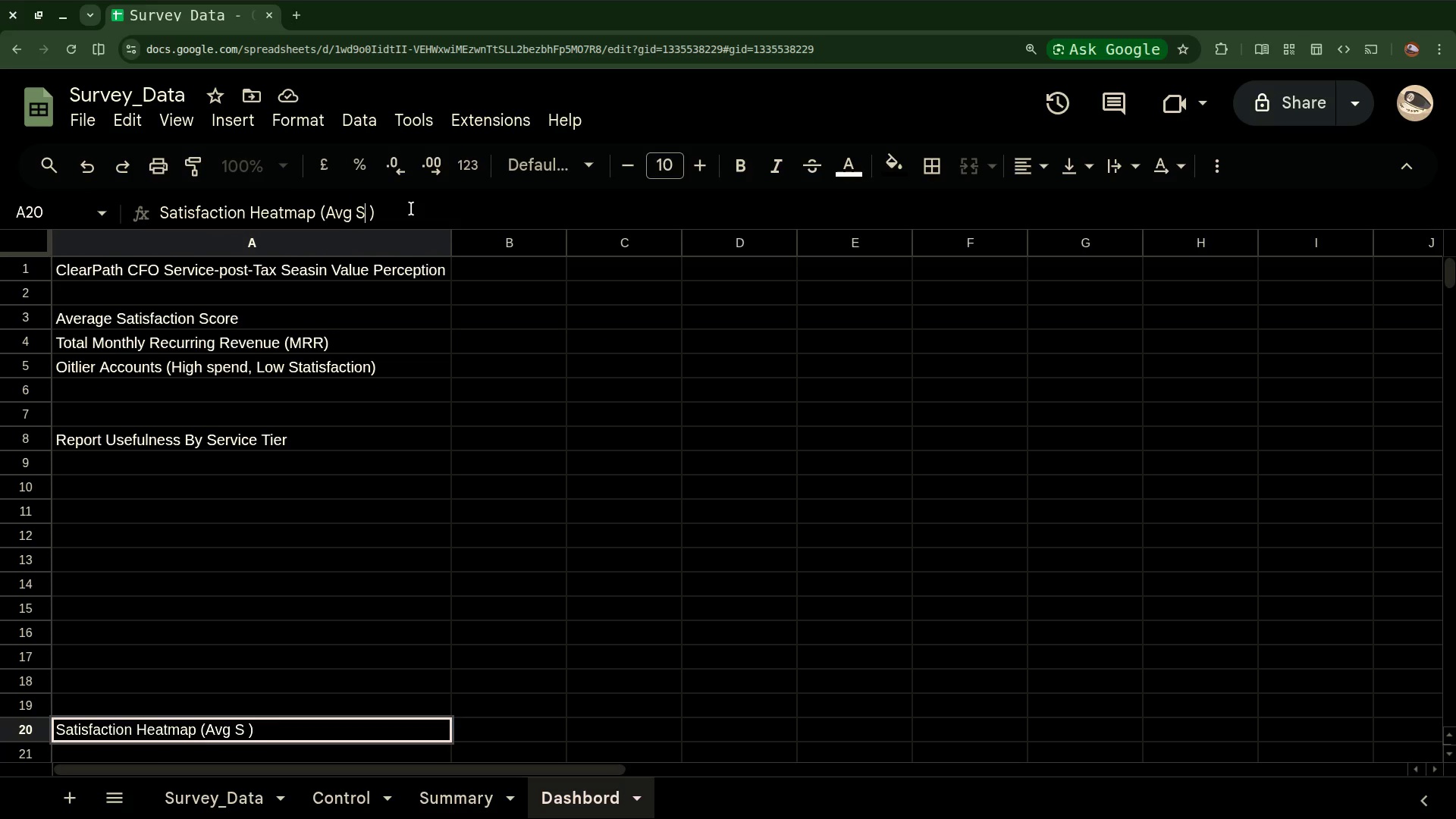 
wait(5.14)
 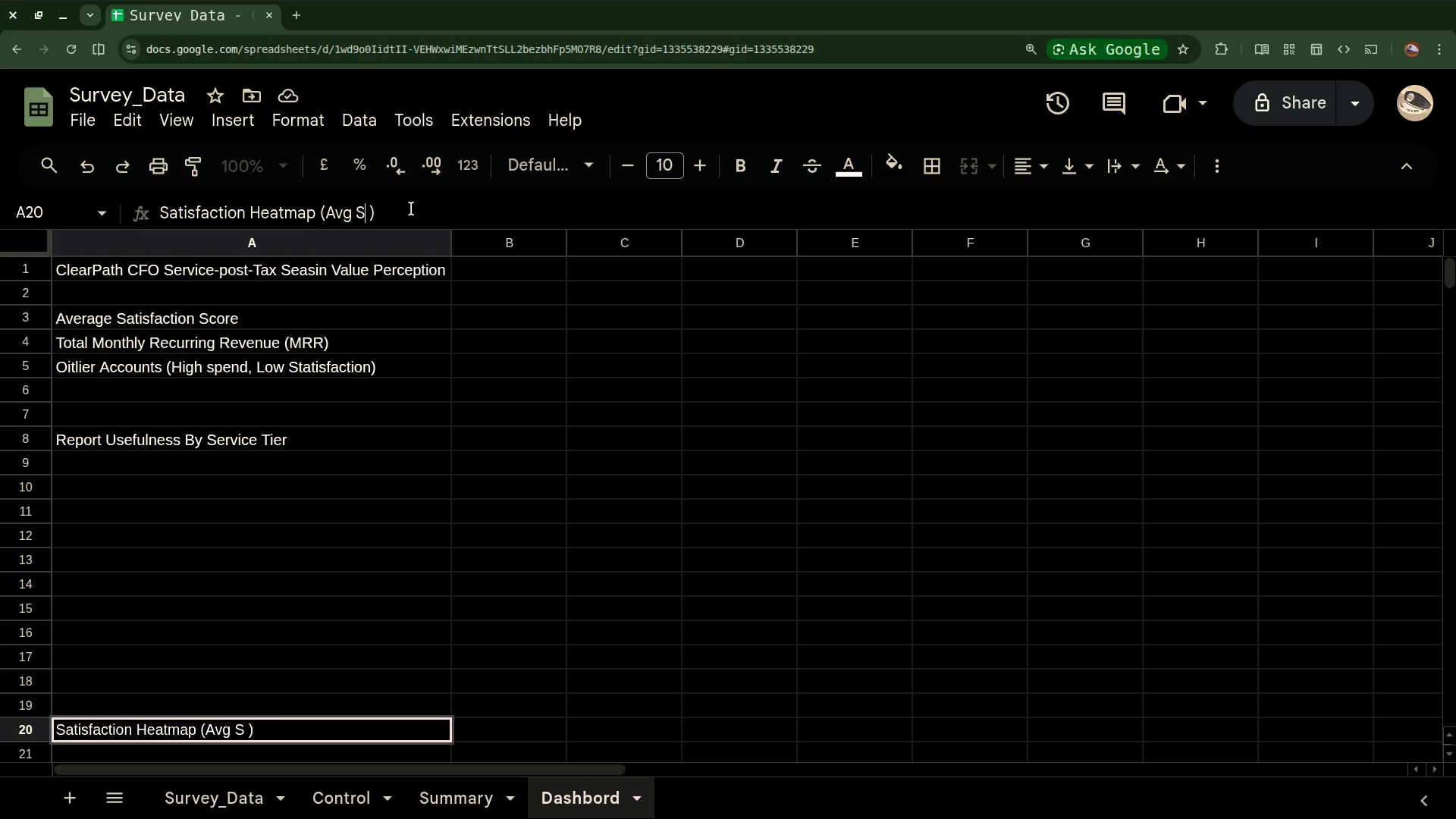 
type(core)
 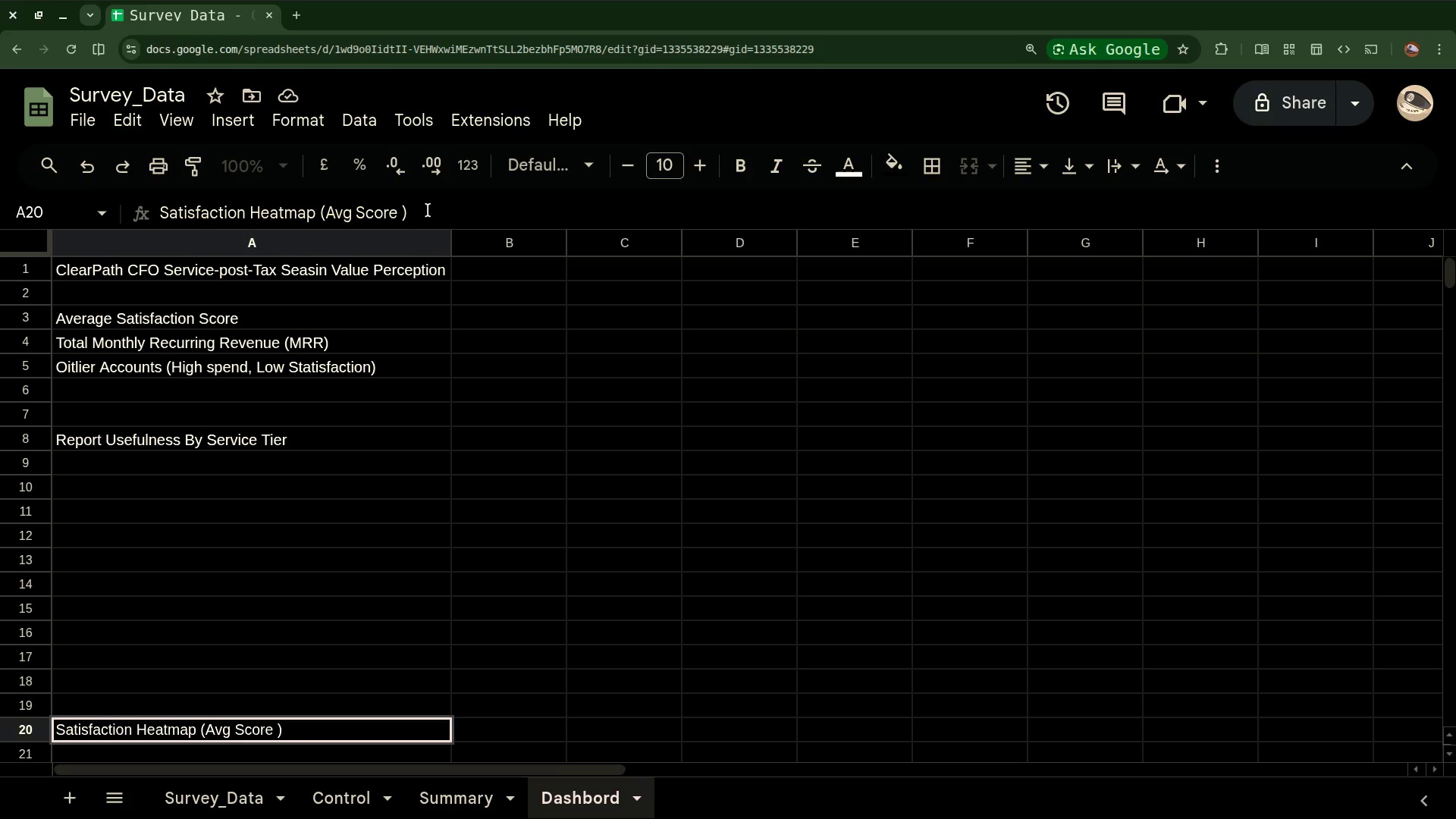 
wait(5.9)
 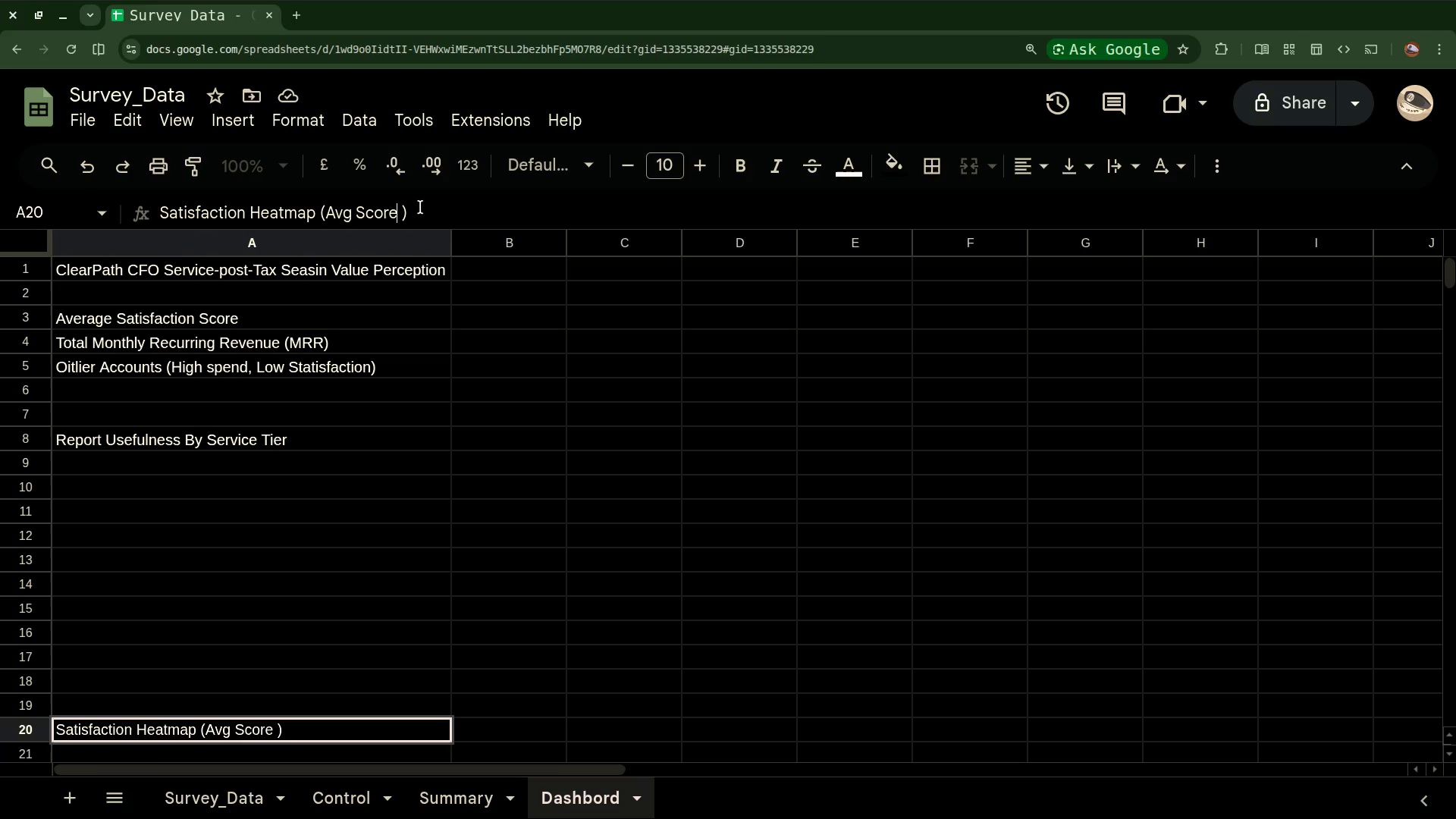 
key(ArrowRight)
 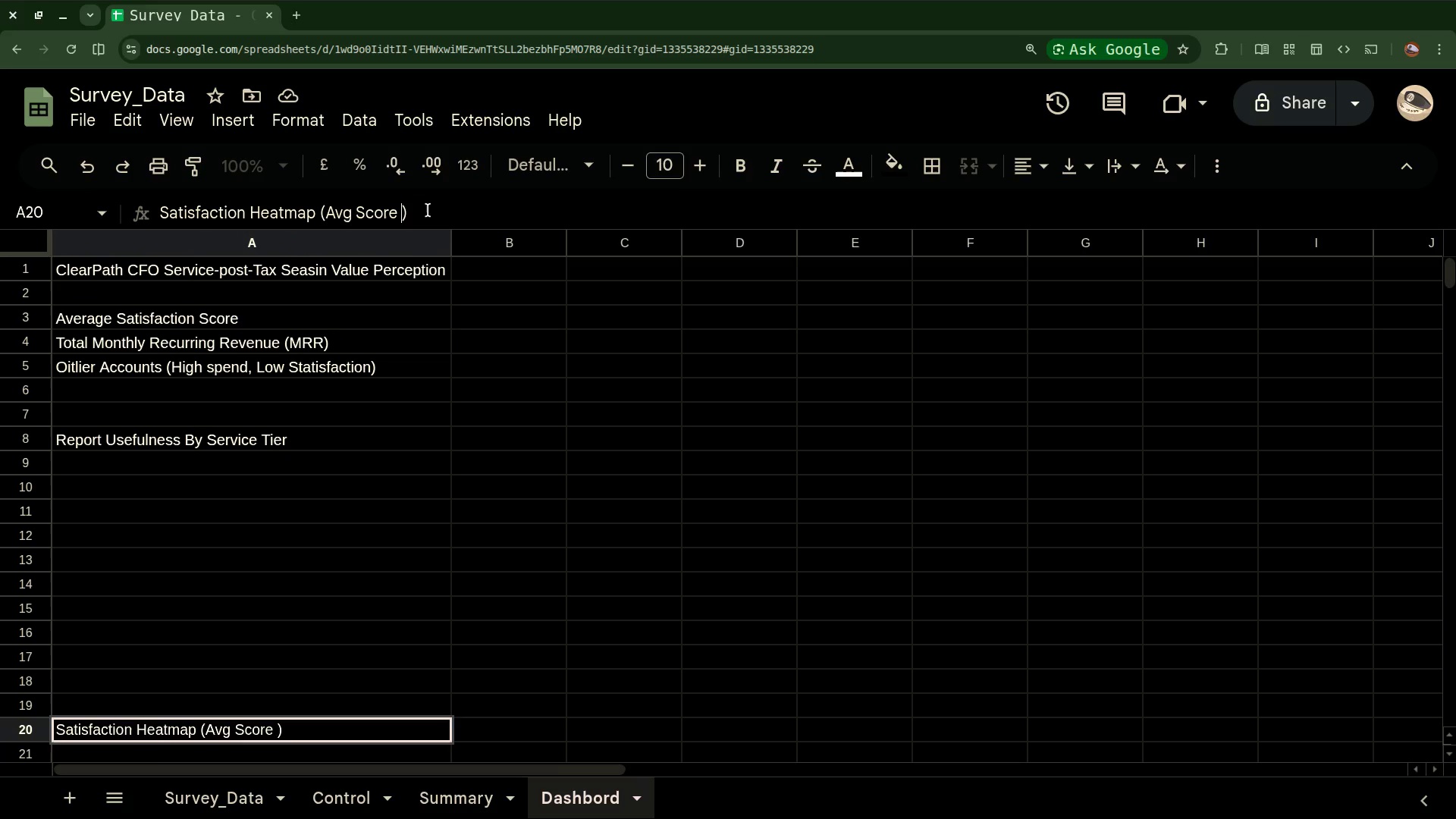 
key(ArrowRight)
 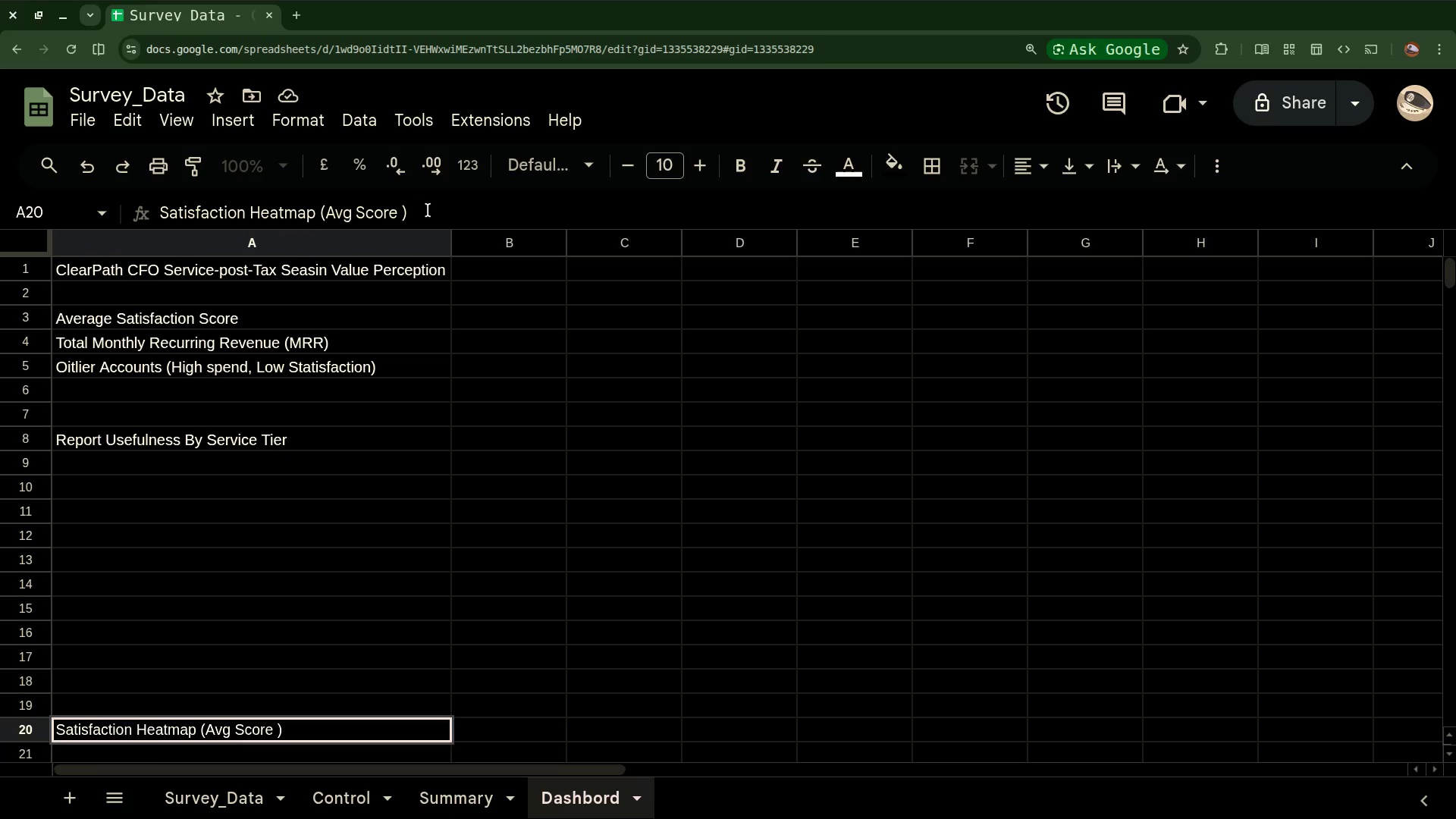 
key(Space)
 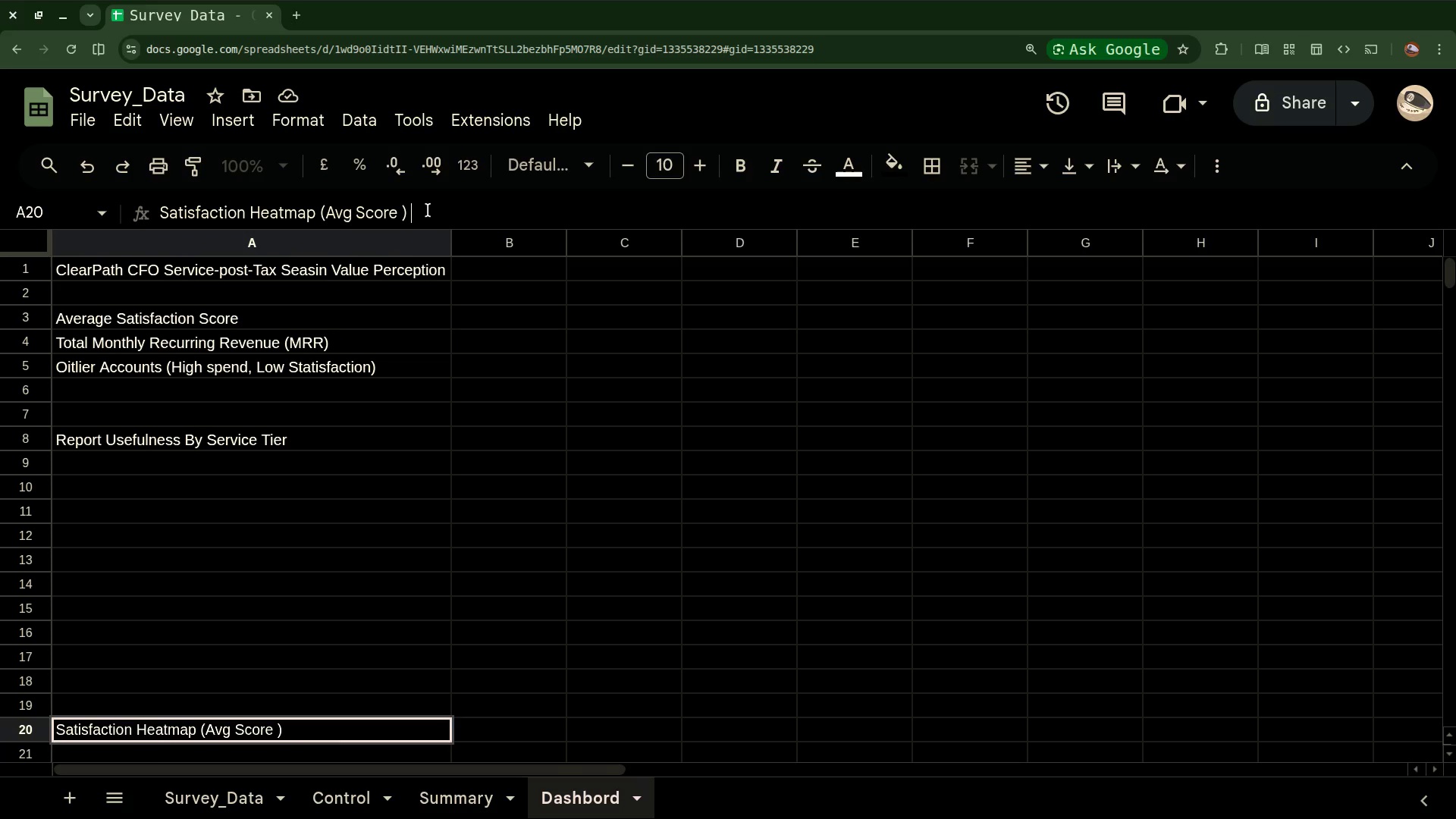 
key(Minus)
 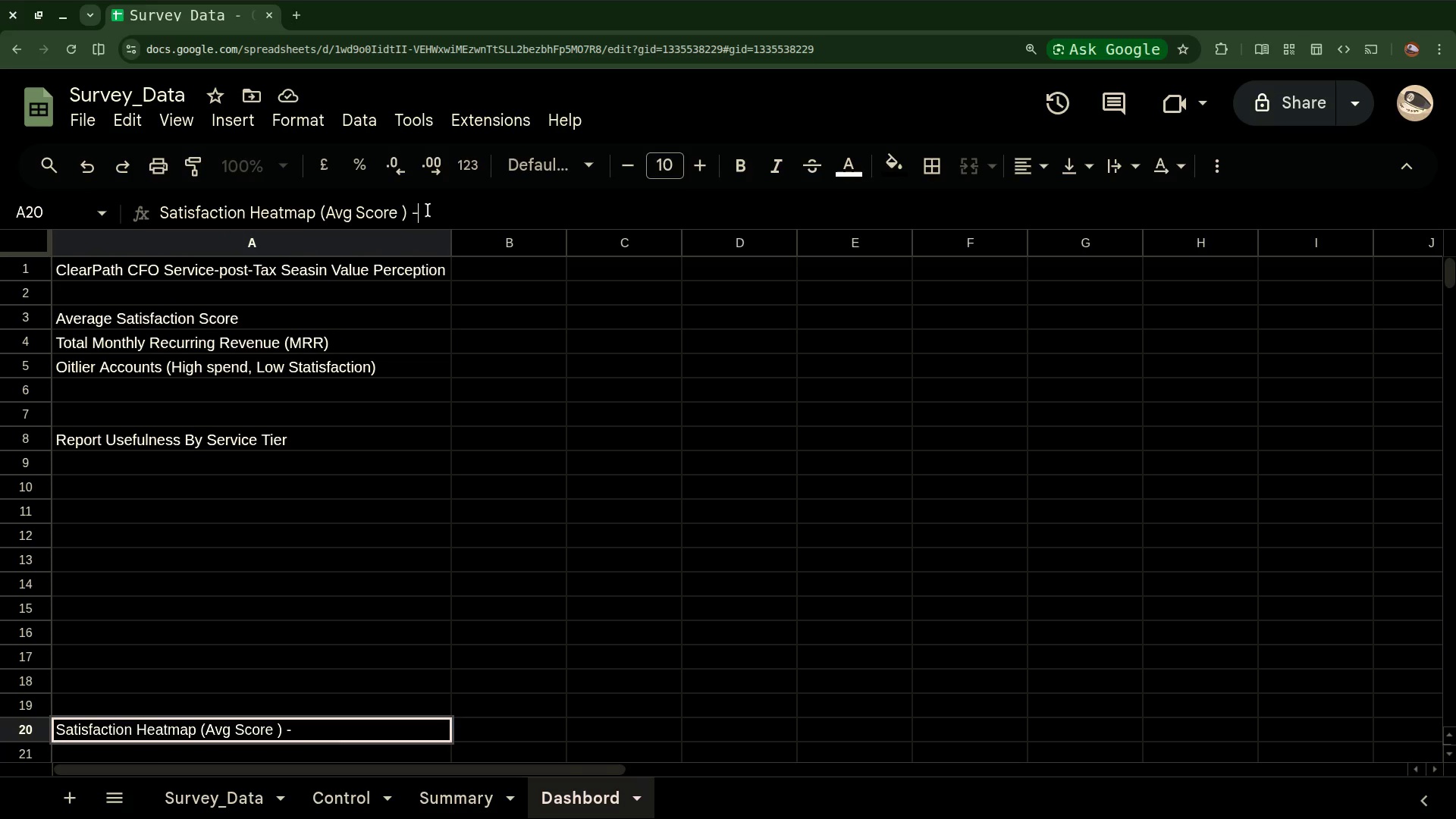 
type(Index )
 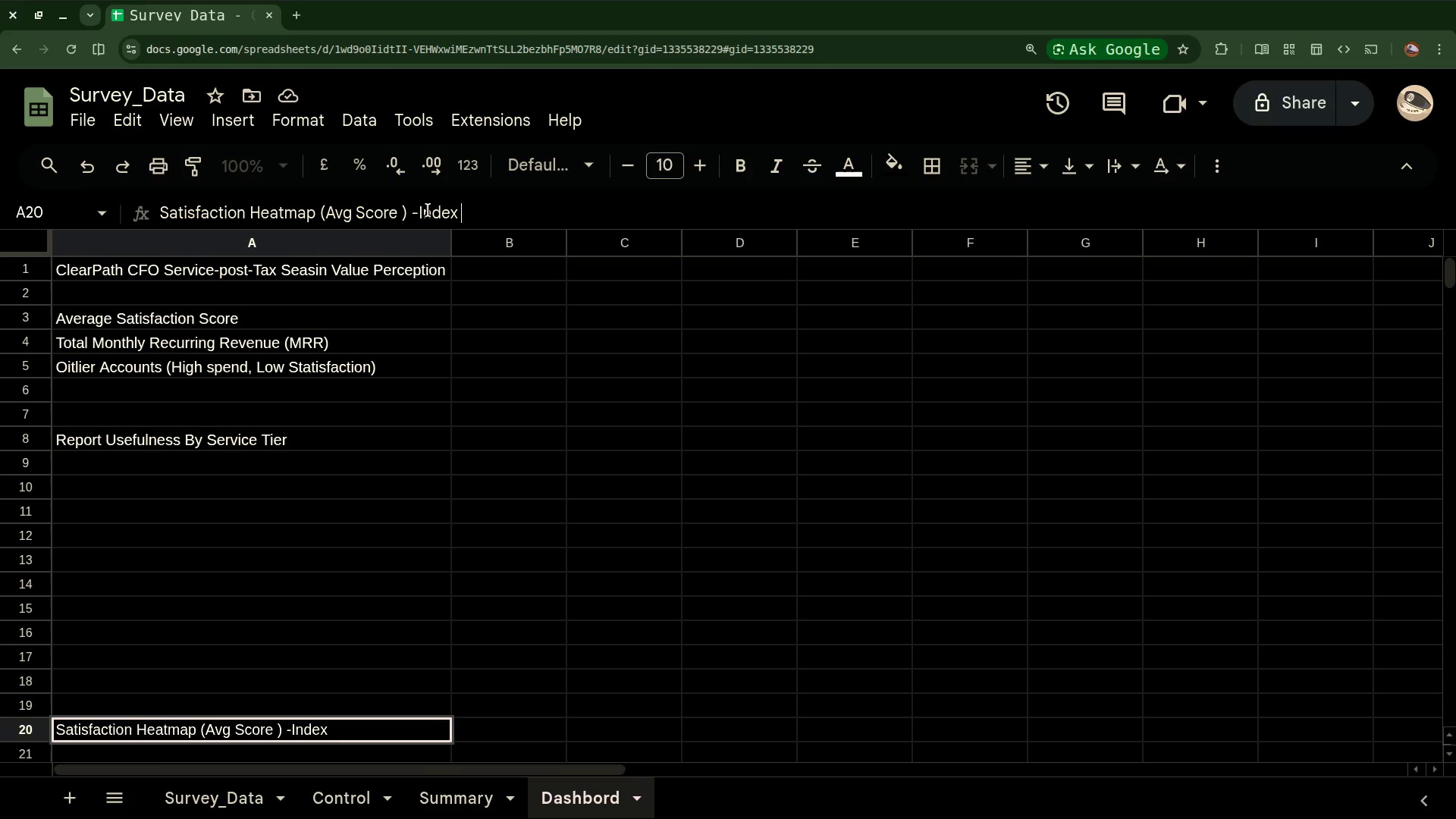 
key(Backspace)
 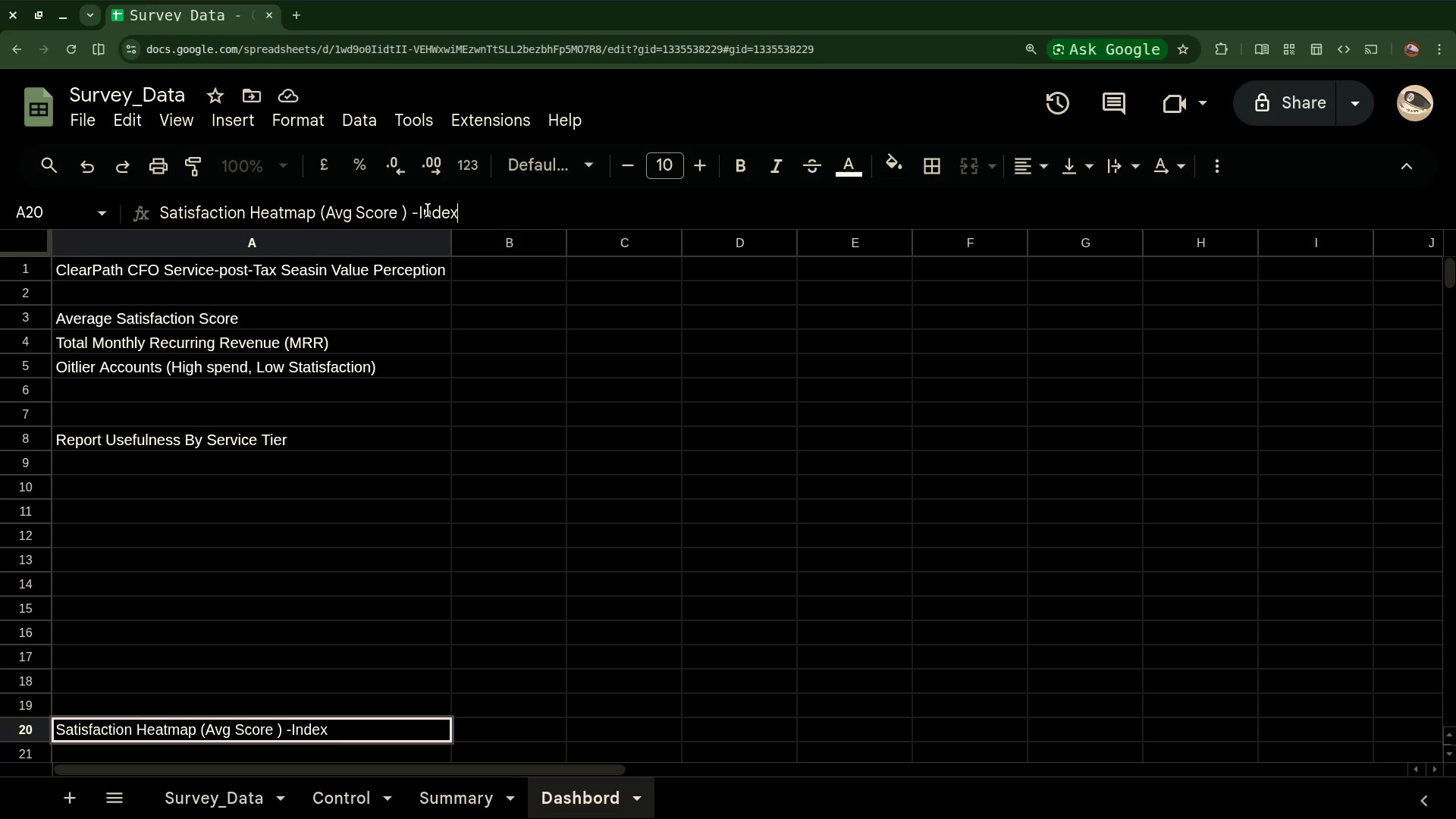 
key(Backspace)
 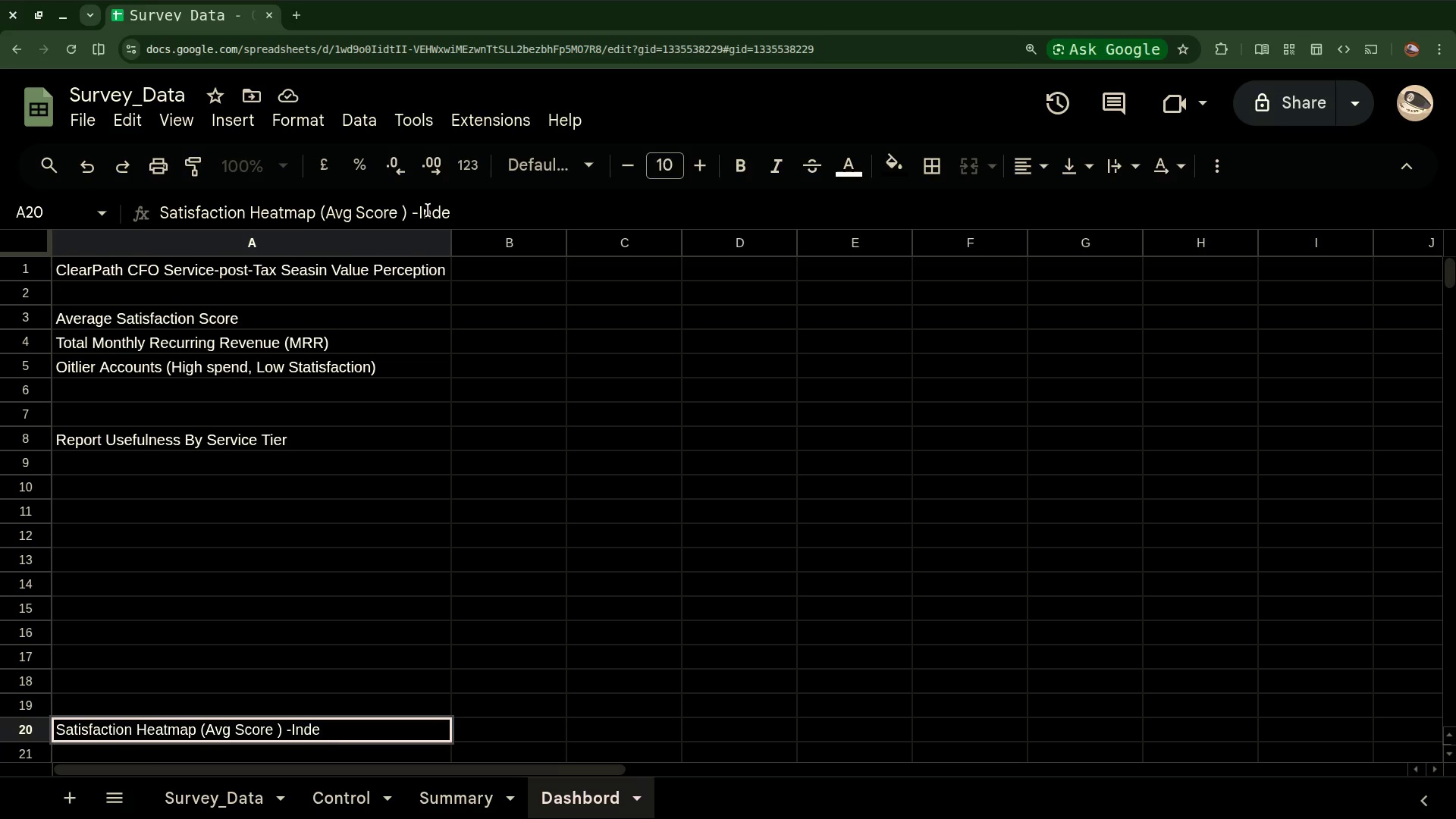 
key(Backspace)
 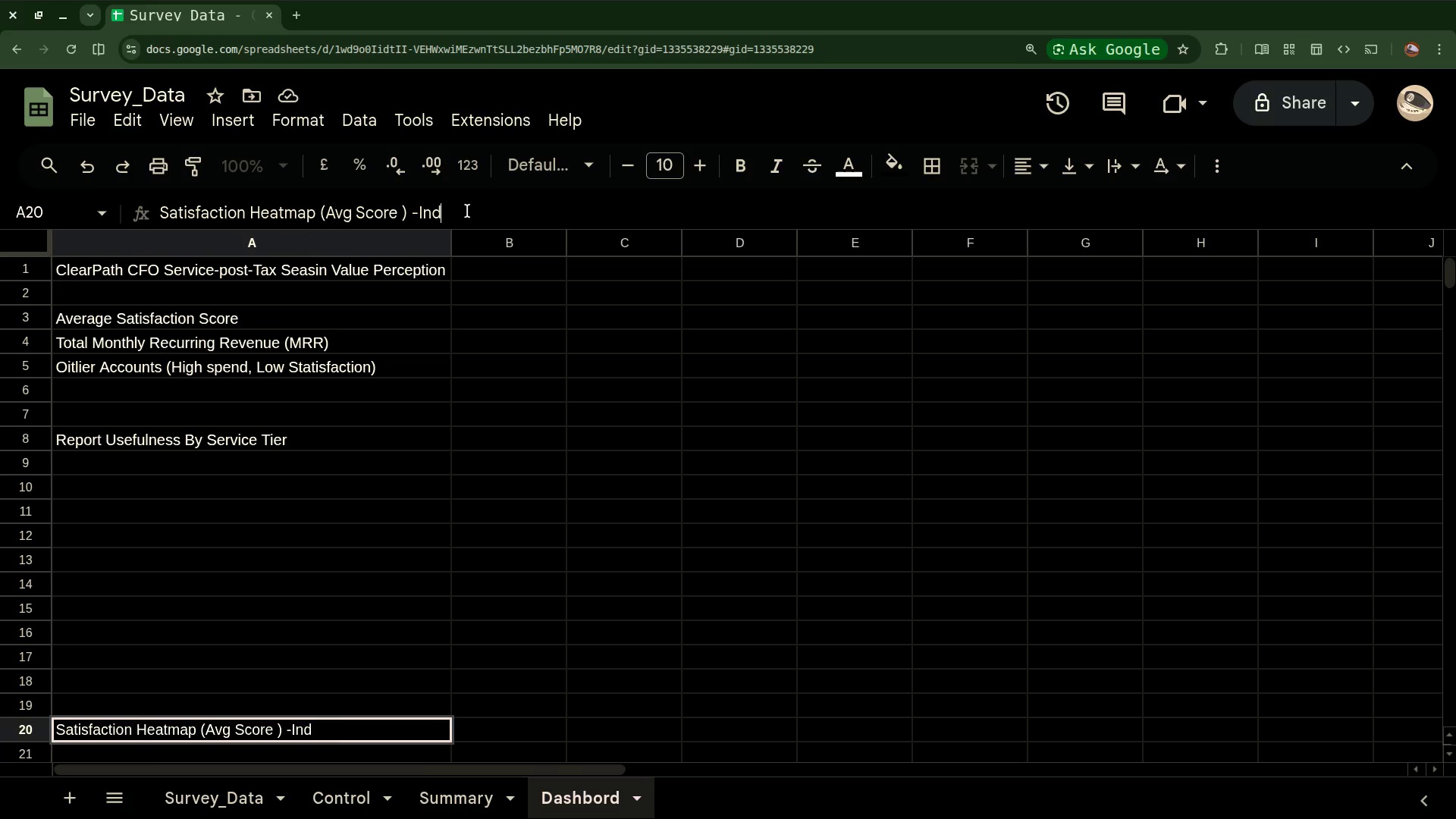 
wait(5.11)
 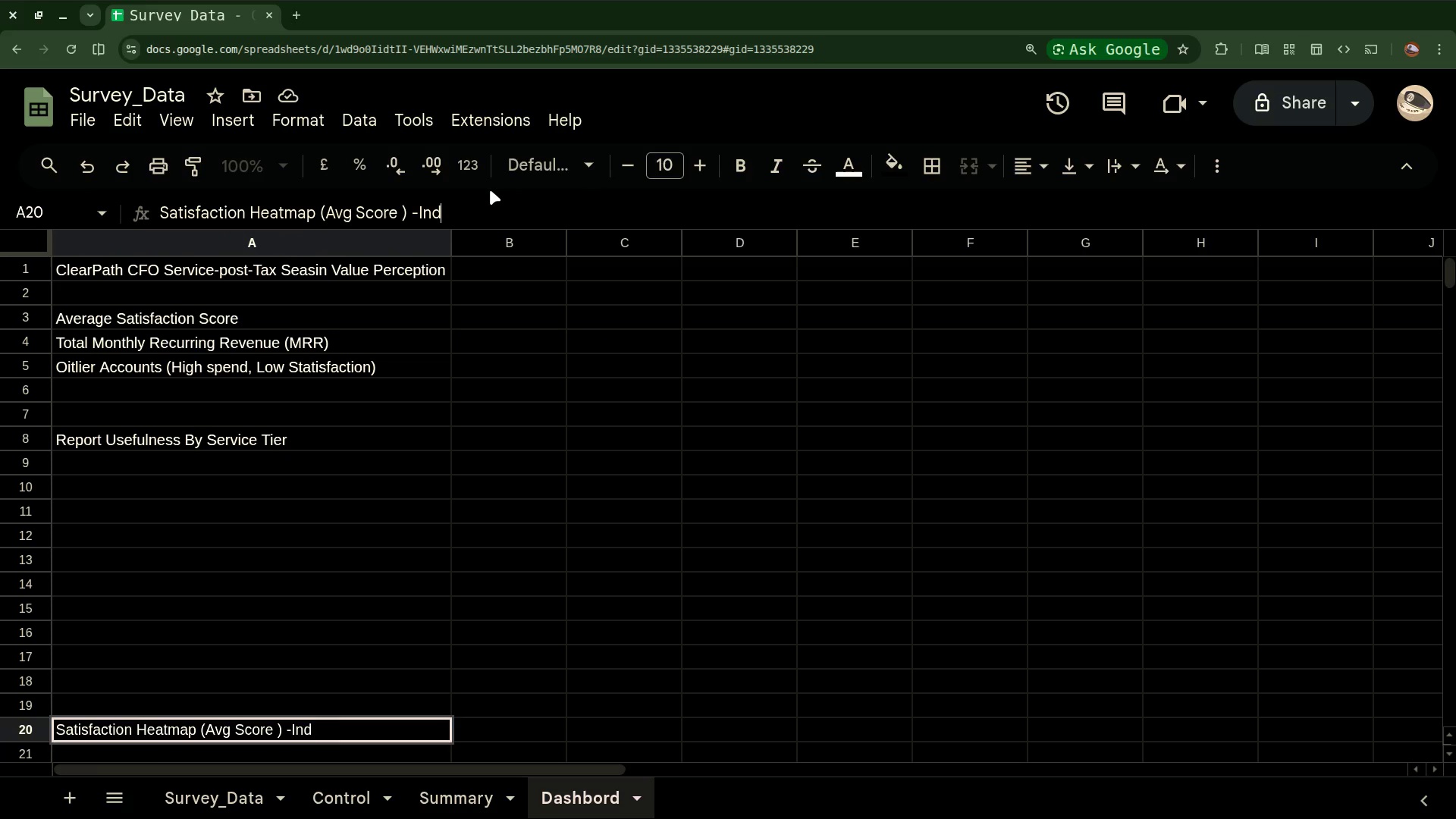 
type(ustrie)
 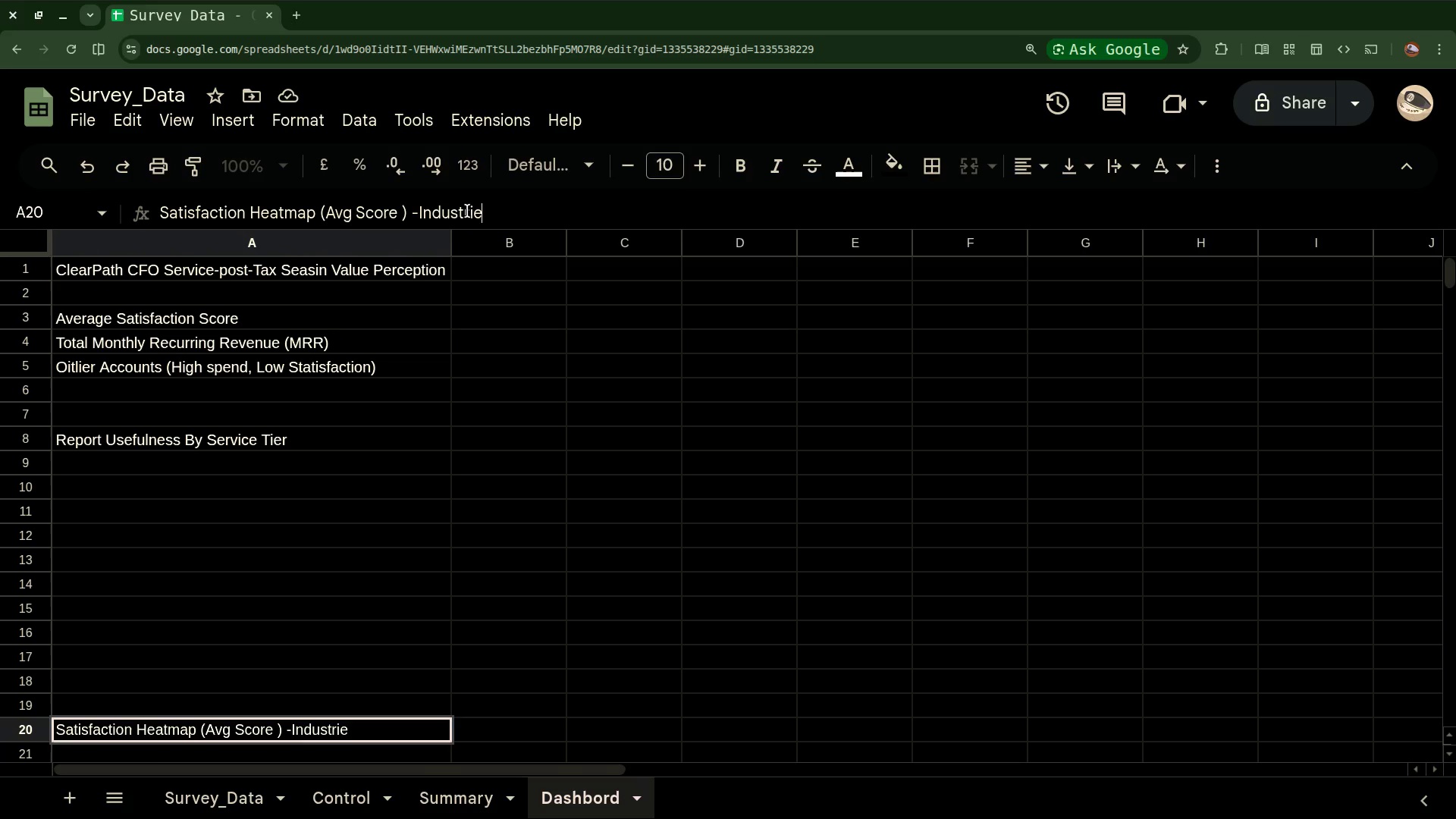 
wait(9.06)
 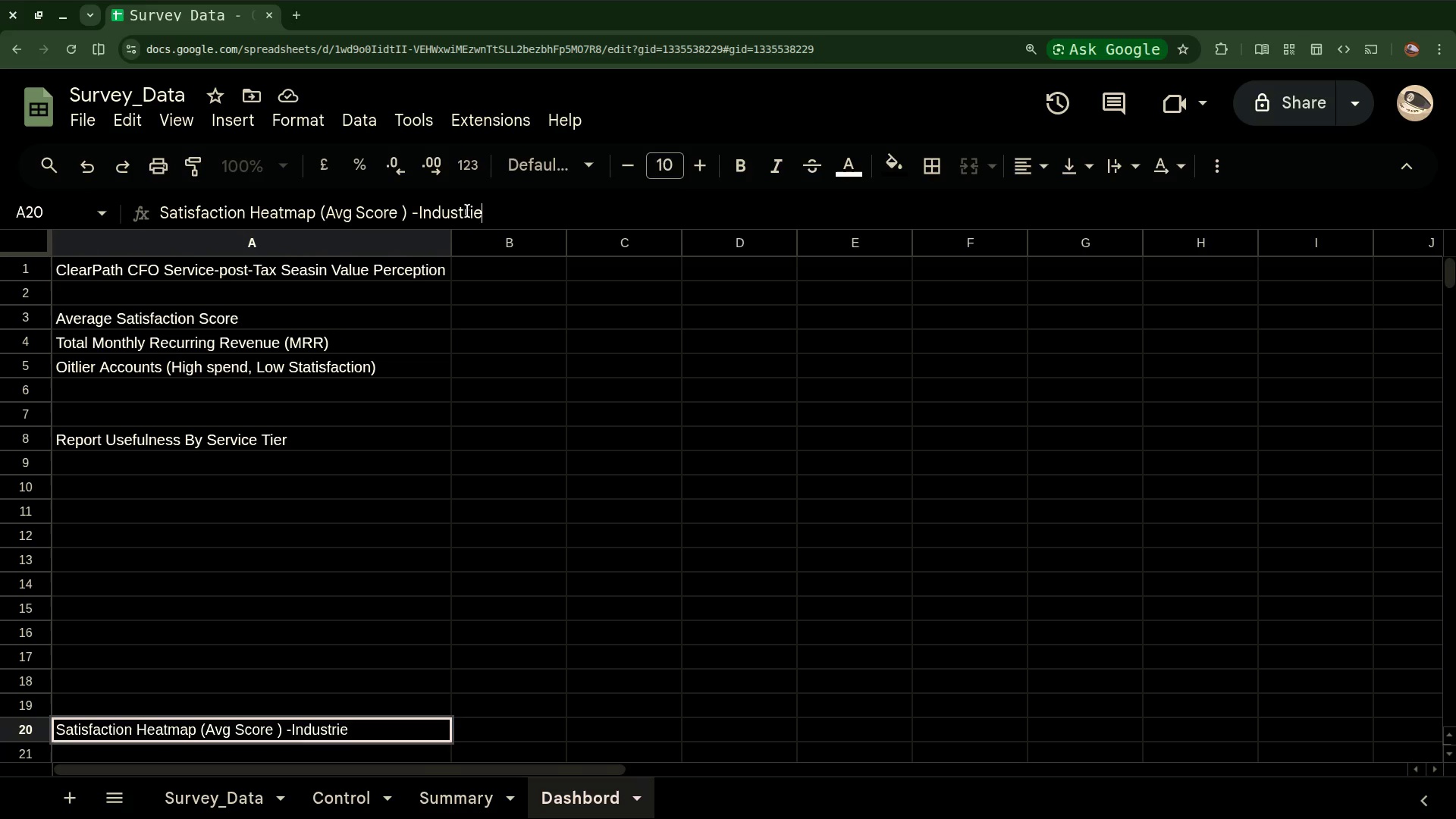 
key(Backspace)
 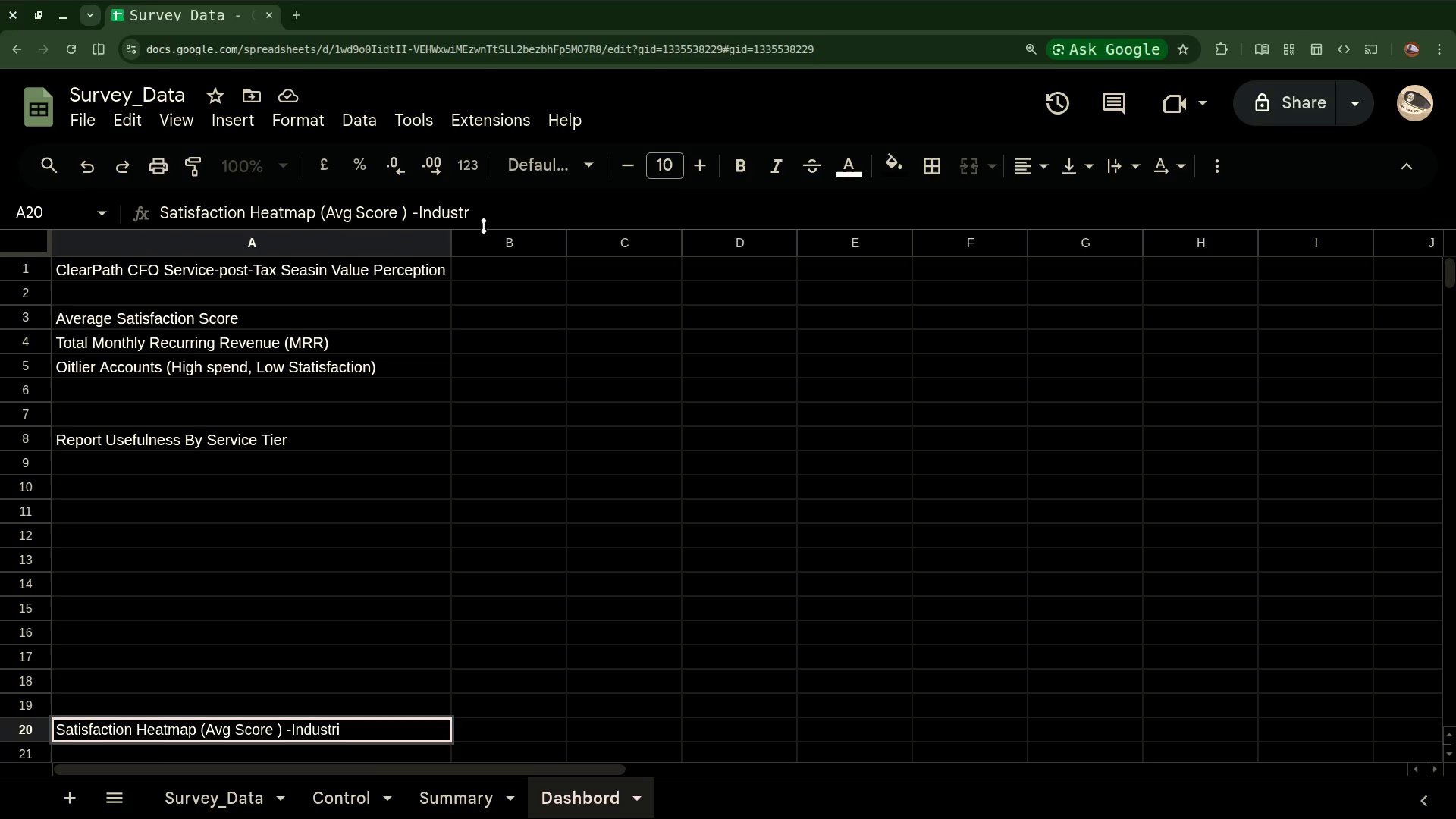 
key(Backspace)
 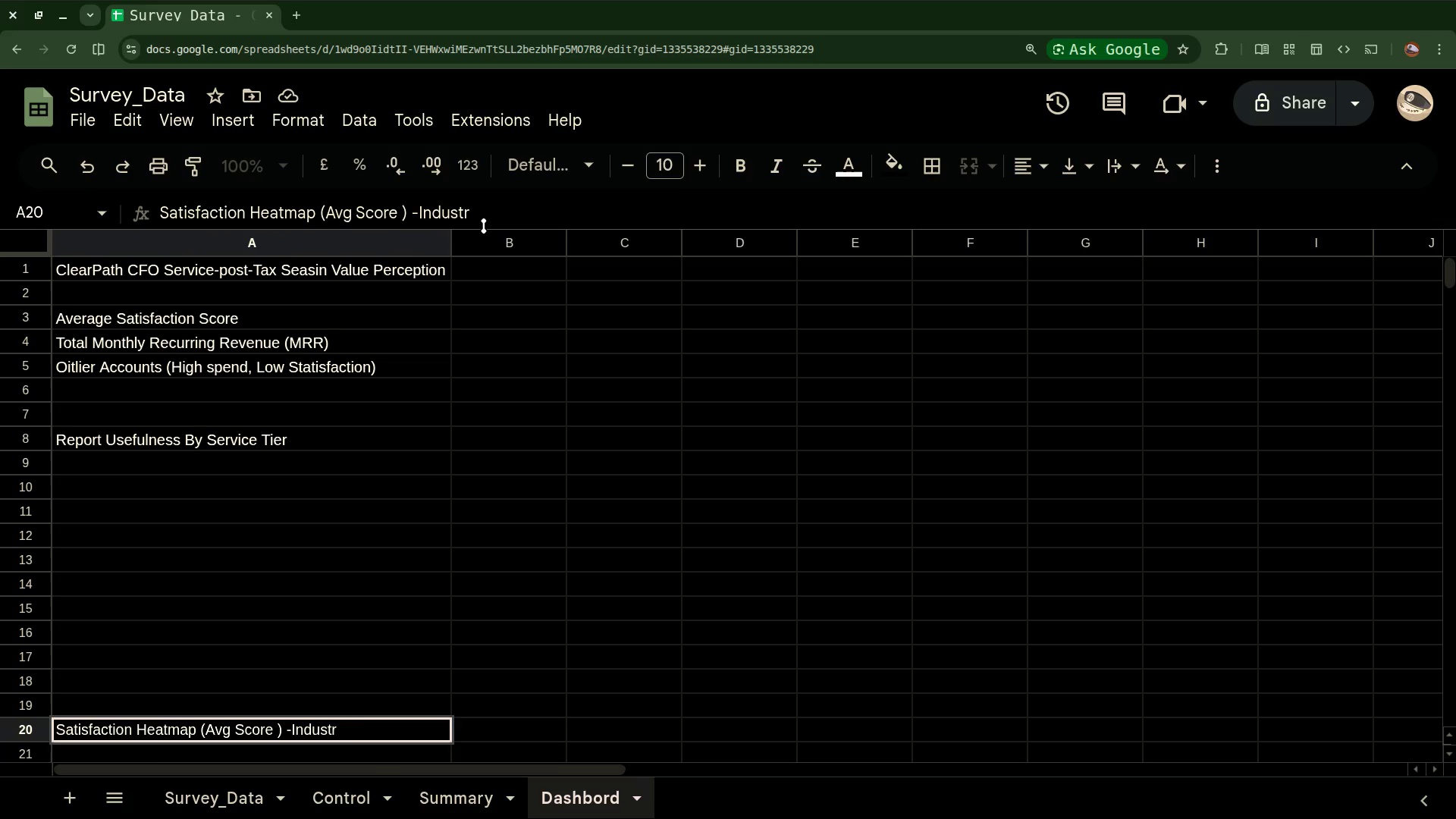 
key(Y)
 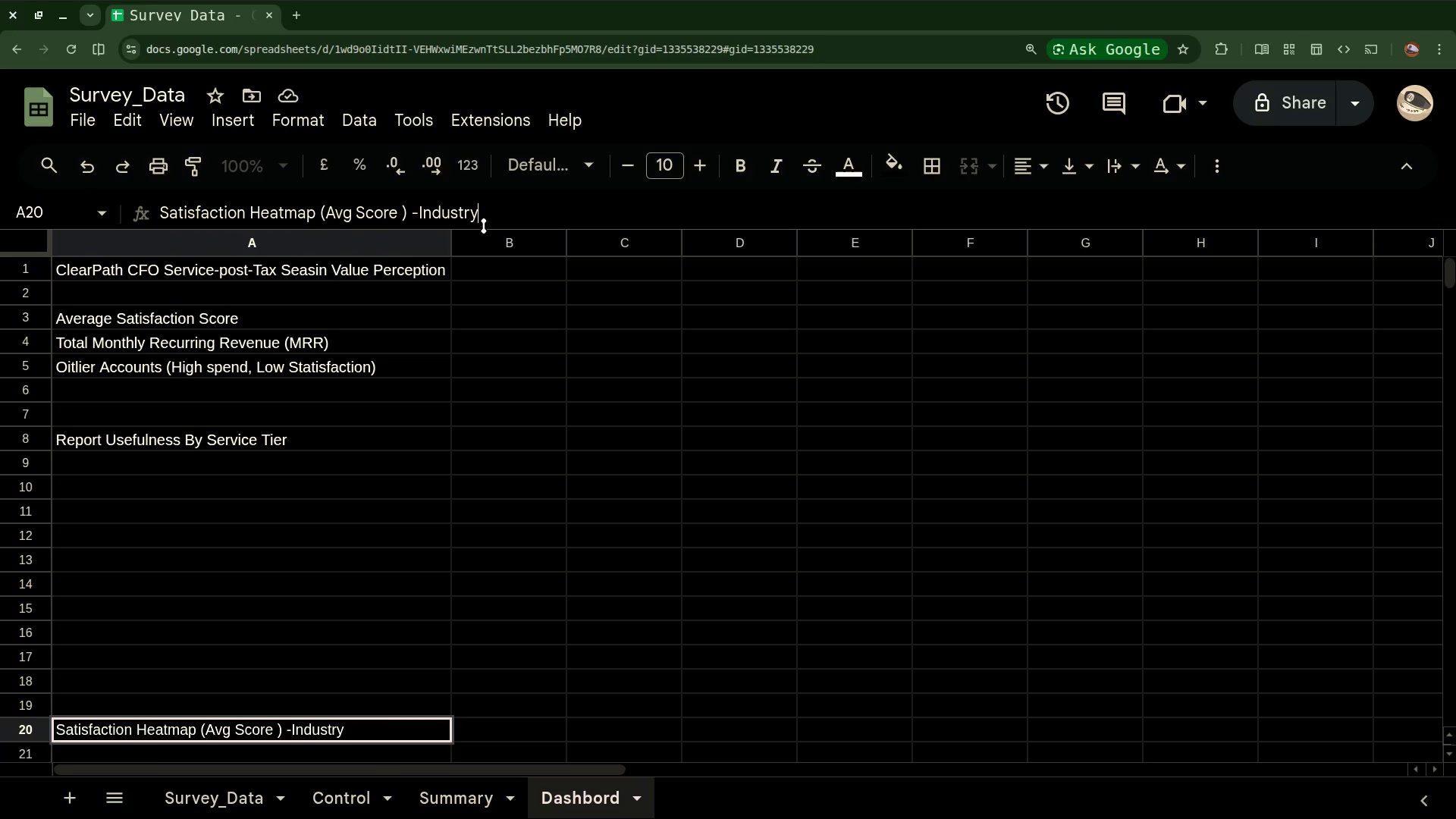 
wait(8.65)
 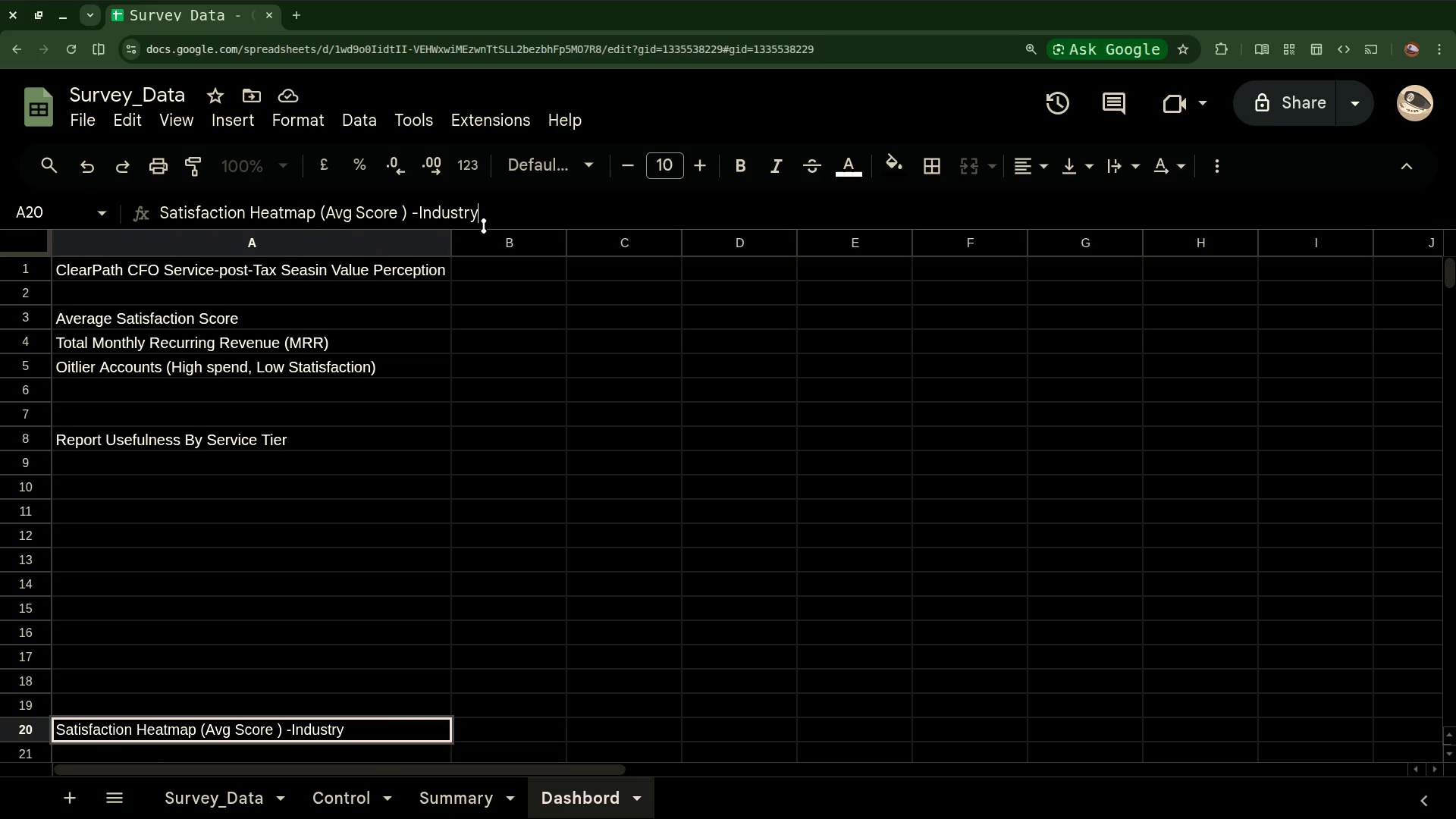 
key(Space)
 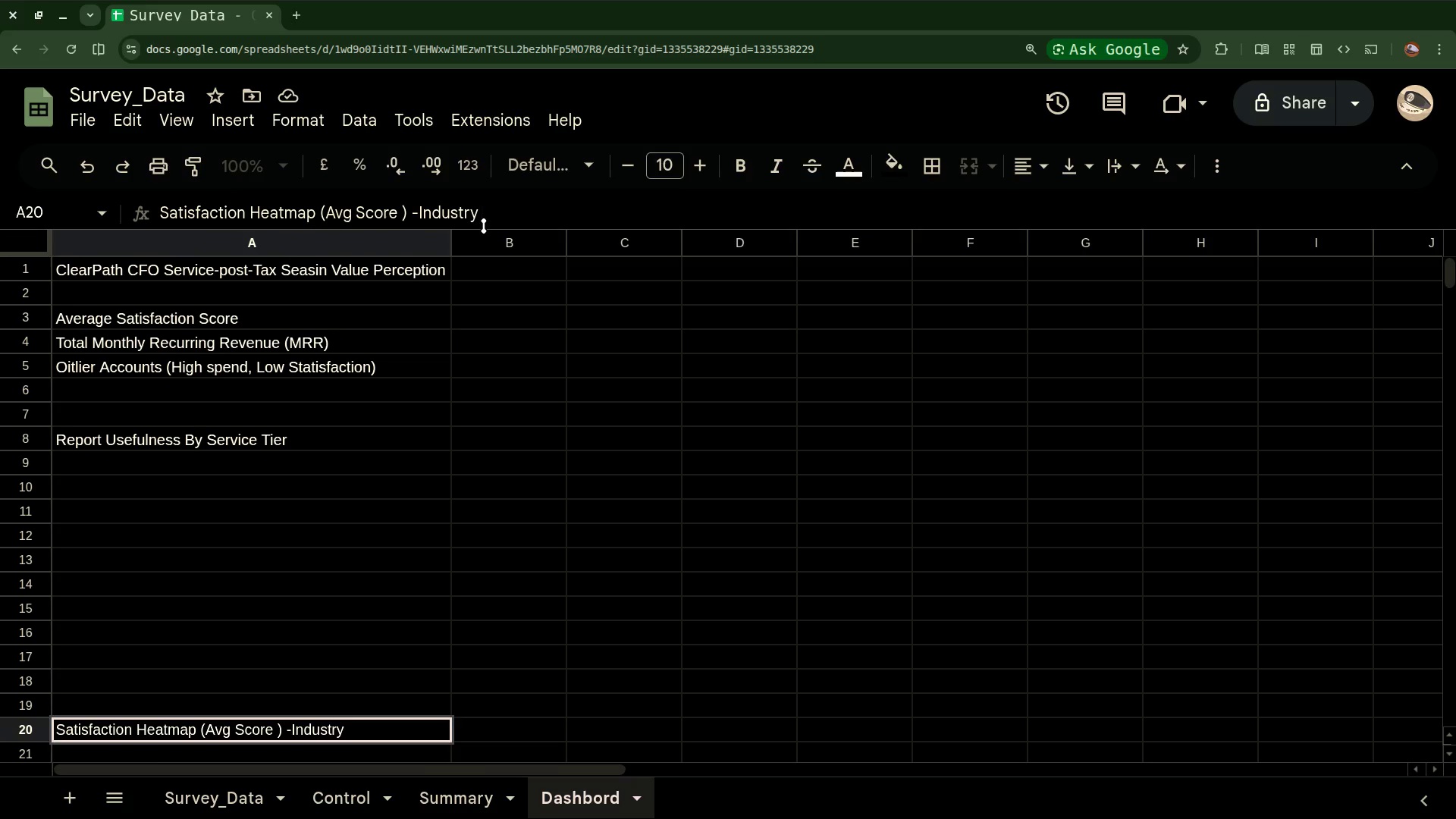 
key(X)
 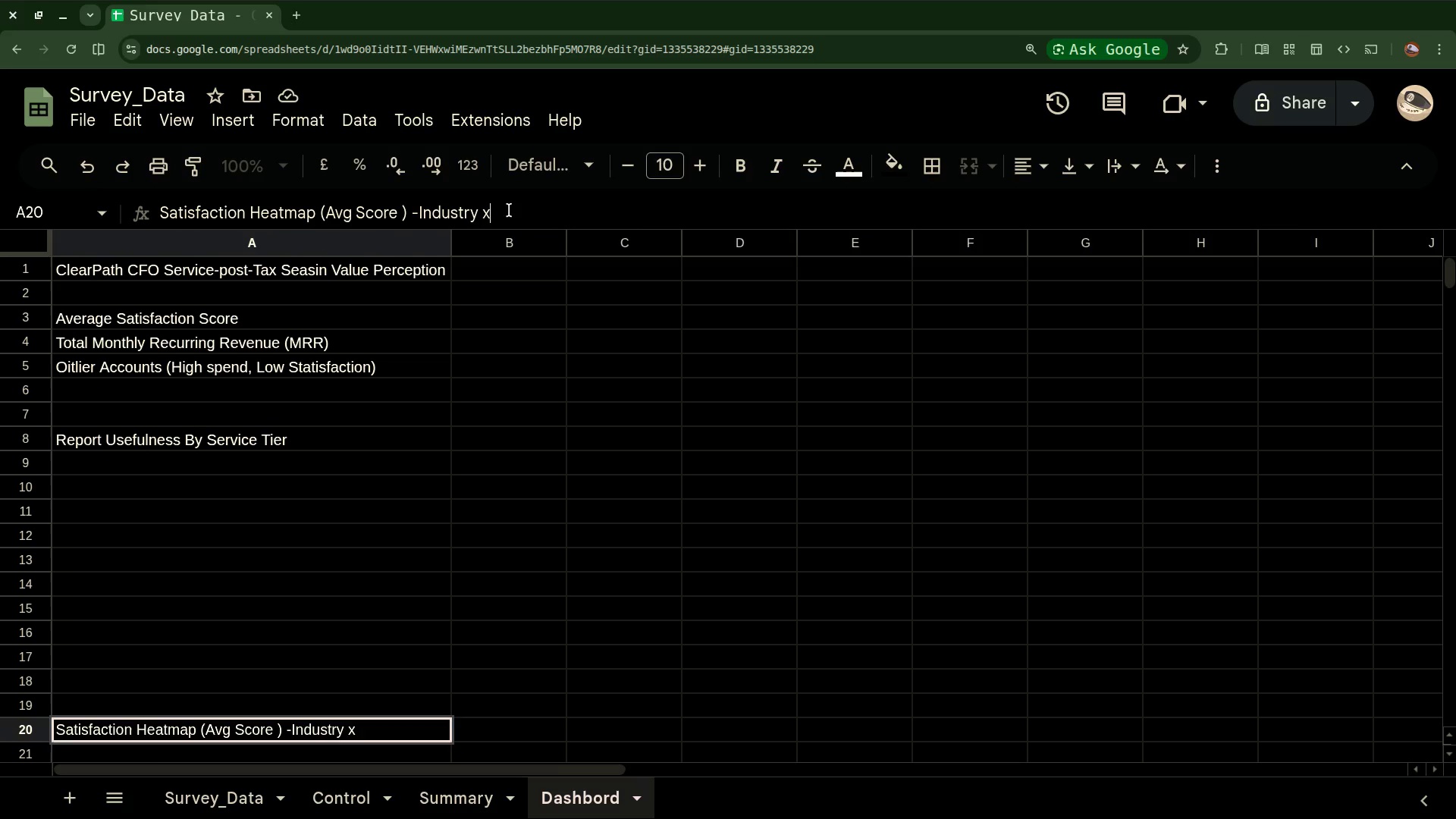 
wait(5.34)
 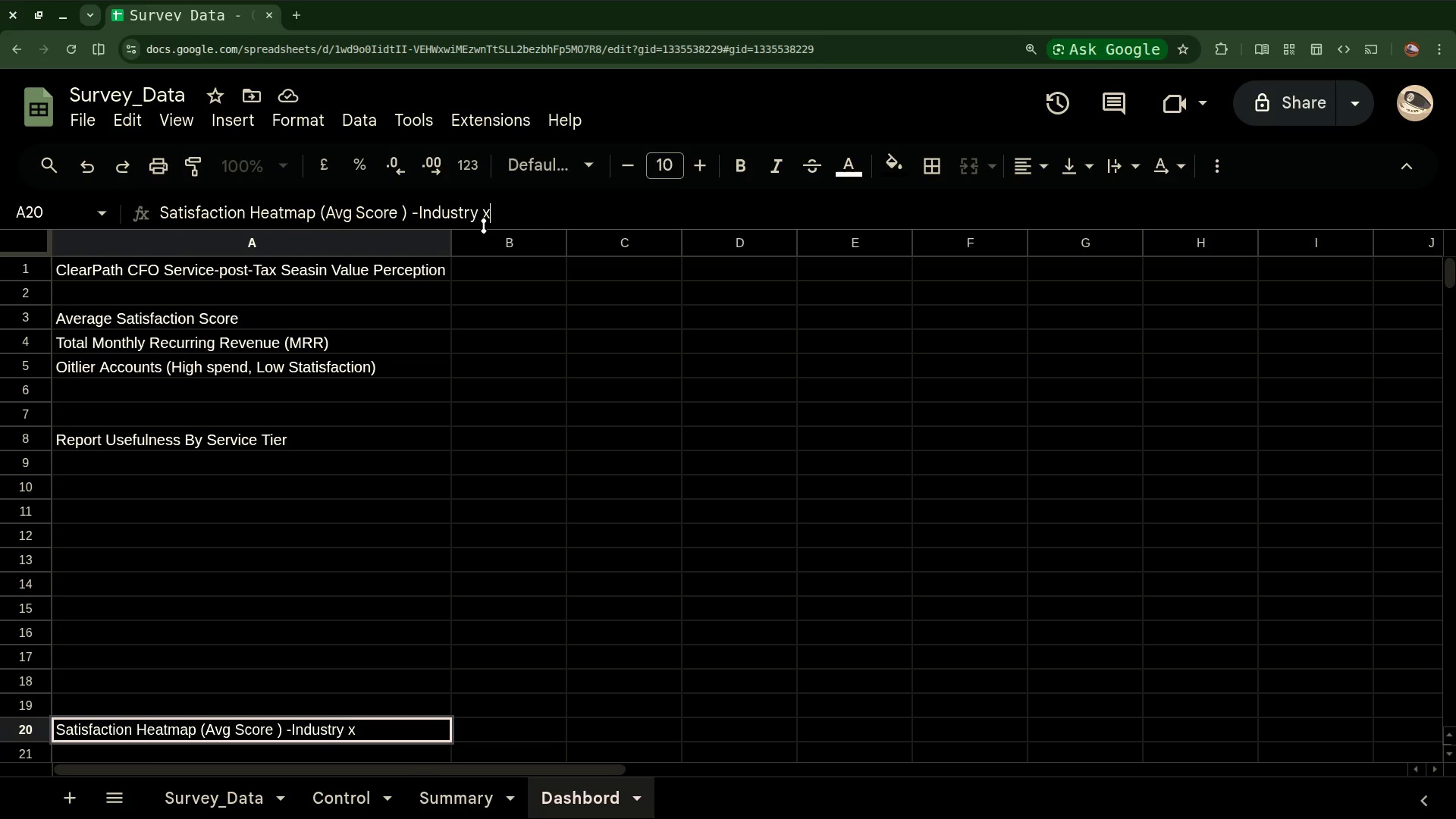 
type( Service)
 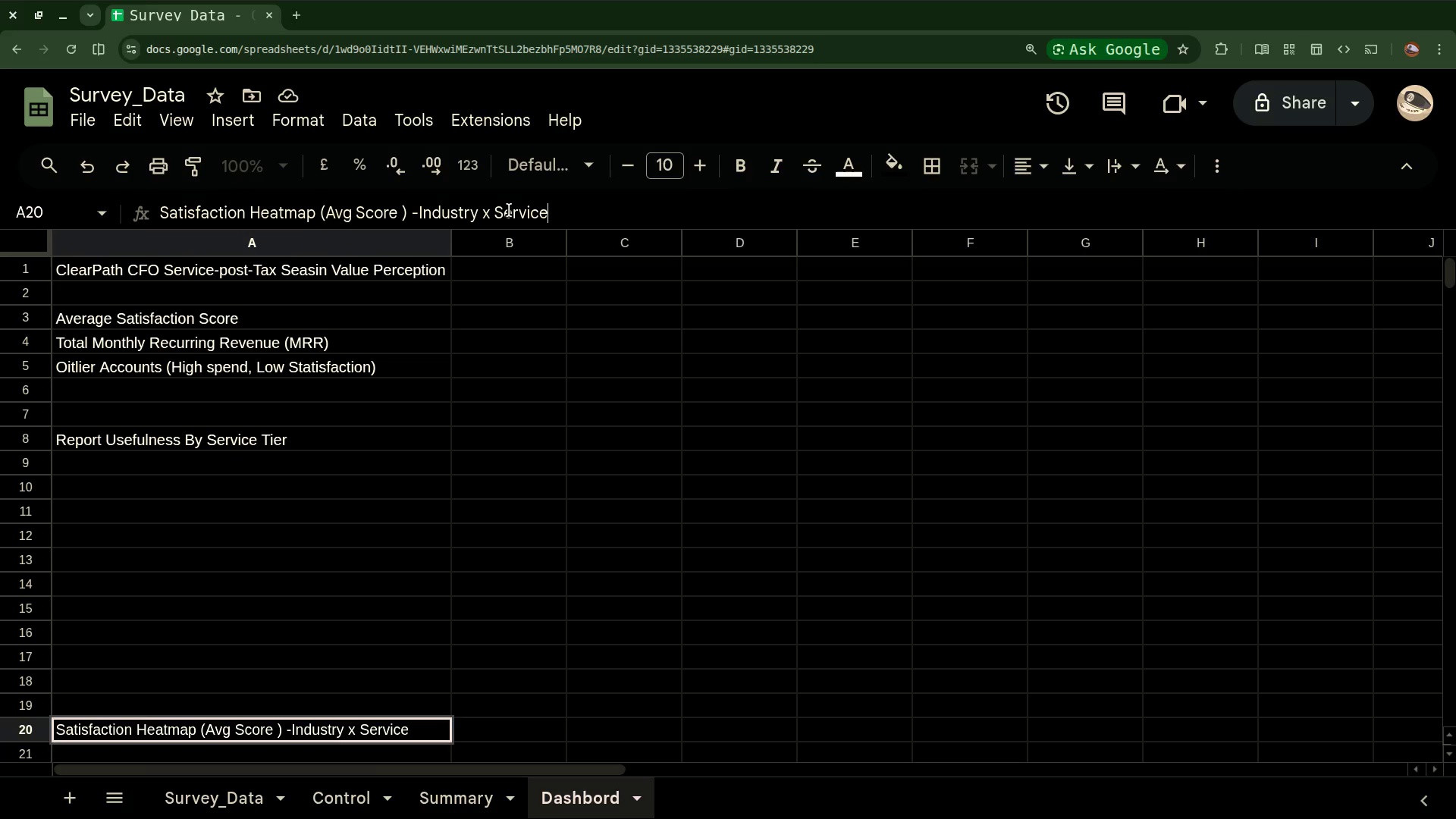 
type( tier)
 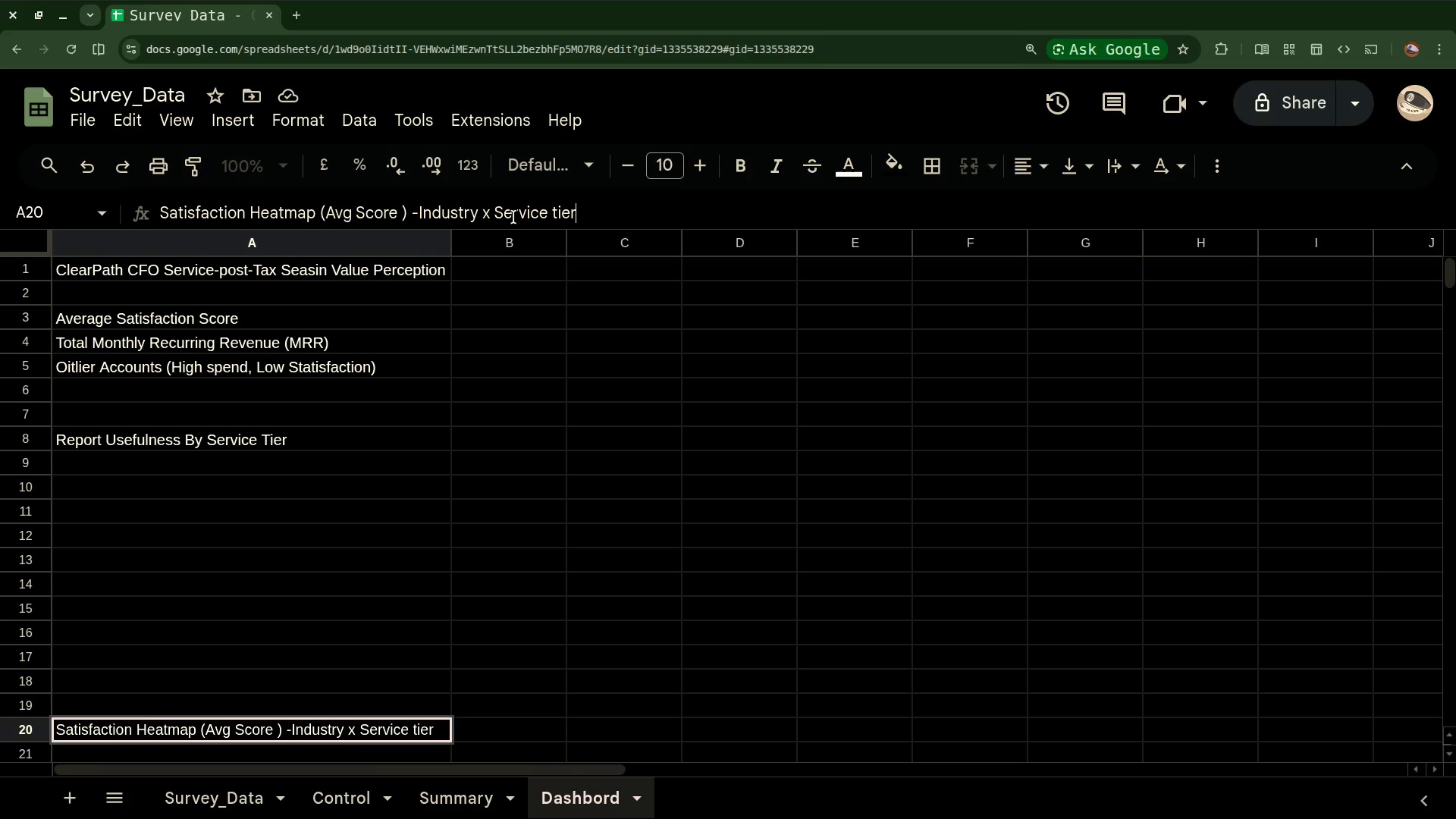 
wait(22.05)
 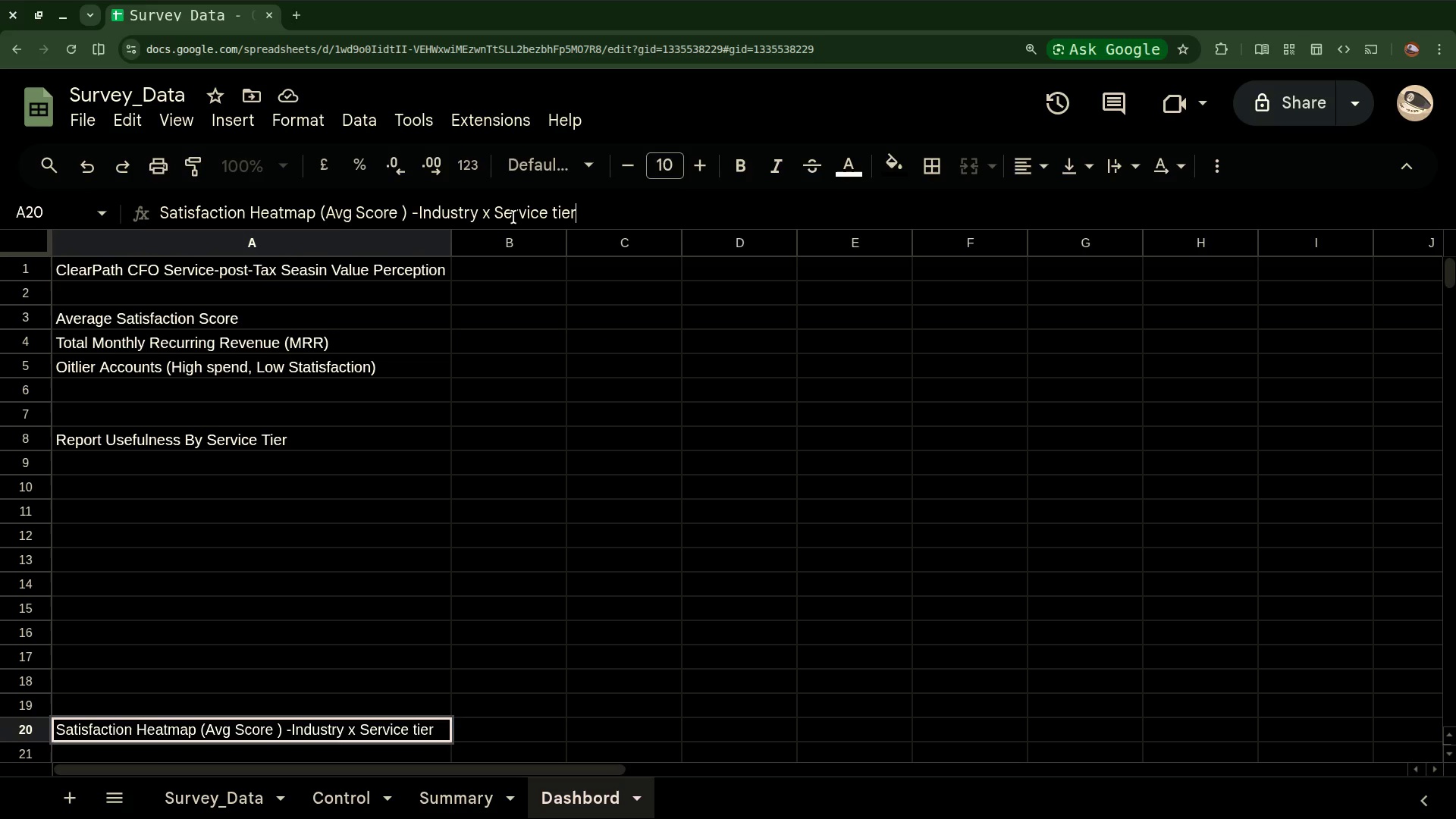 
left_click([560, 215])
 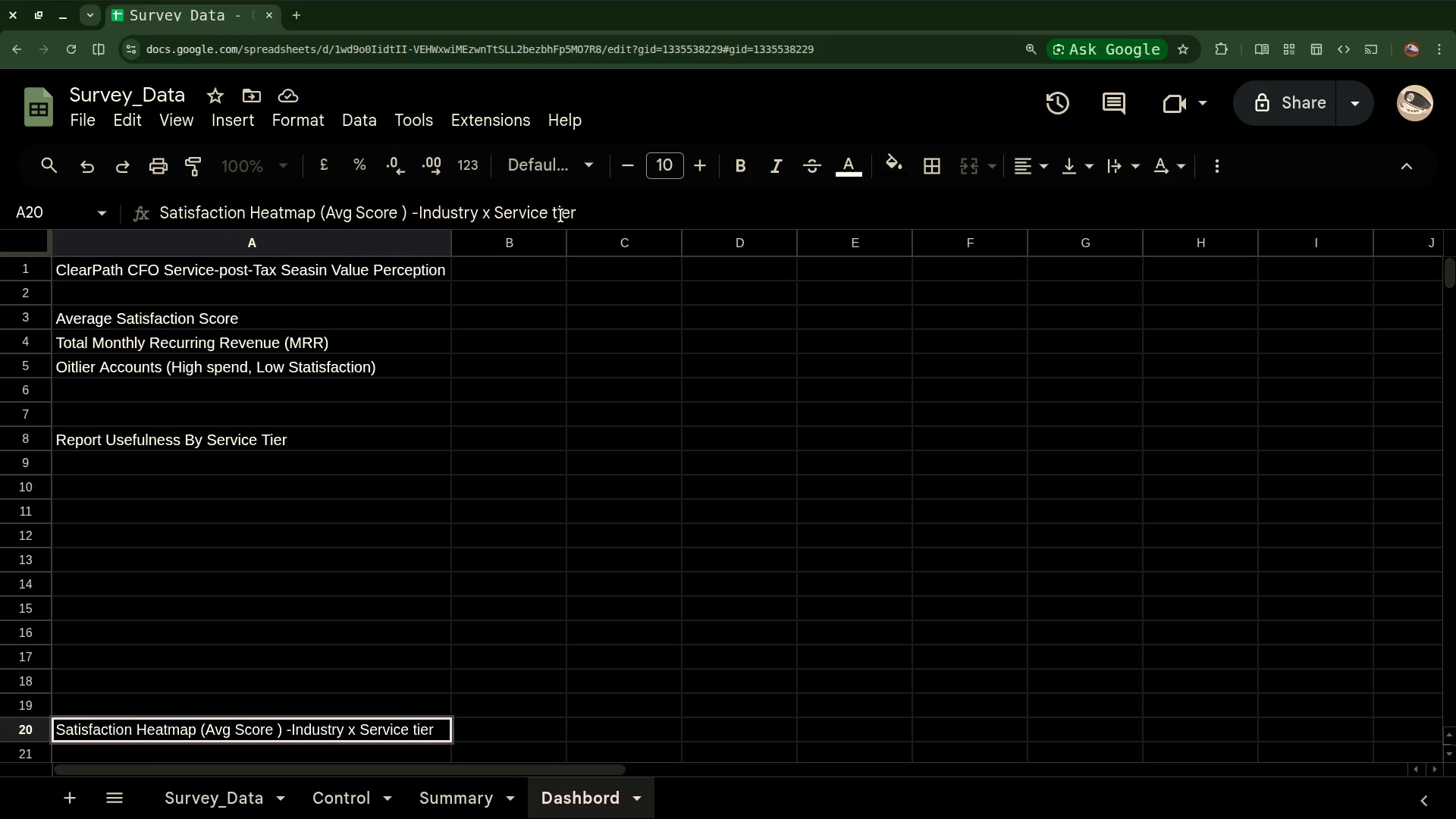 
key(Backspace)
 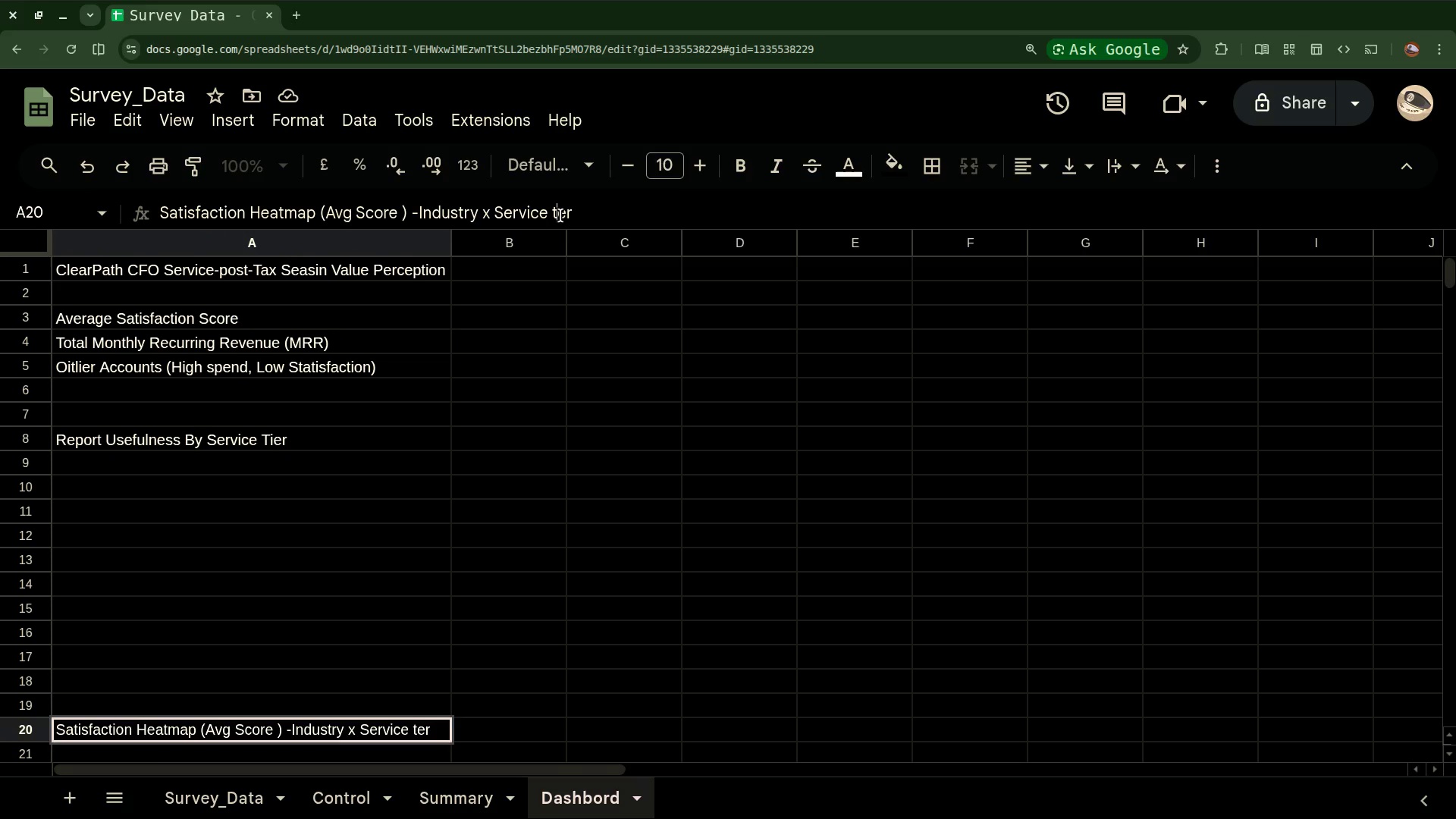 
key(Shift+T)
 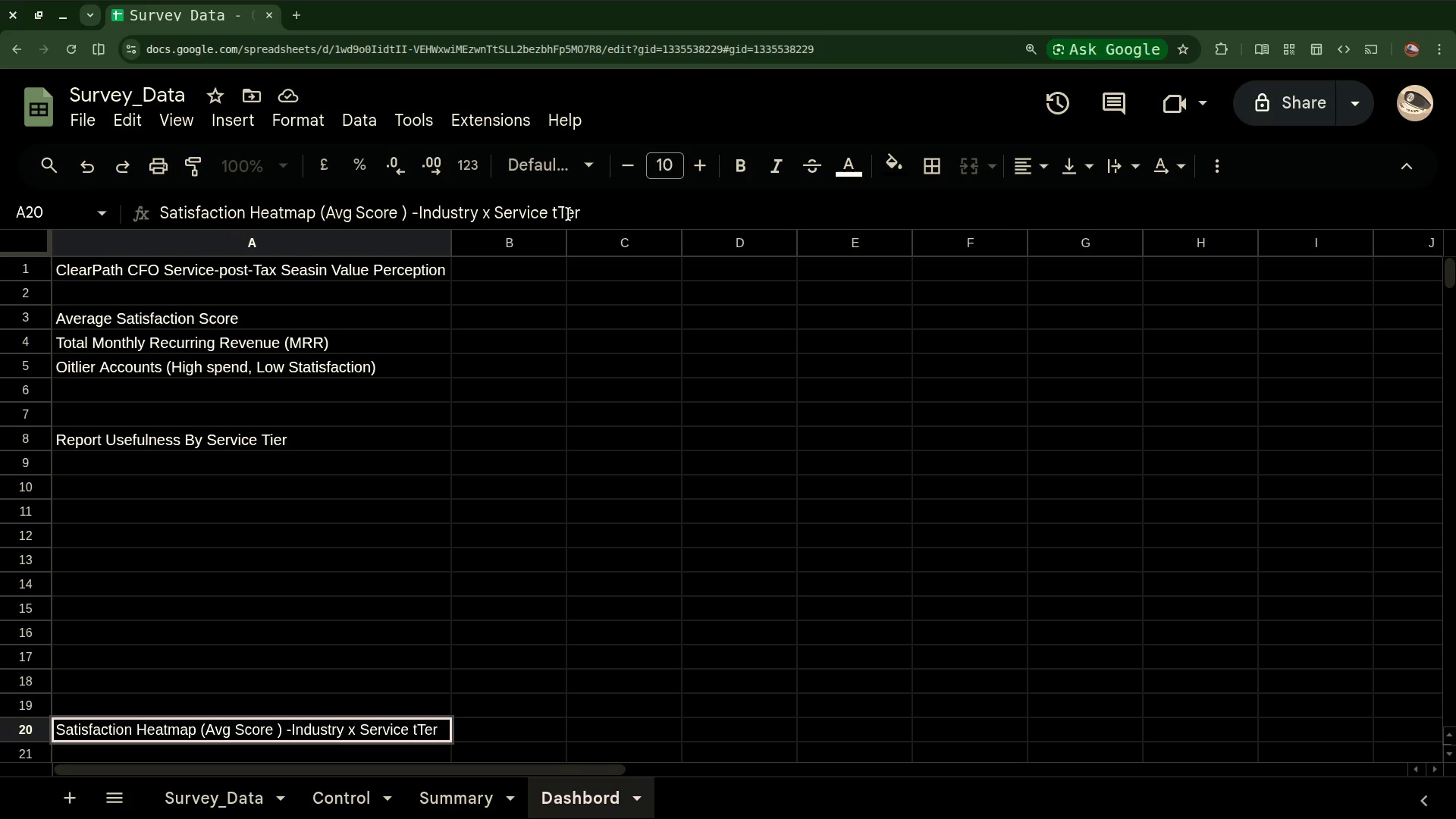 
left_click([561, 212])
 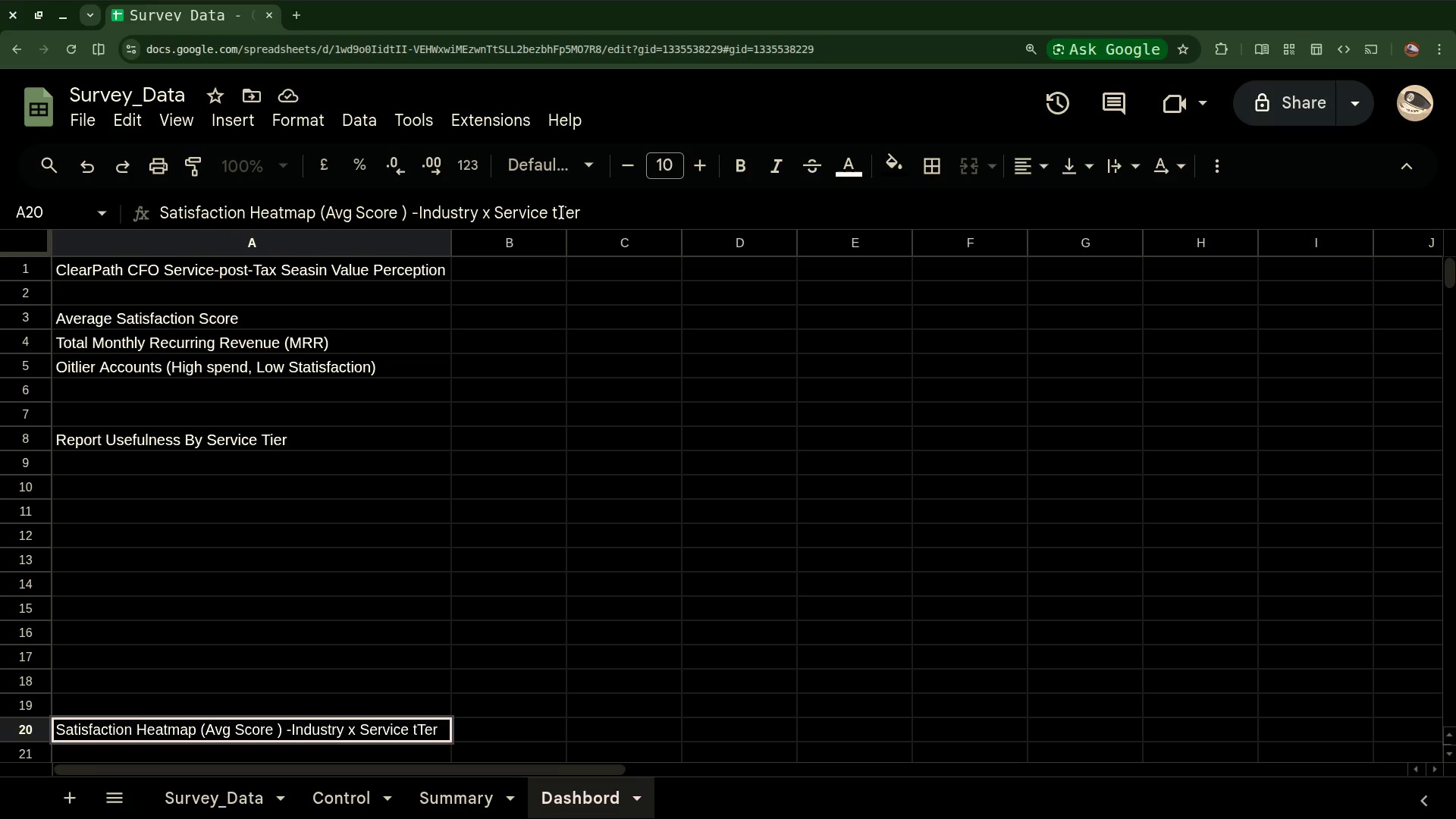 
key(Backspace)
 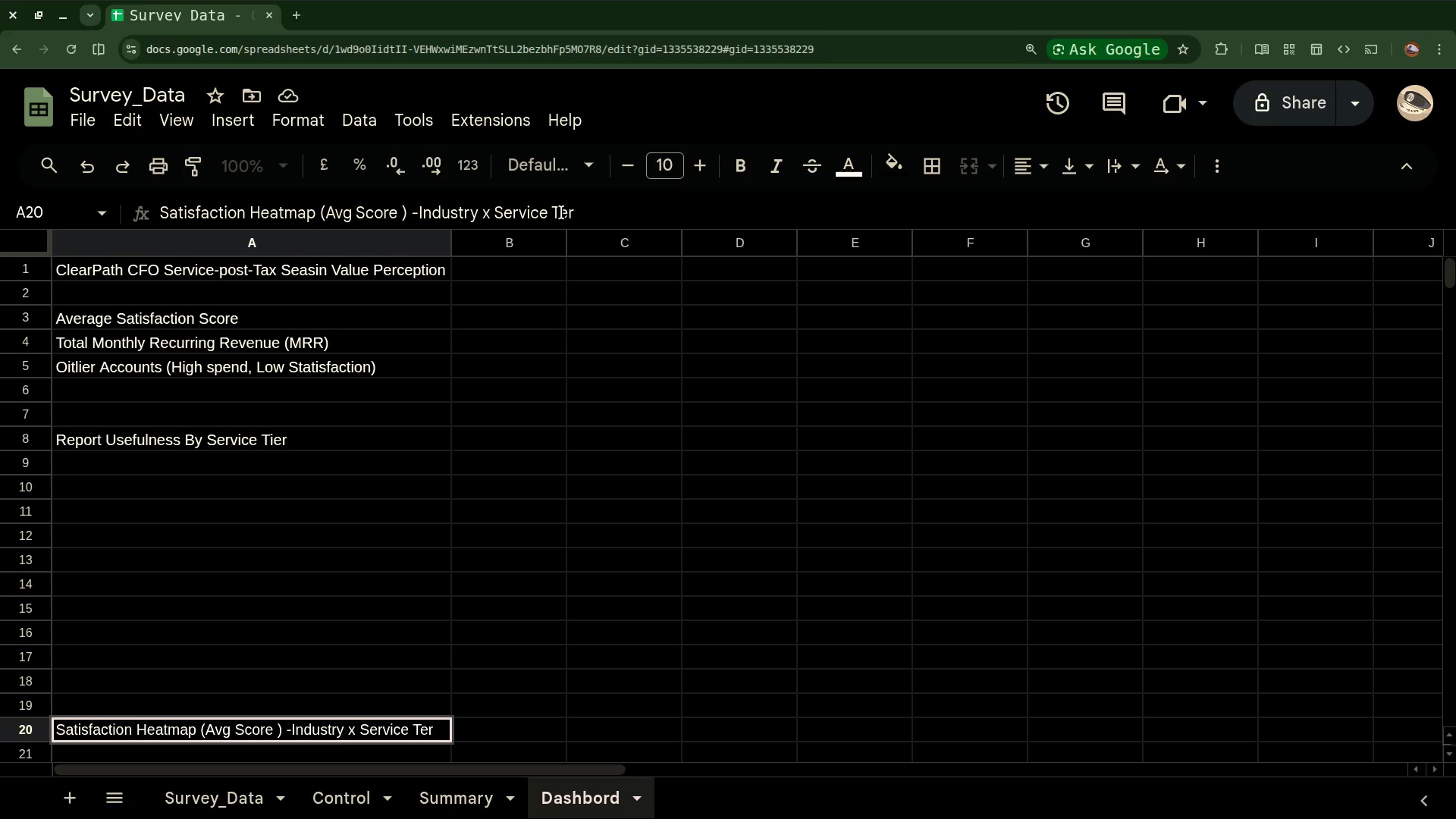 
wait(6.3)
 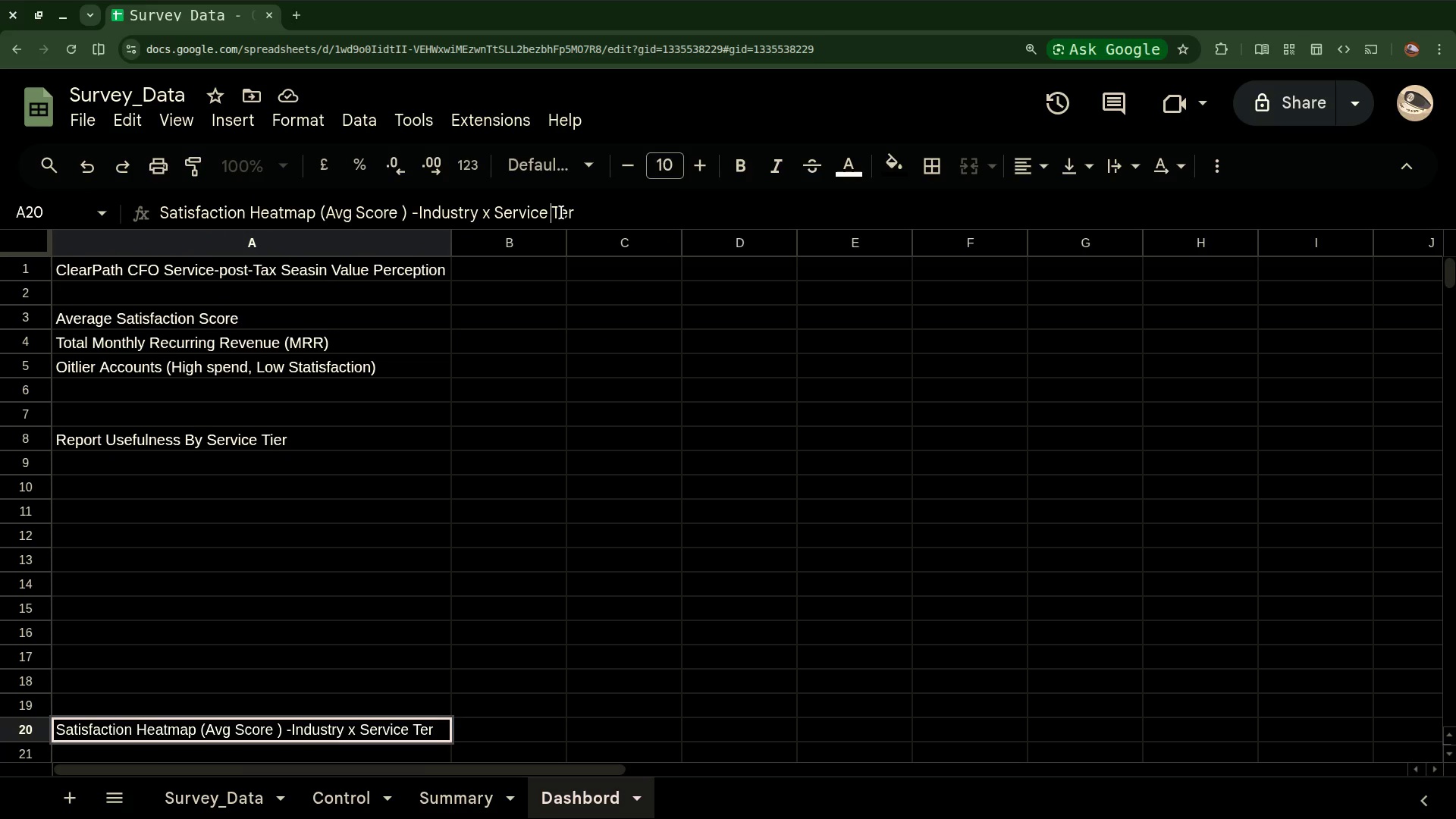 
key(Enter)
 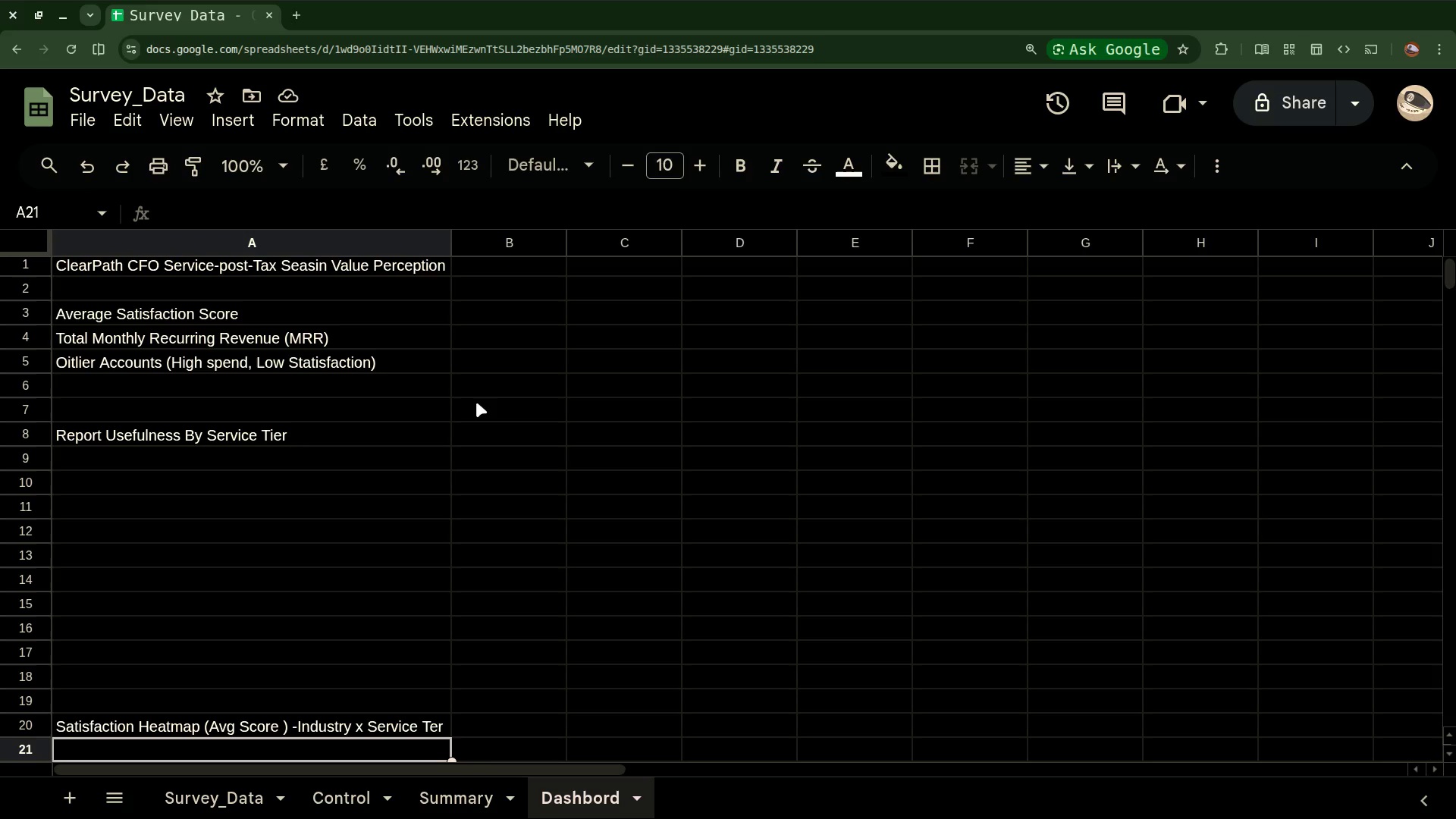 
wait(13.76)
 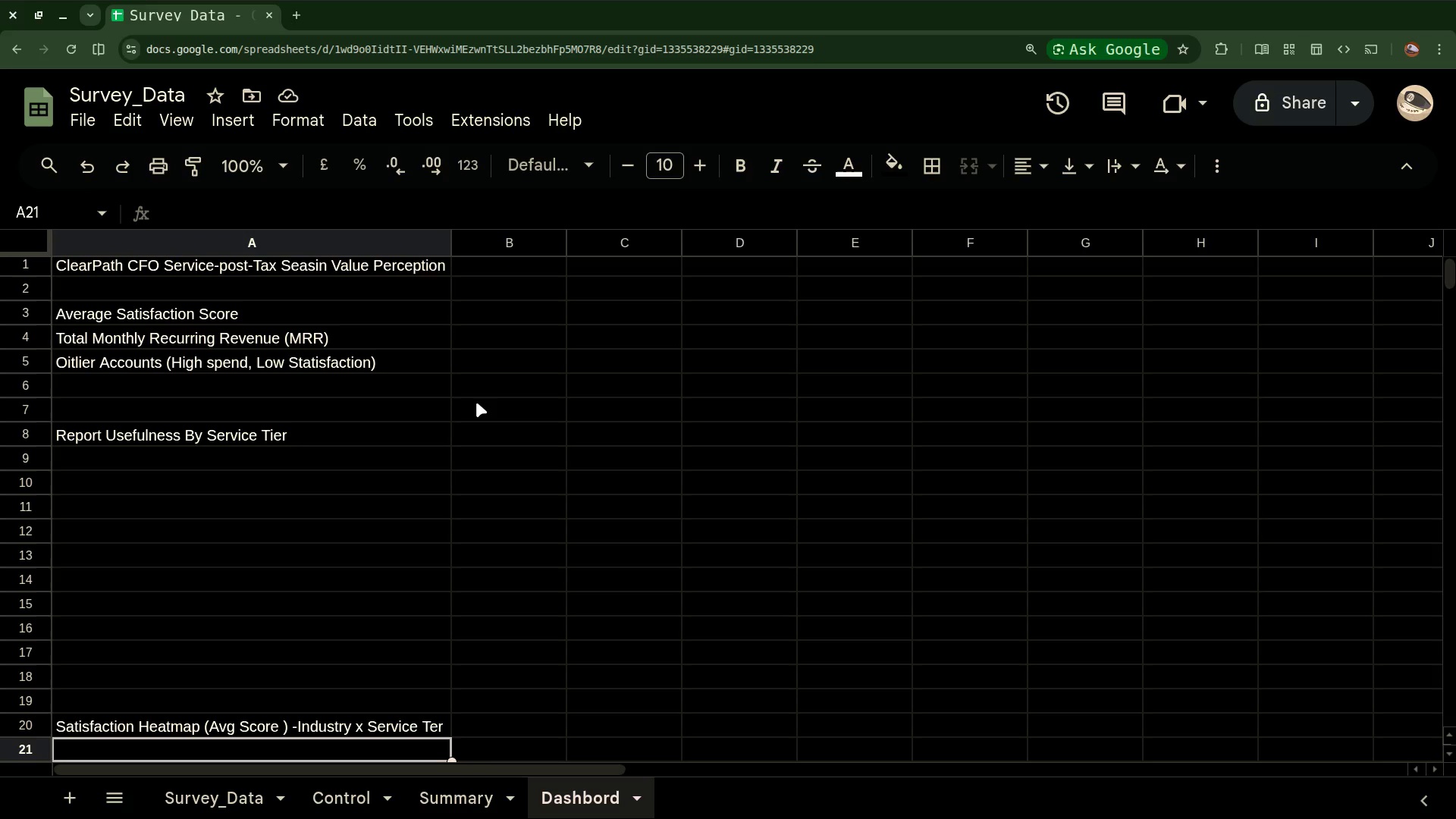 
left_click([233, 798])
 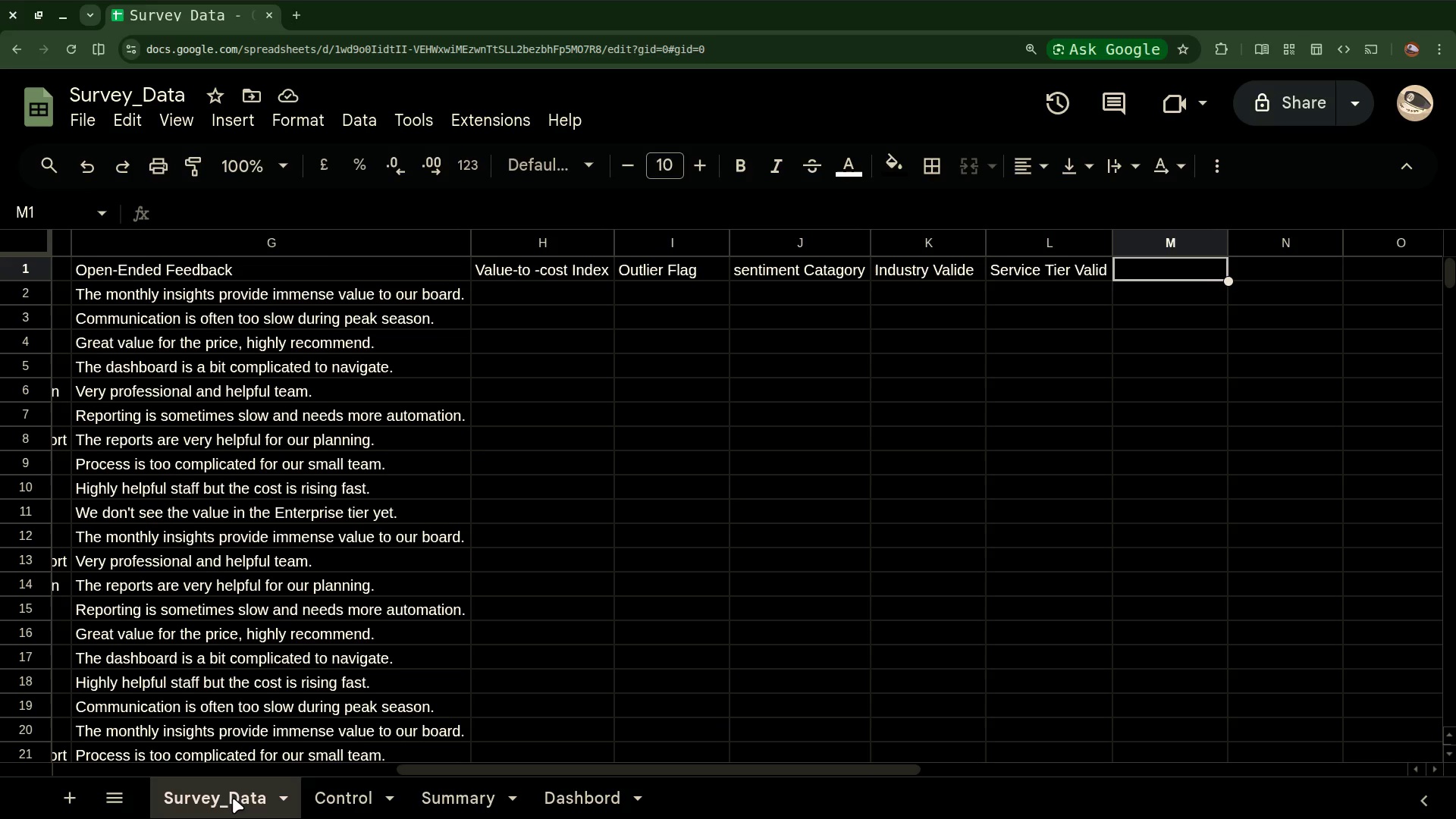 
wait(15.01)
 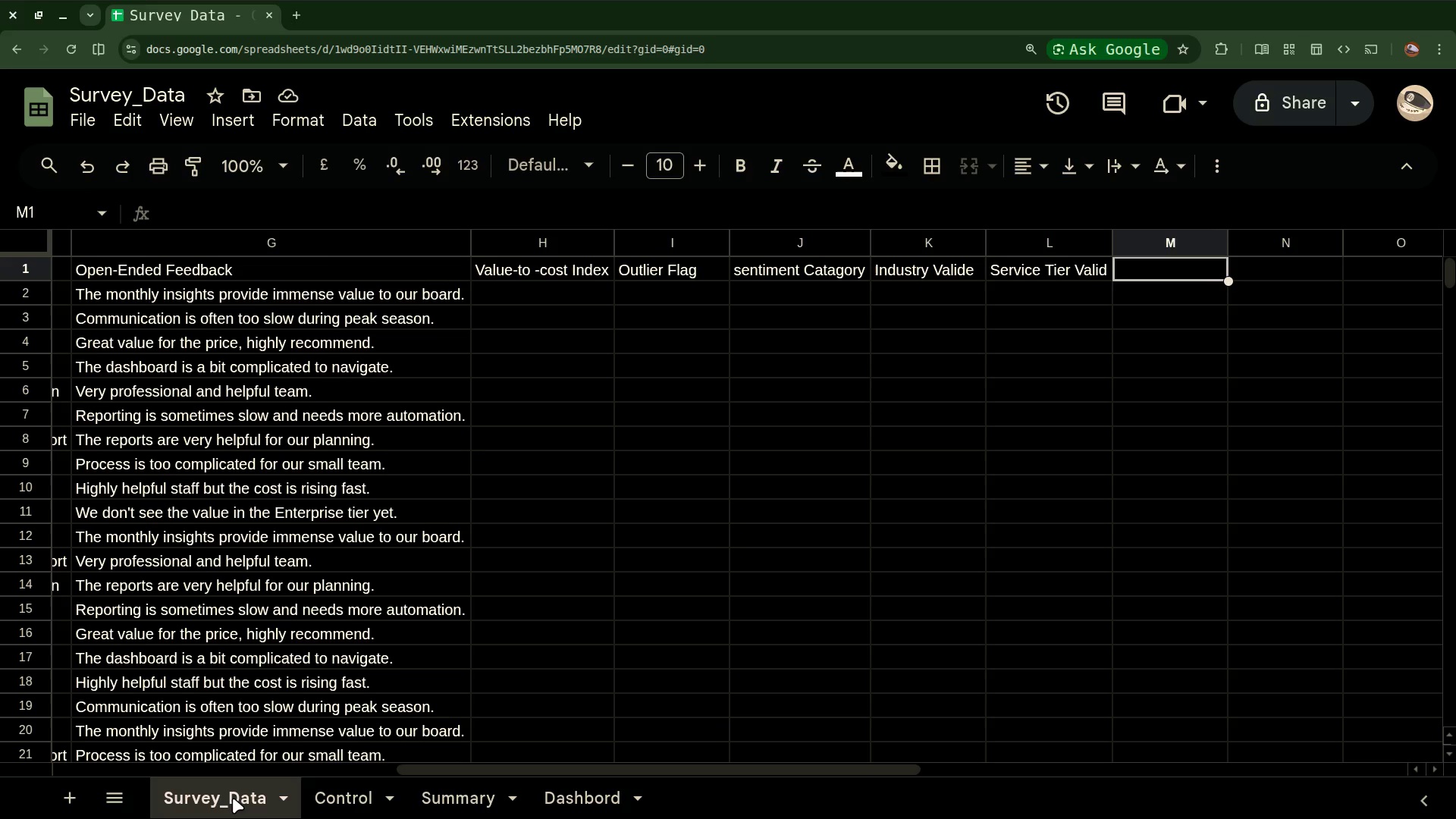 
scroll: coordinate [591, 654], scroll_direction: down, amount: 8.0
 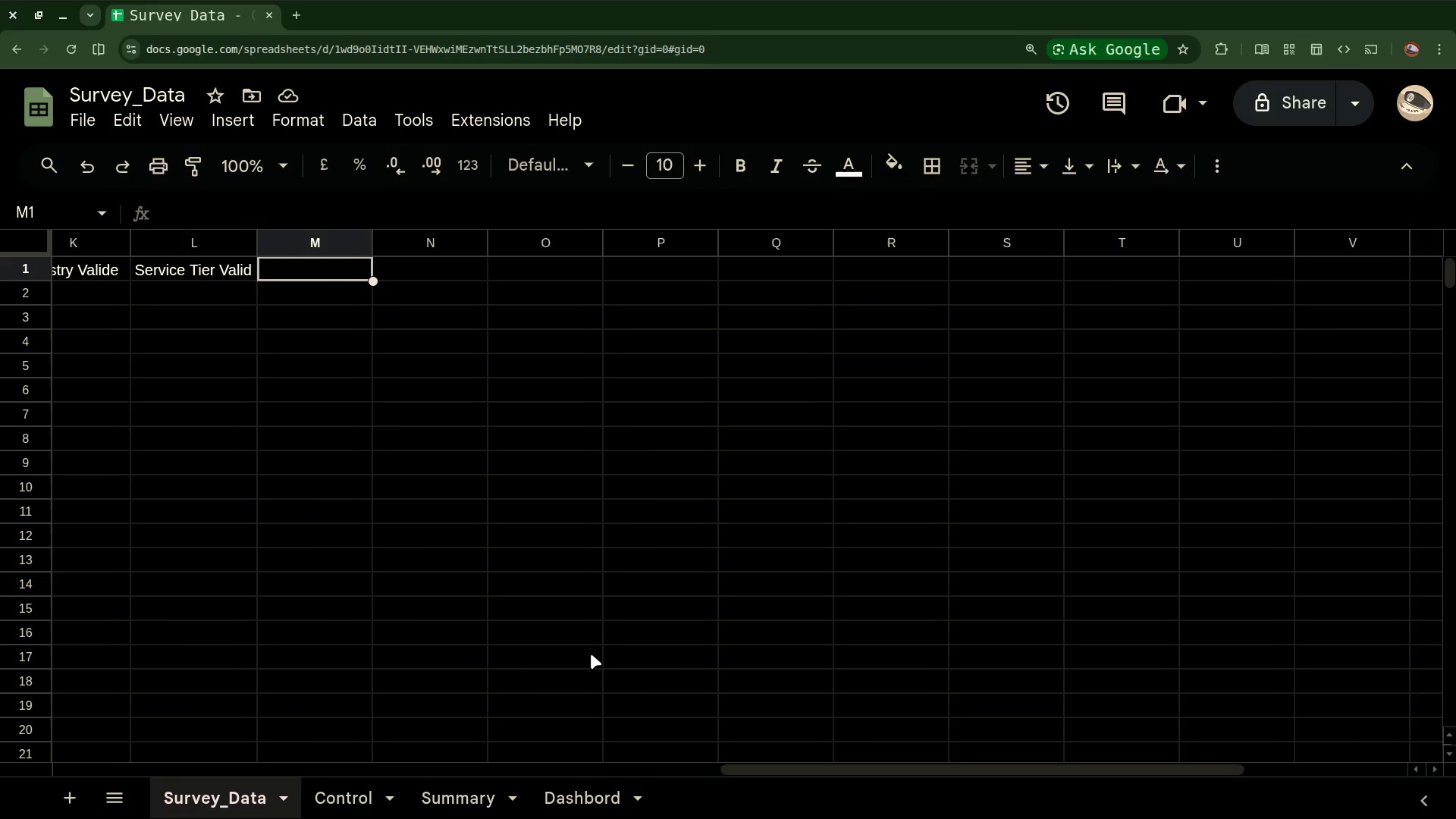 
scroll: coordinate [336, 286], scroll_direction: up, amount: 11.0
 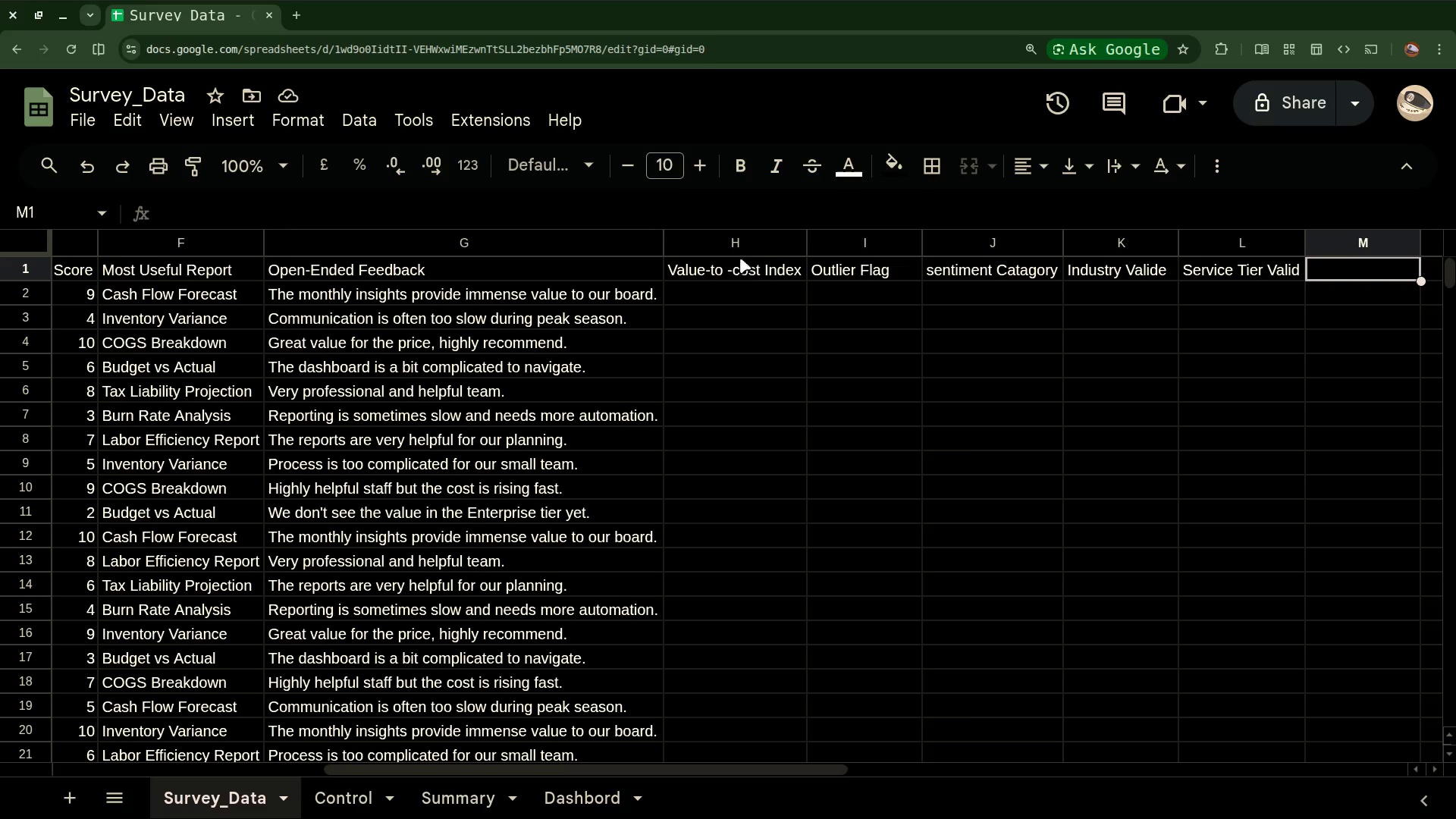 
left_click([725, 287])
 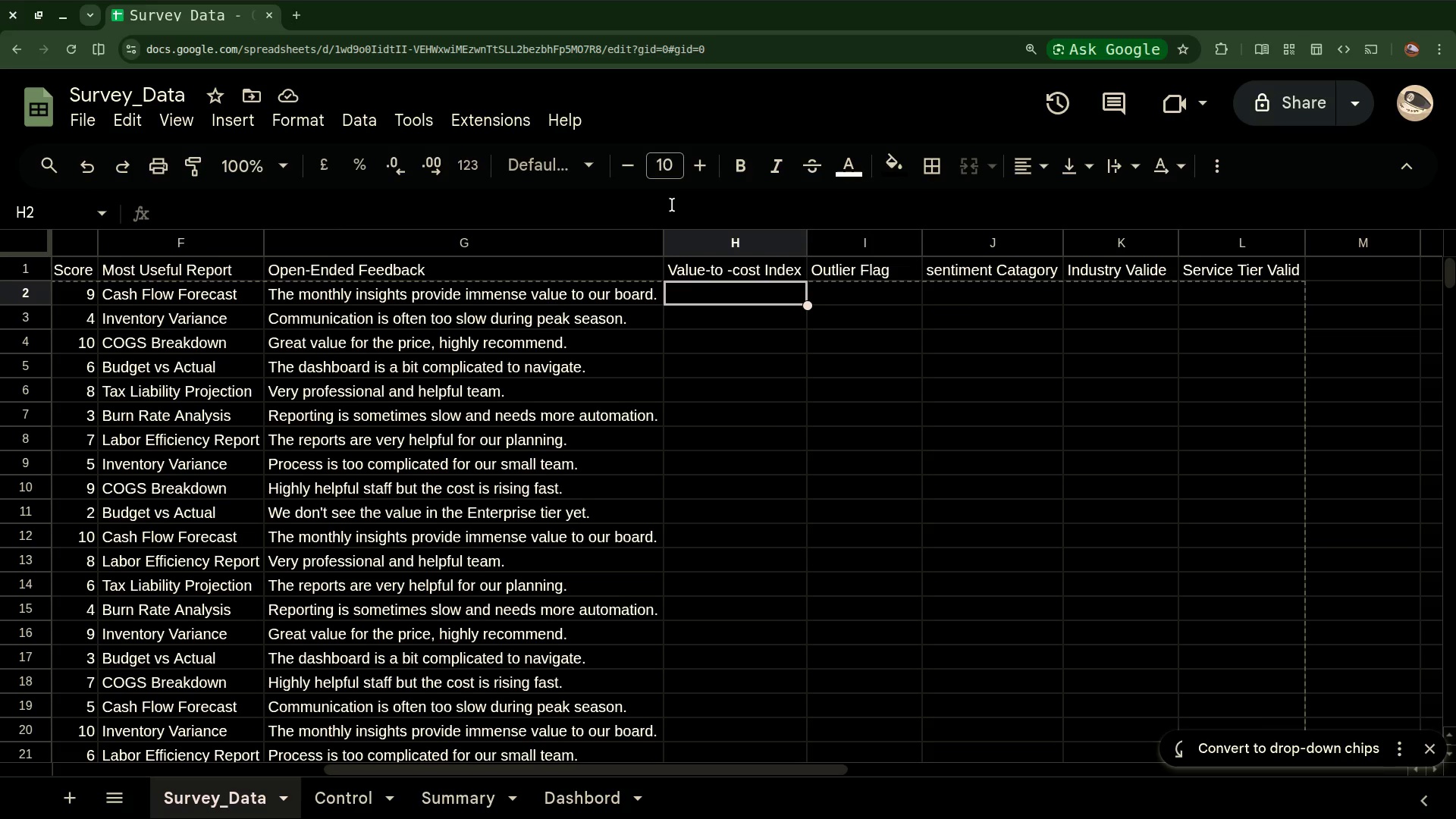 
wait(54.23)
 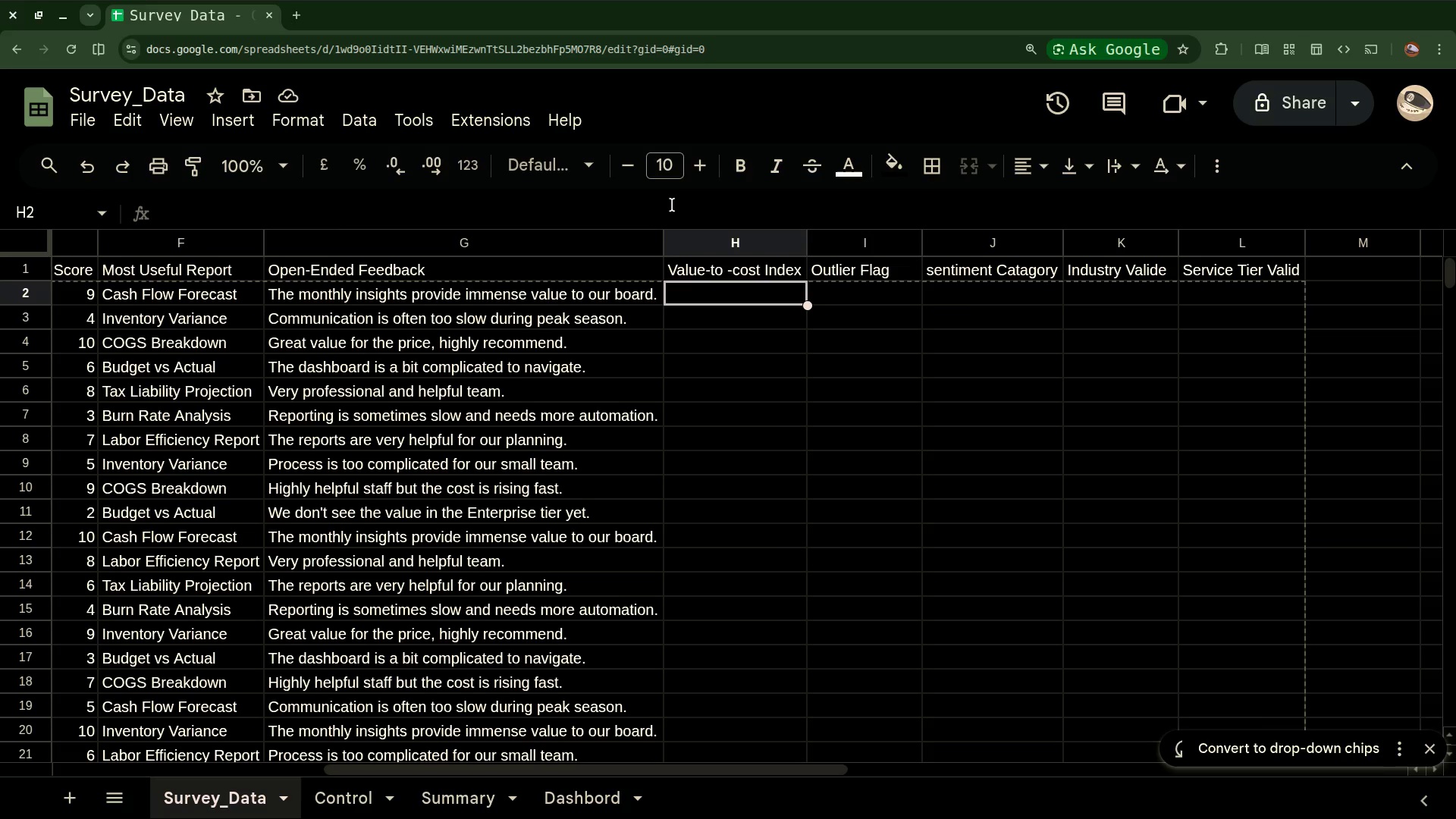 
type(=ArrayF)
key(Backspace)
key(Backspace)
key(Backspace)
key(Backspace)
key(Backspace)
type(RRY)
 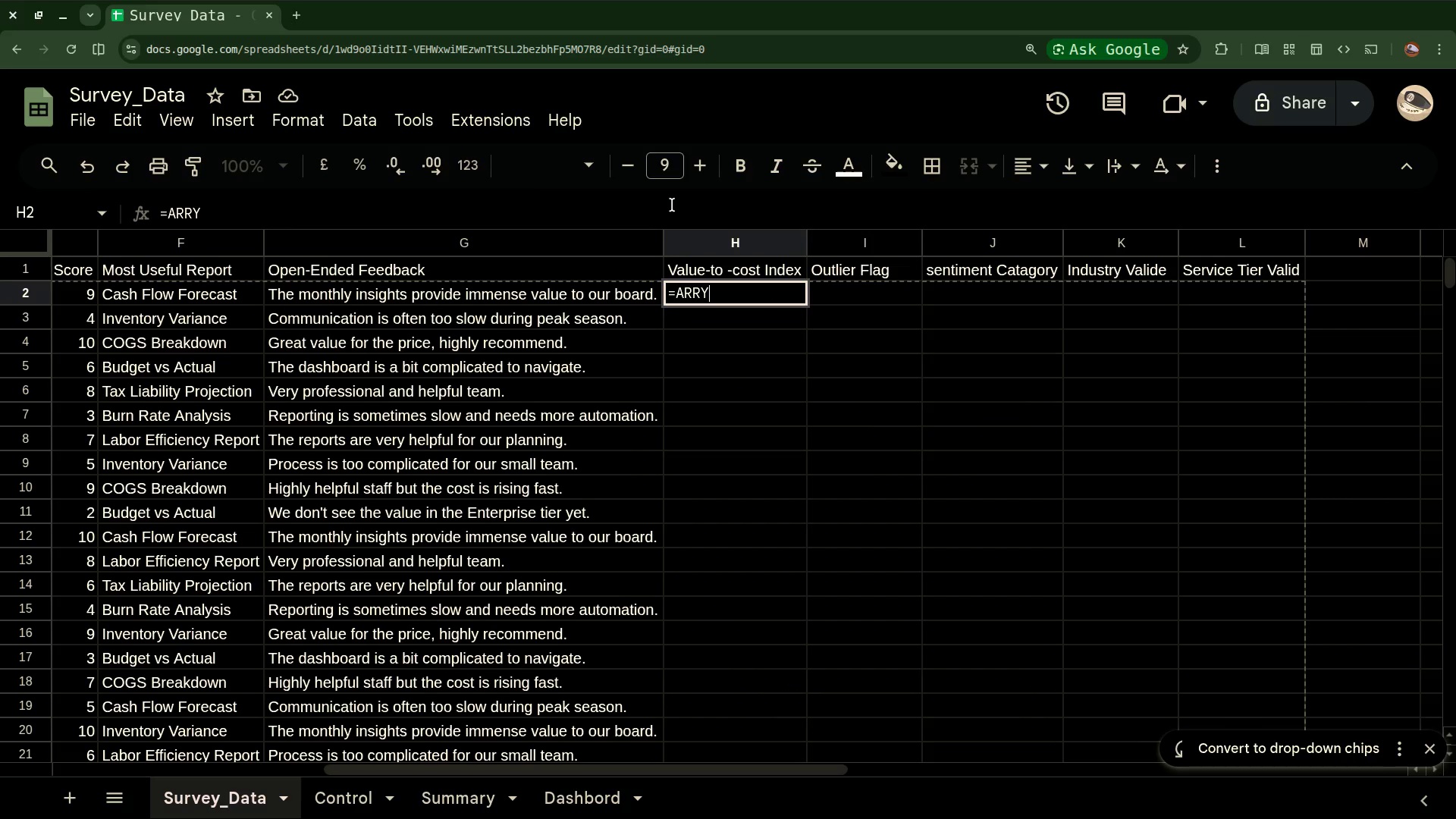 
hold_key(key=ShiftLeft, duration=0.4)
 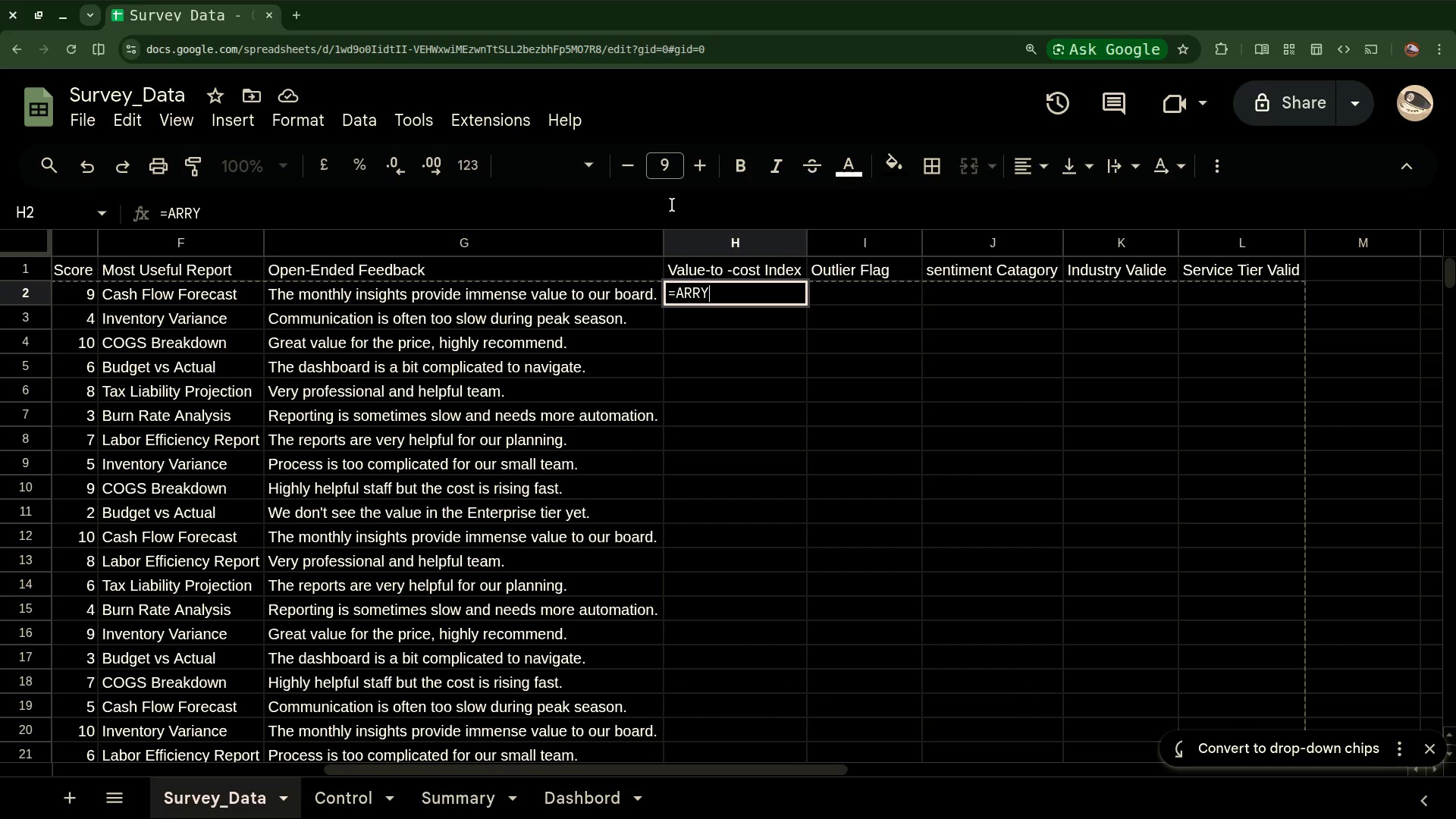 
type(FORM)
 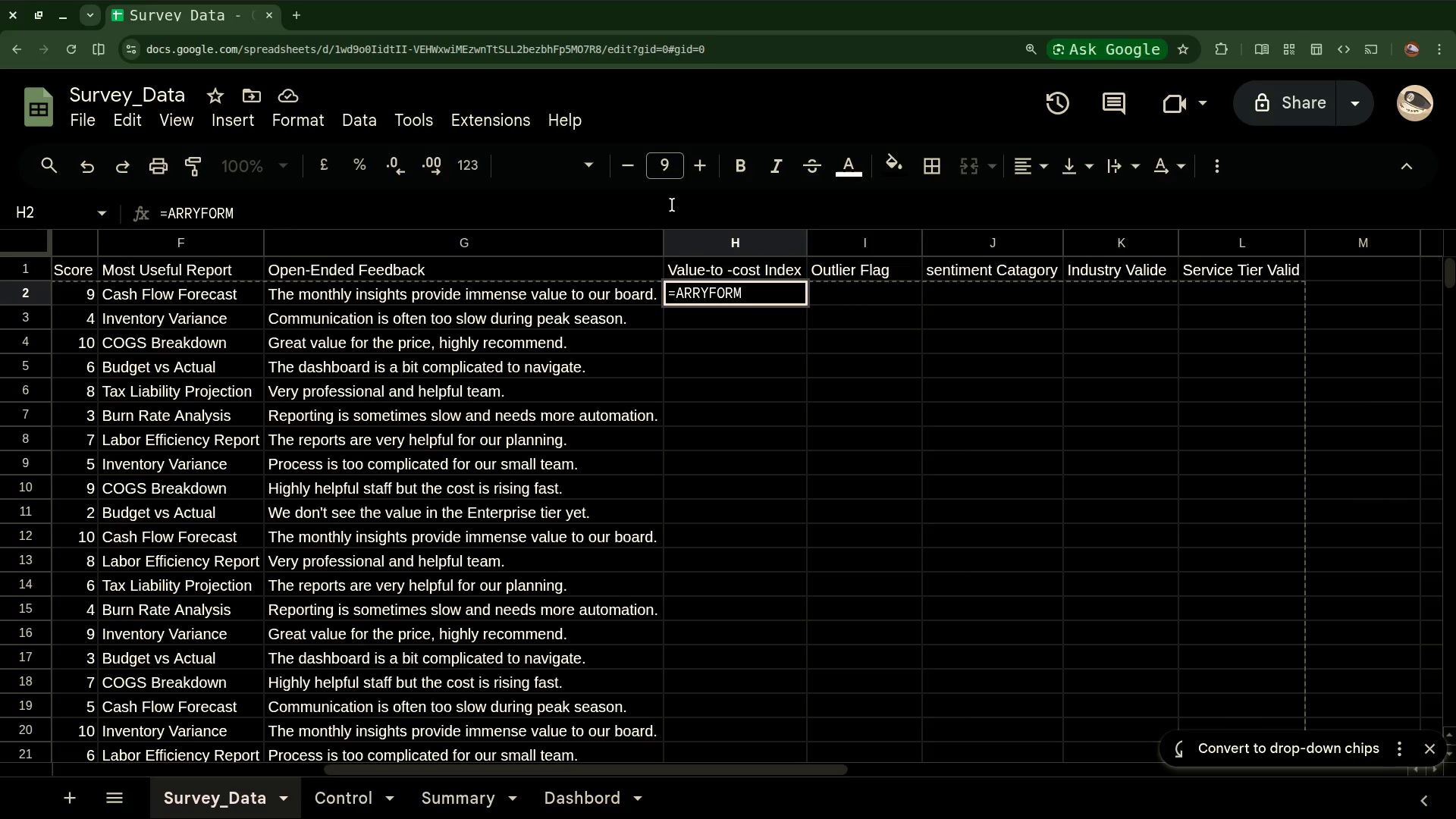 
type(ULAS)
 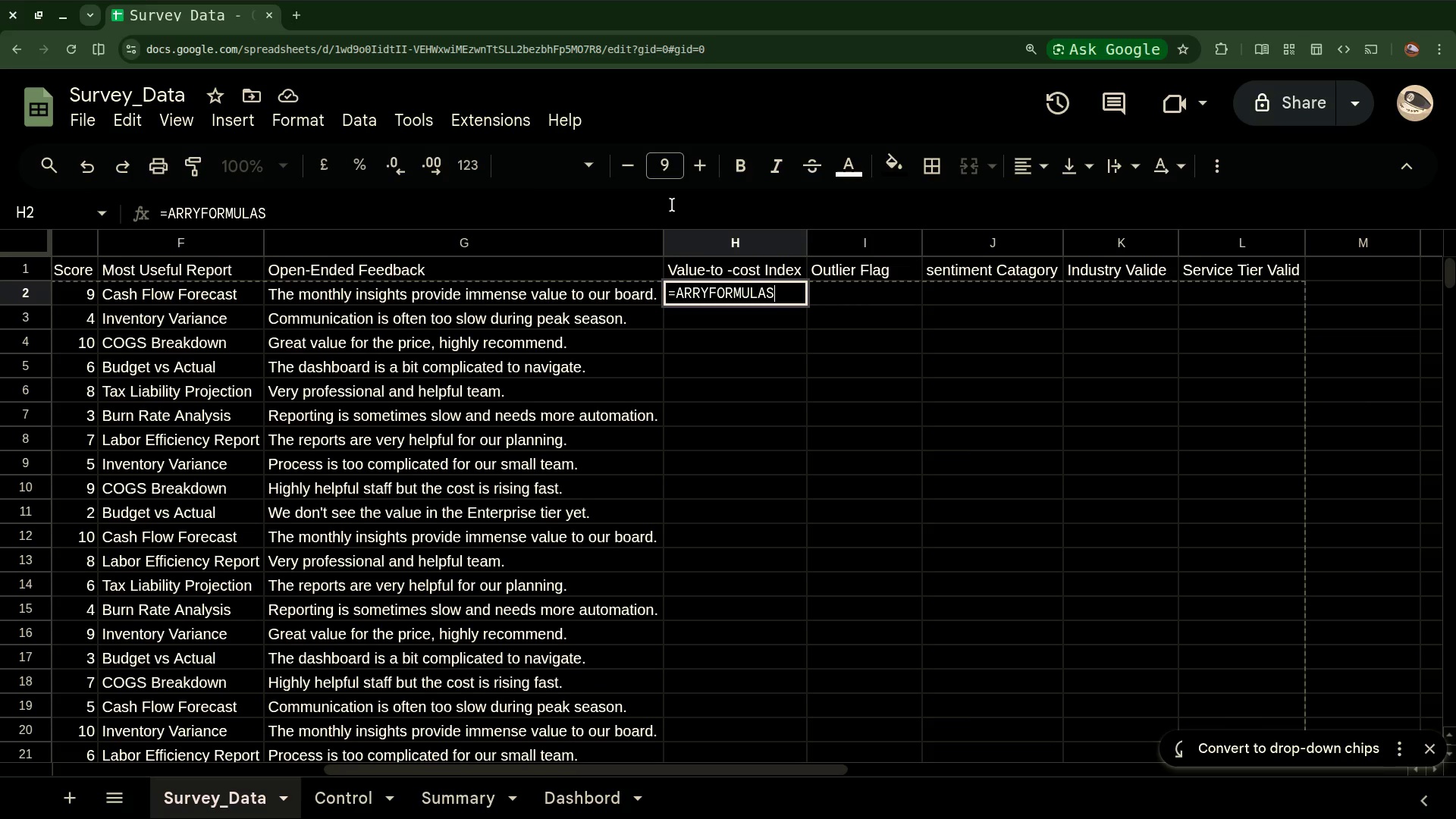 
wait(12.59)
 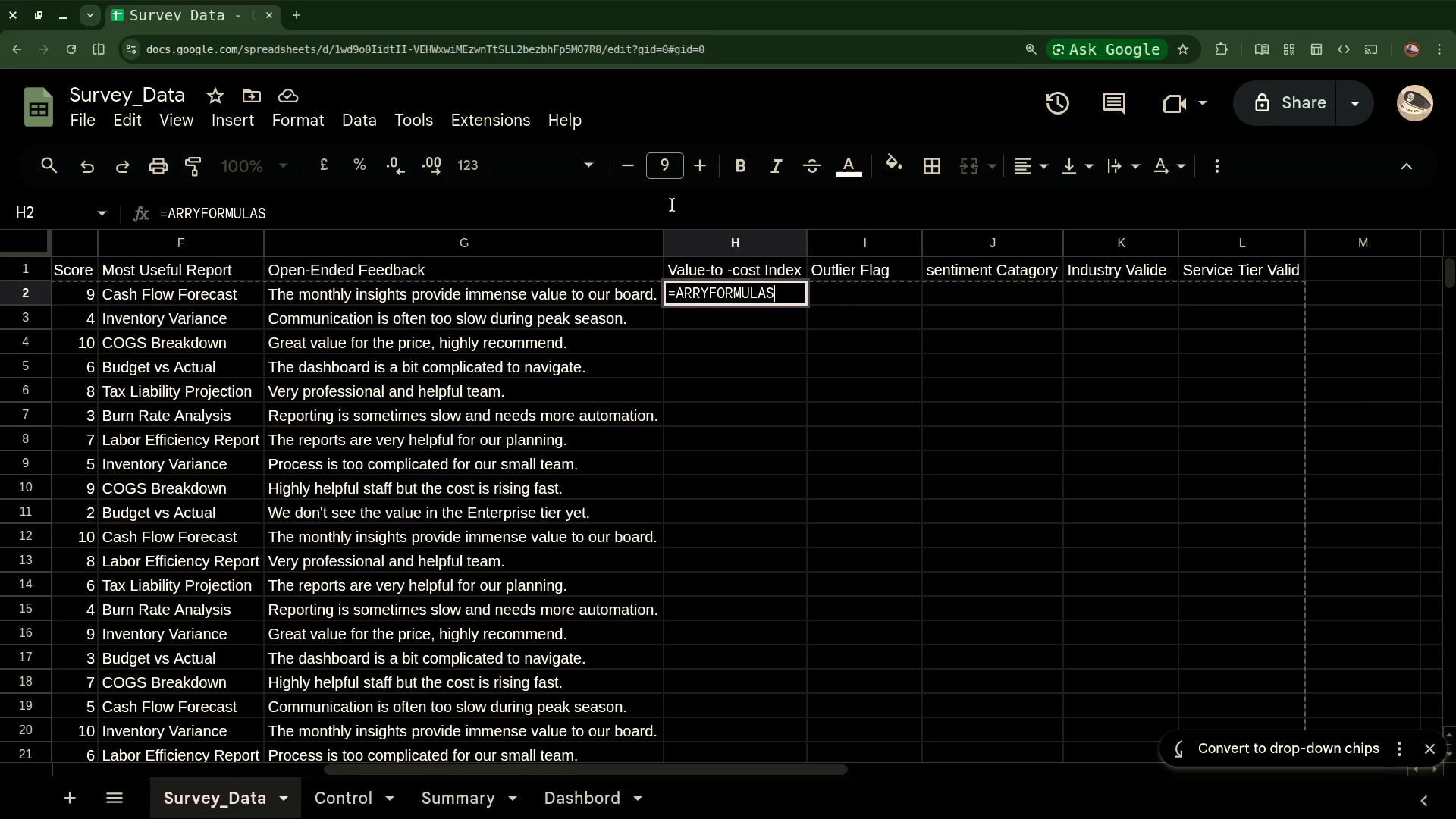 
key(Backspace)
 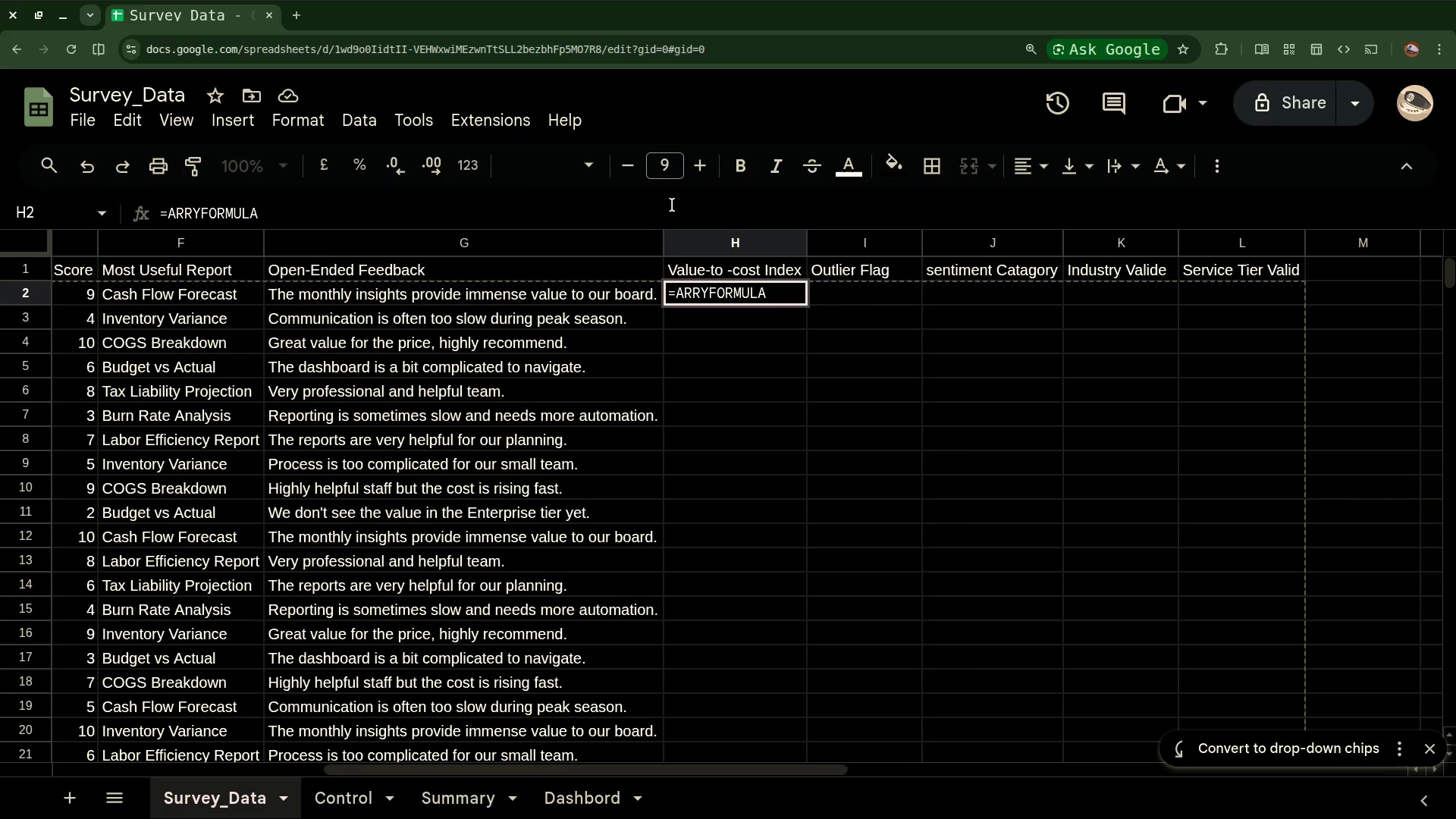 
type((IF(A2)
 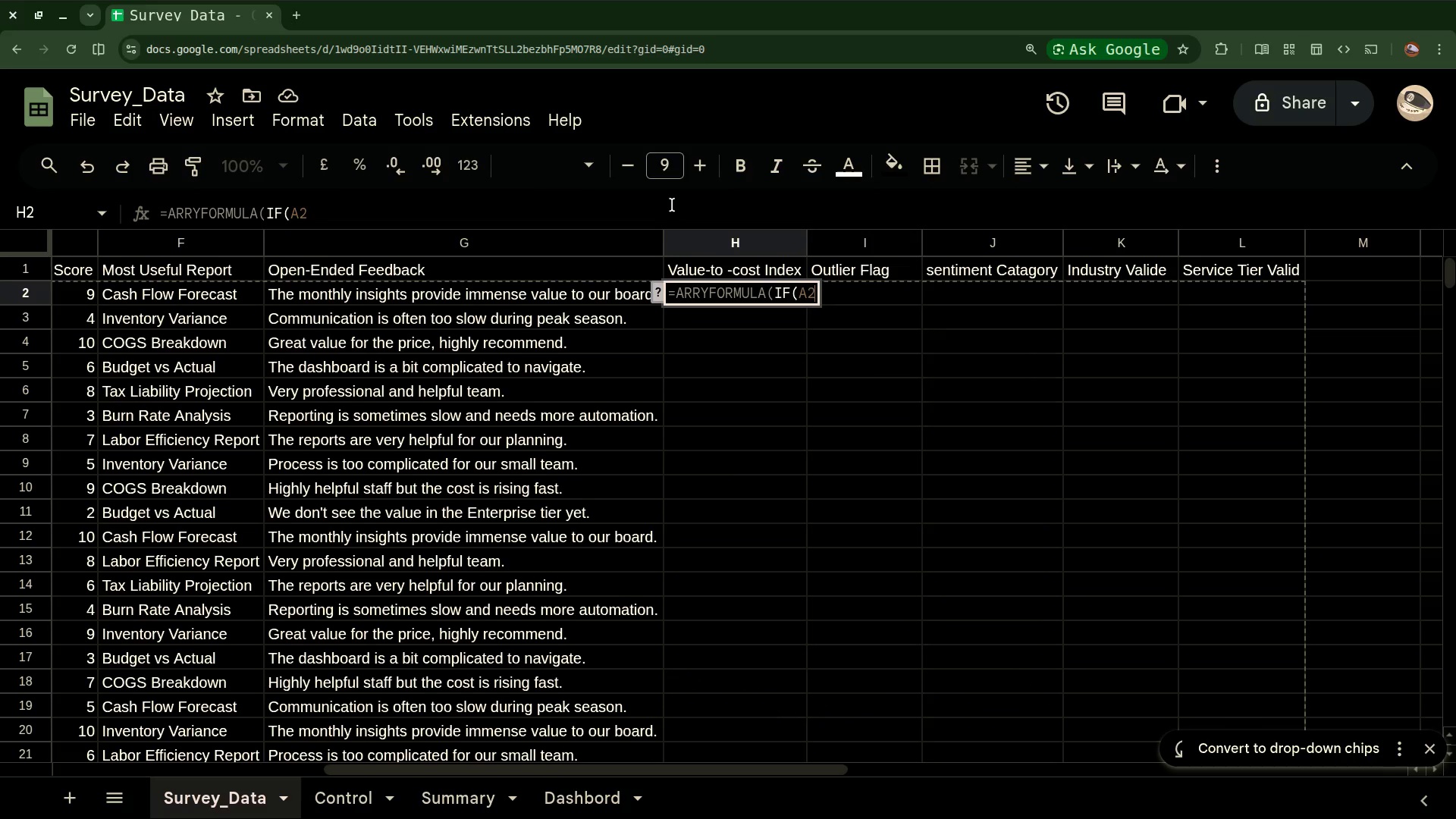 
key(Shift+Semicolon)
 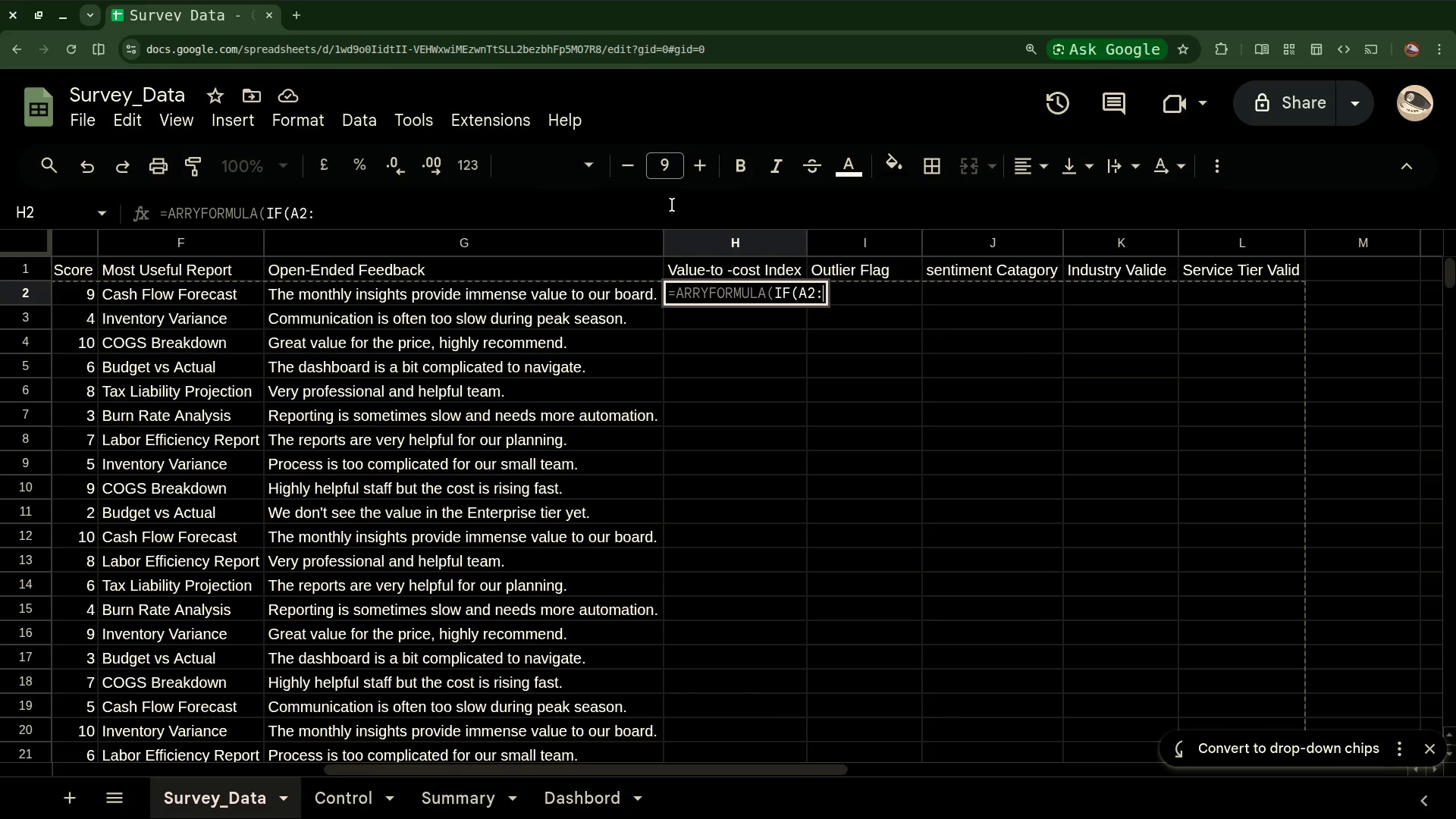 
key(A)
 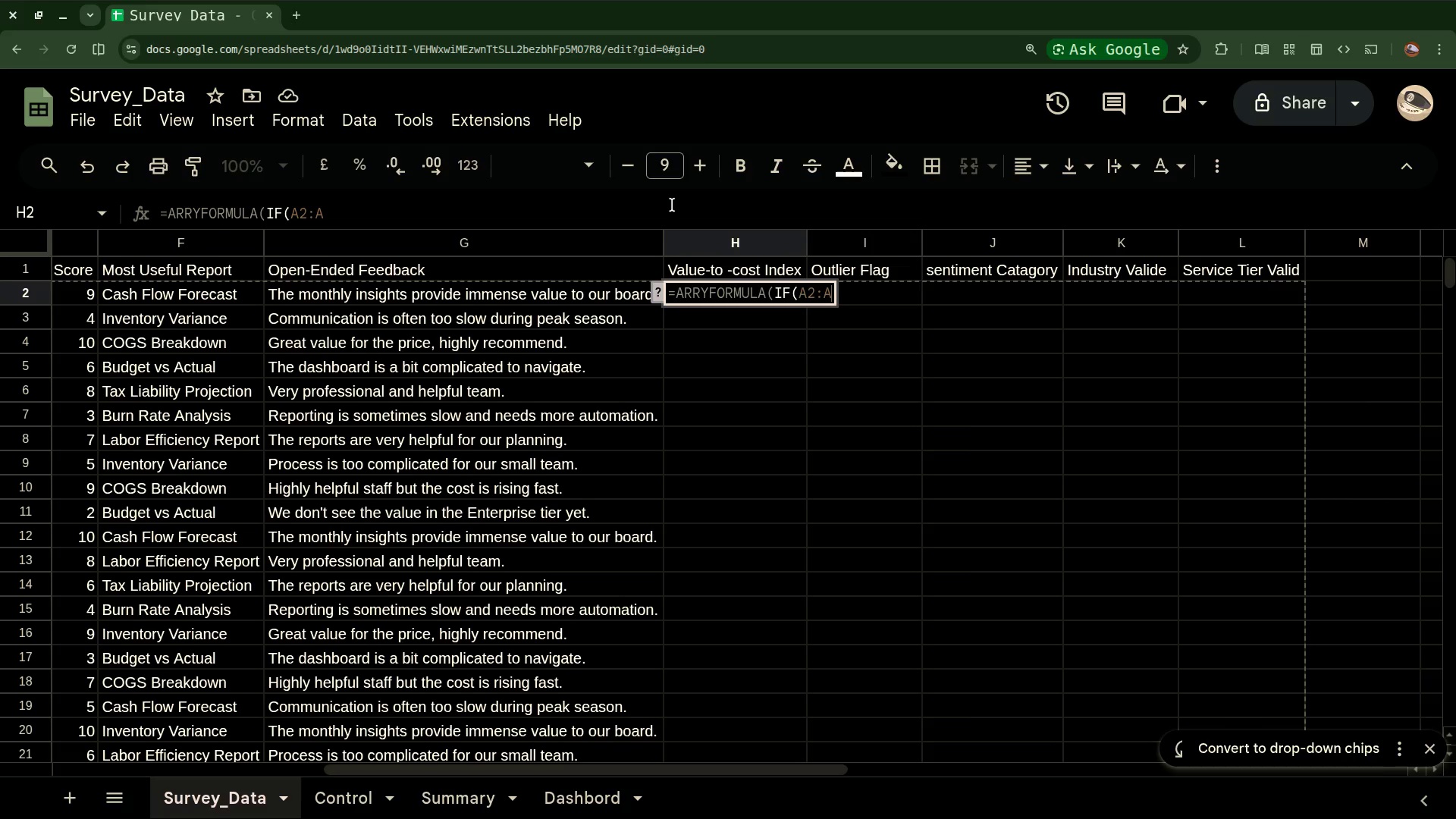 
key(Equal)
 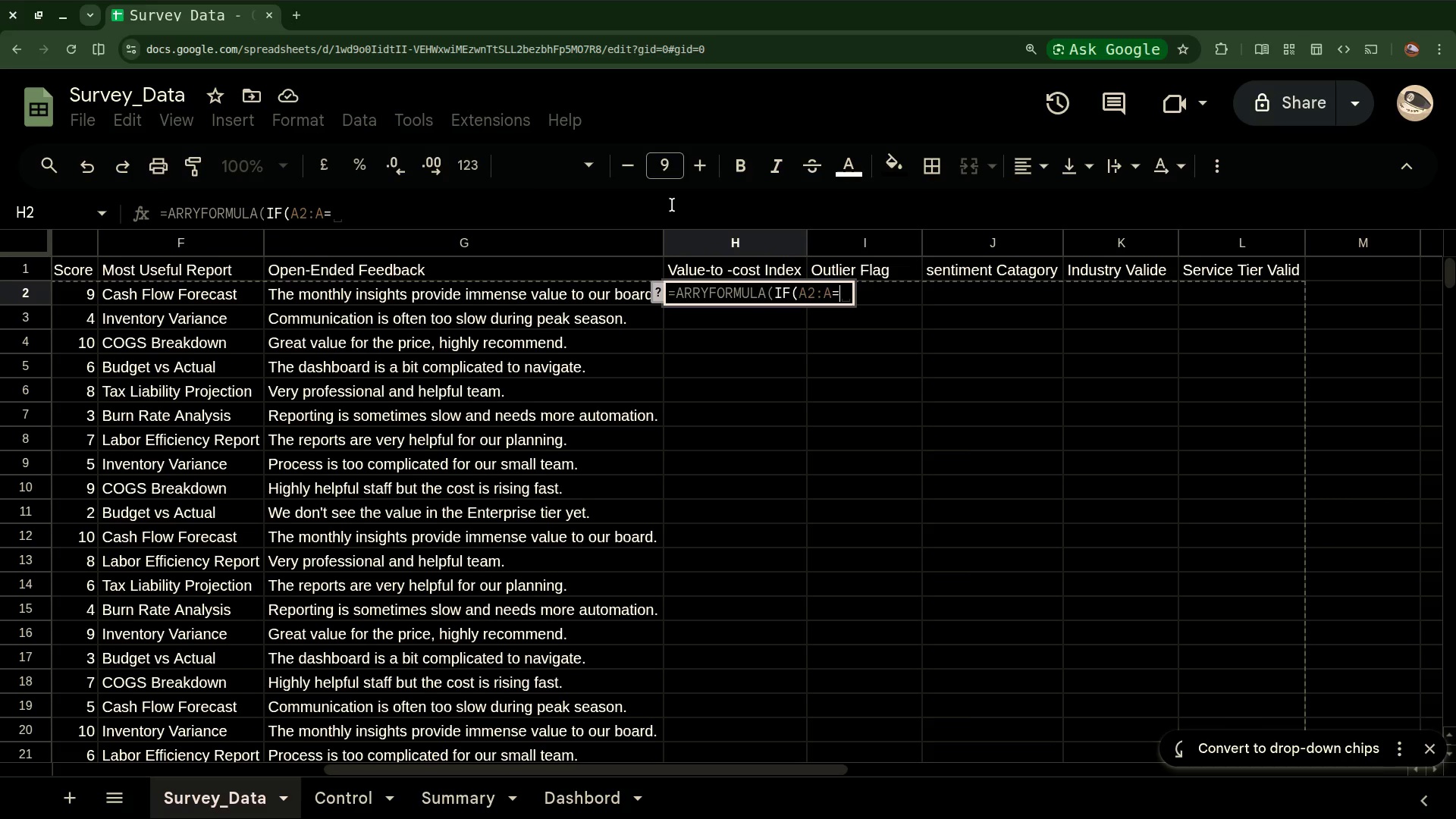 
key(Shift+Quote)
 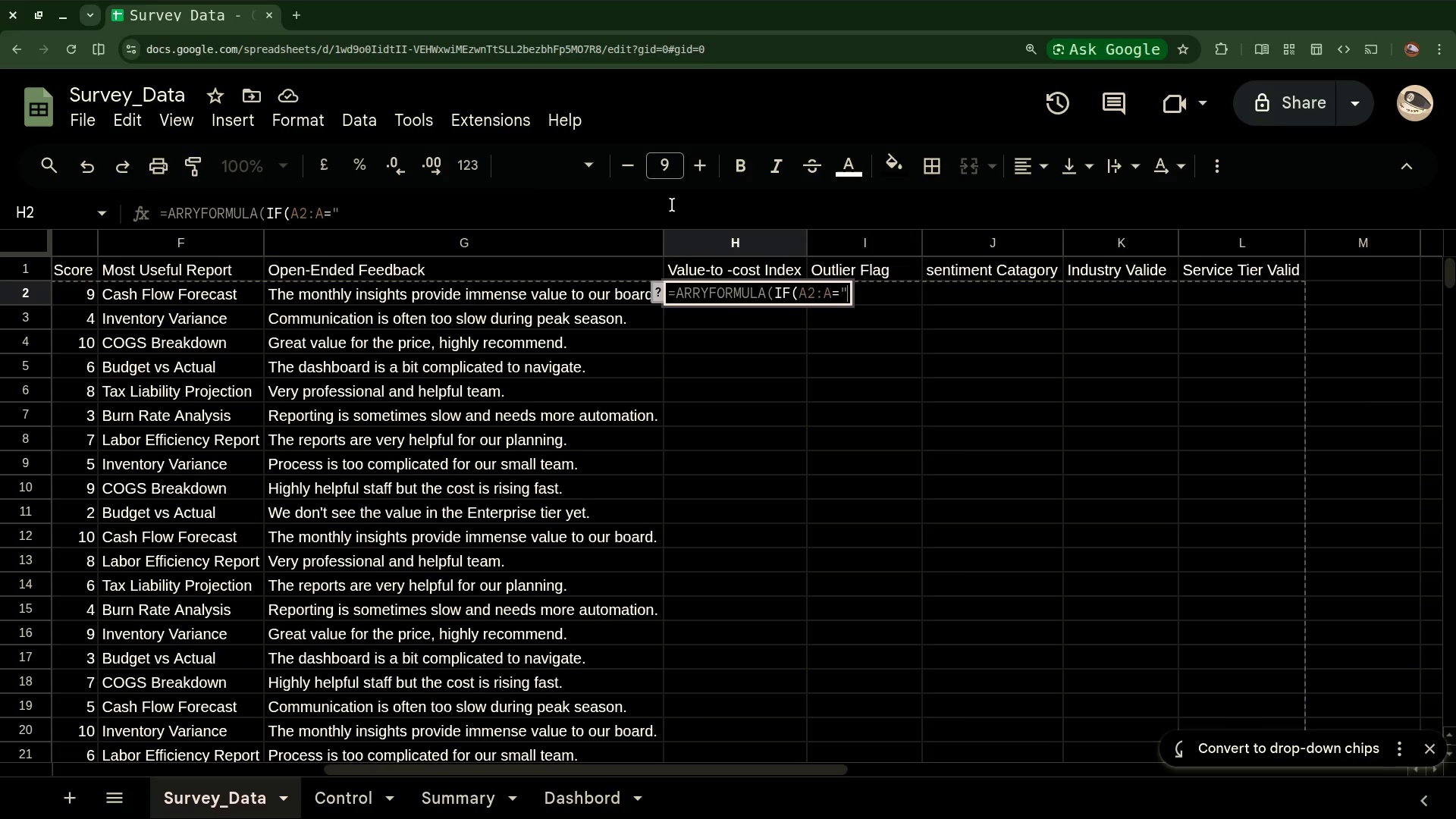 
key(Shift+Quote)
 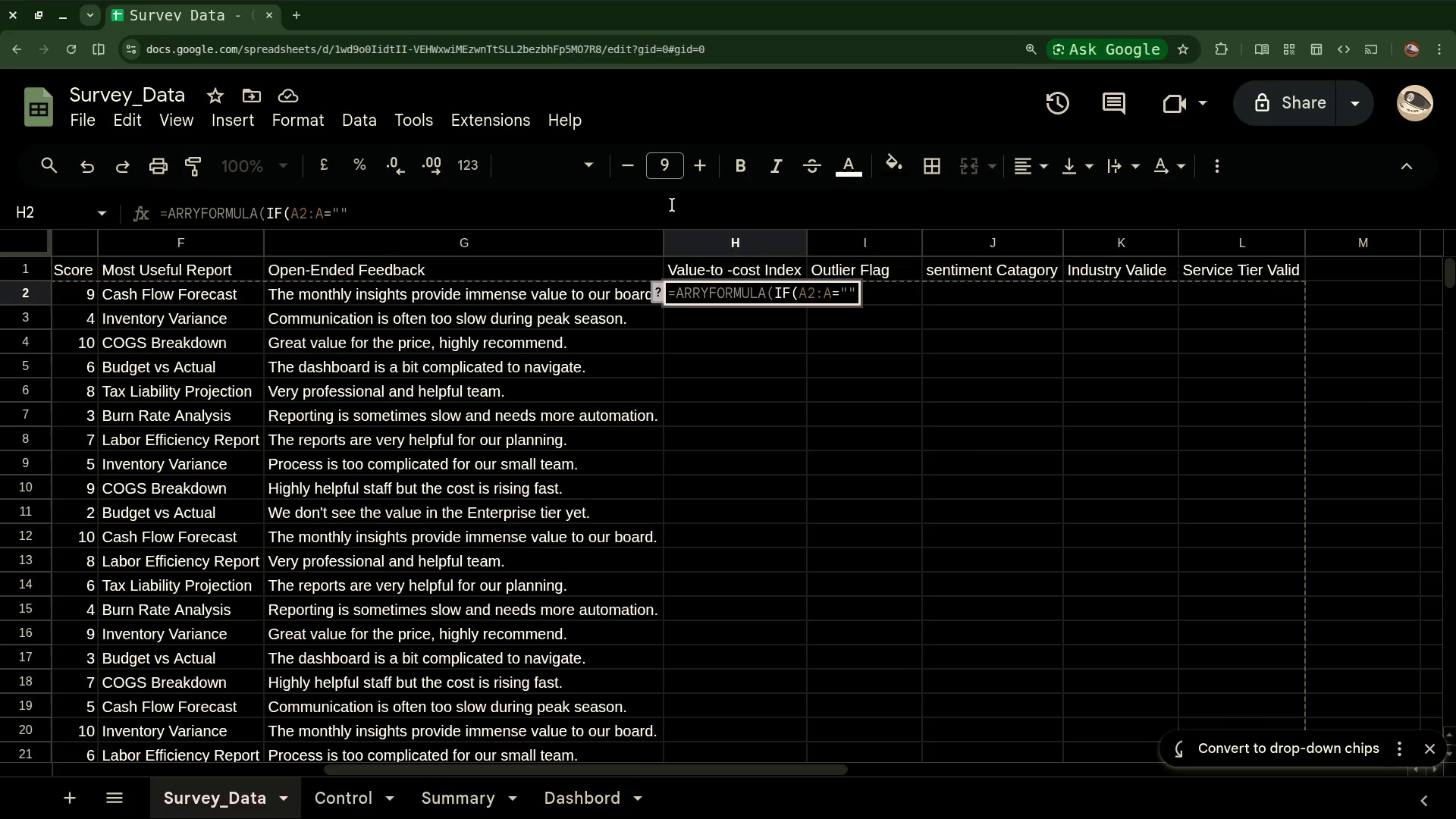 
key(Comma)
 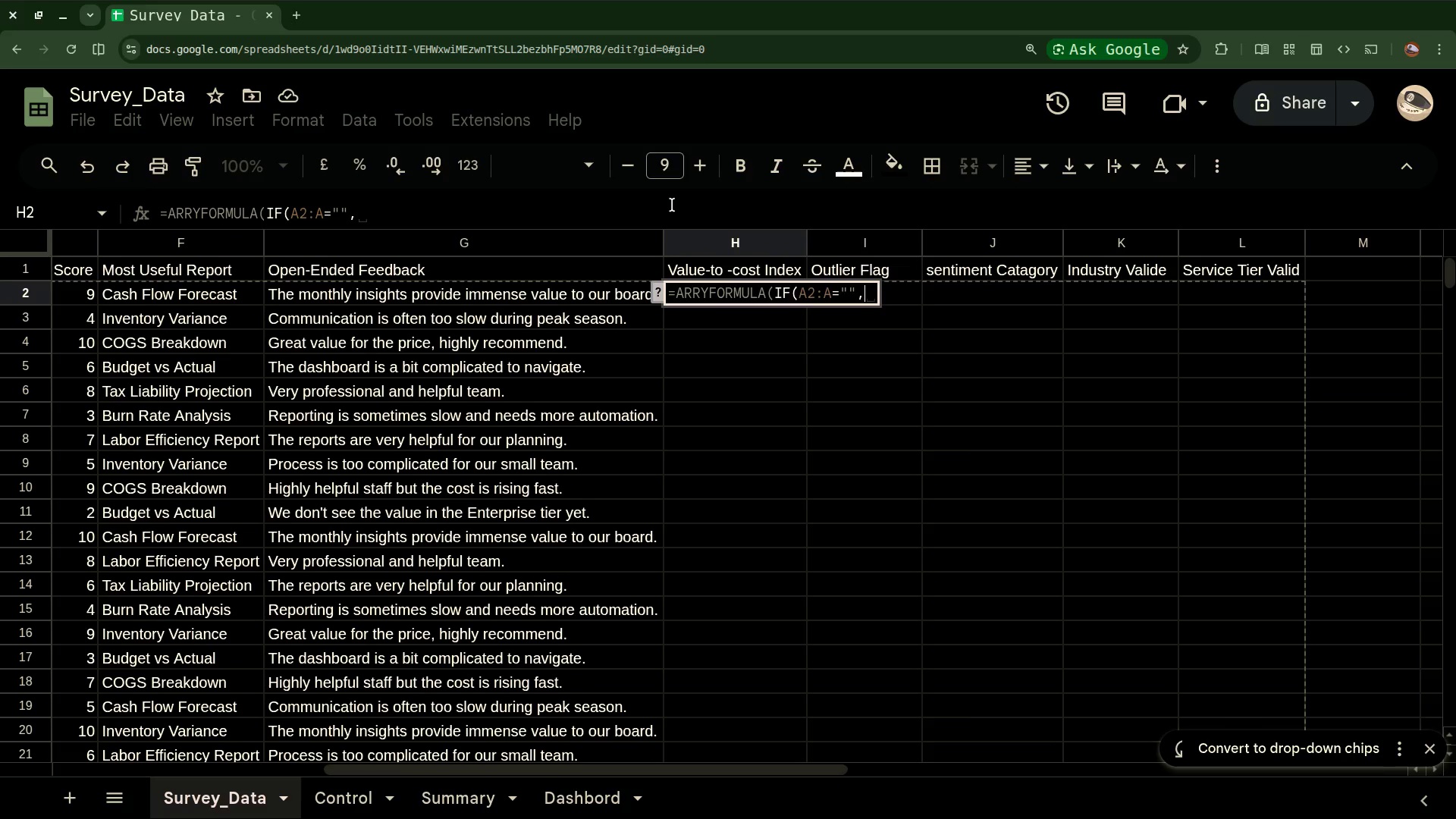 
key(Shift+Quote)
 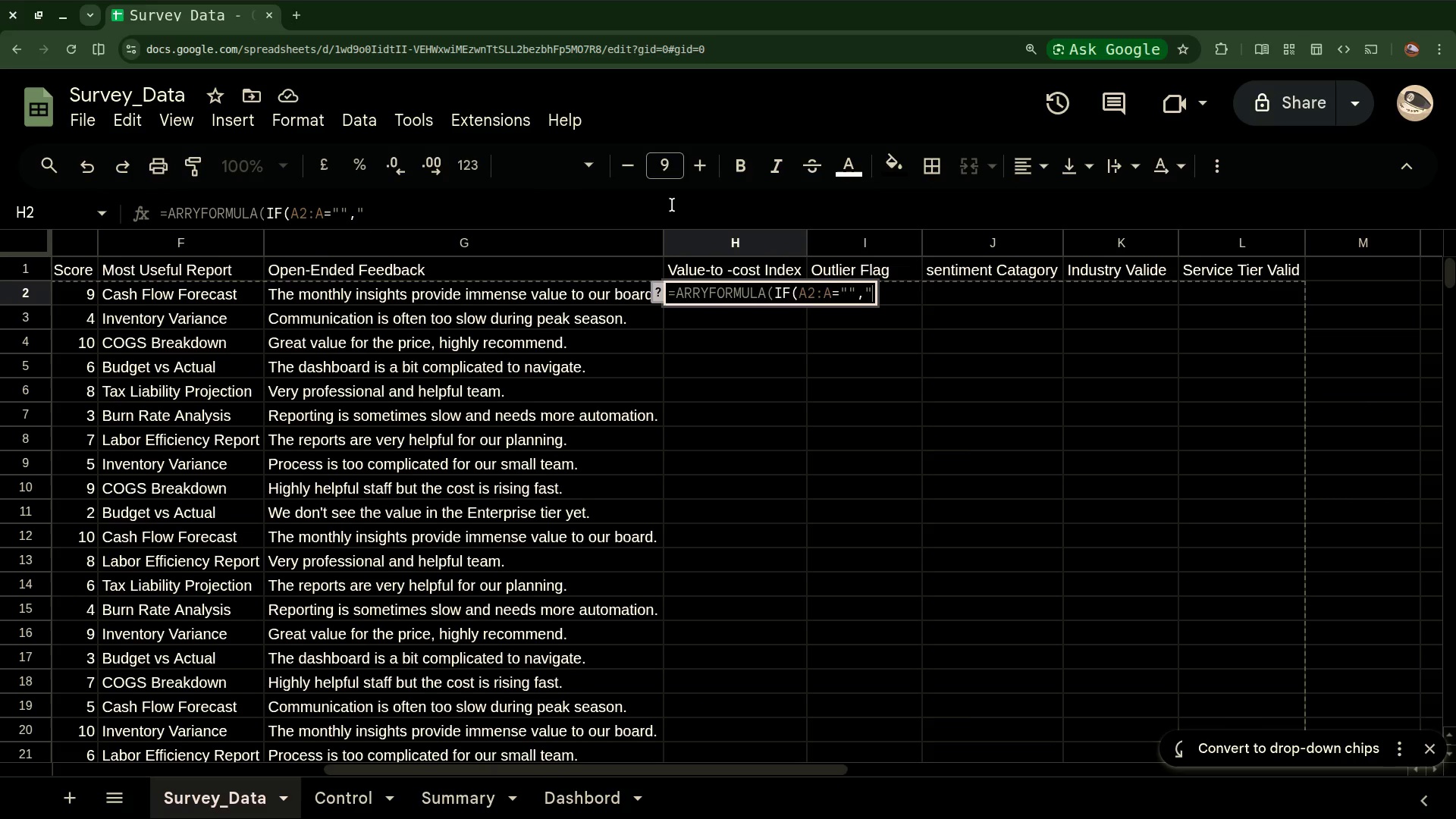 
key(Shift+Quote)
 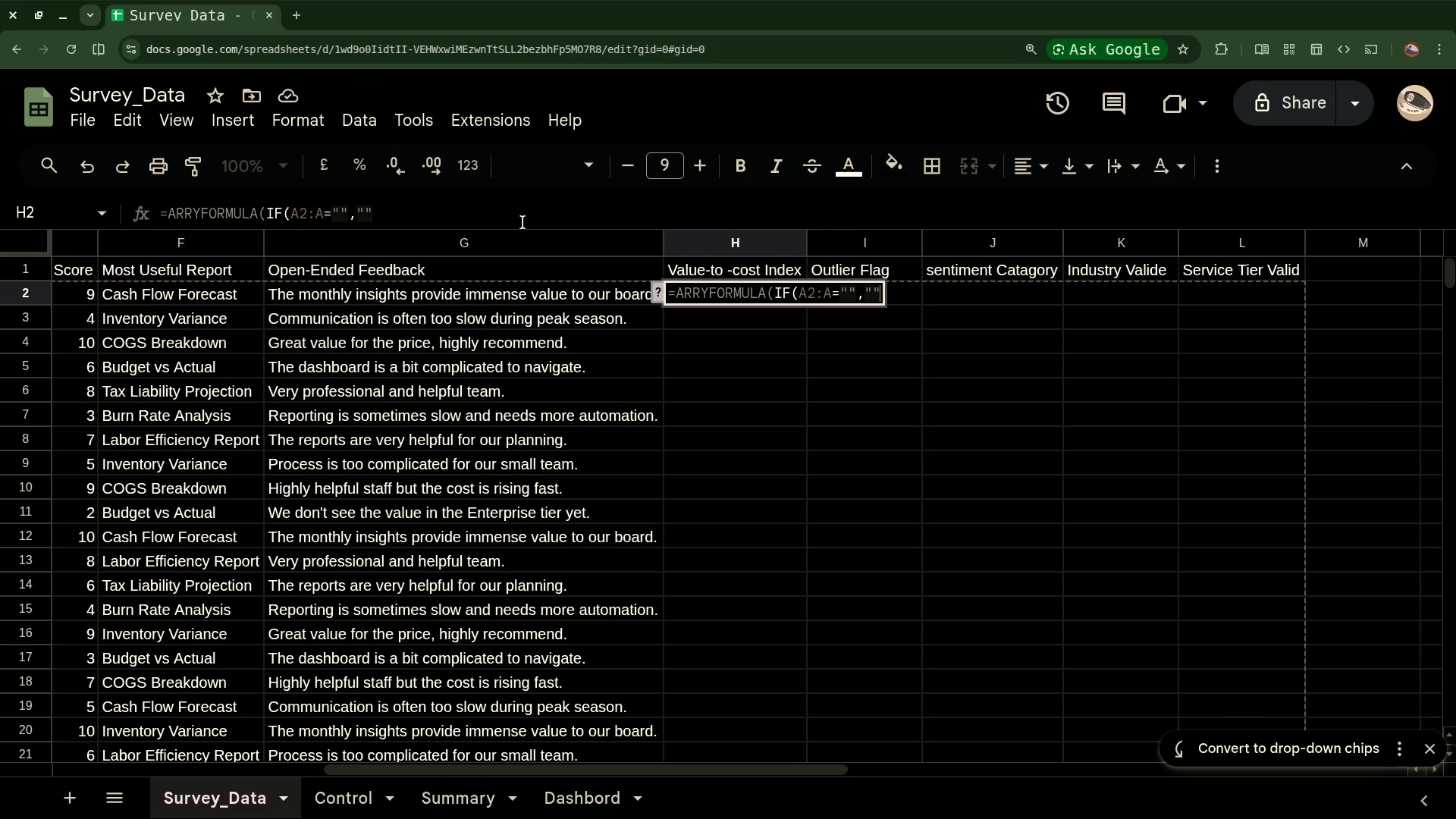 
wait(10.37)
 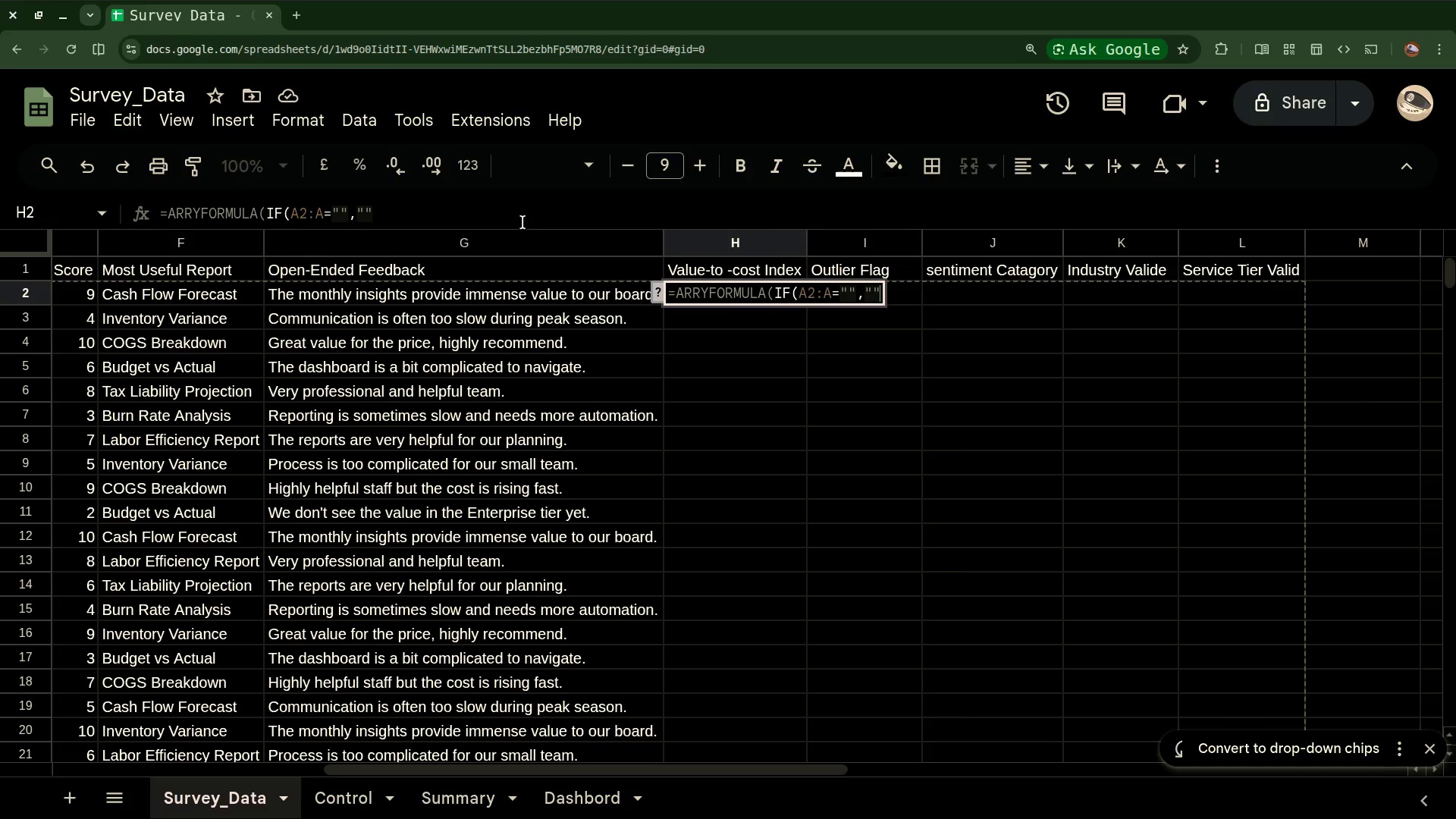 
type(,IFERROR)
 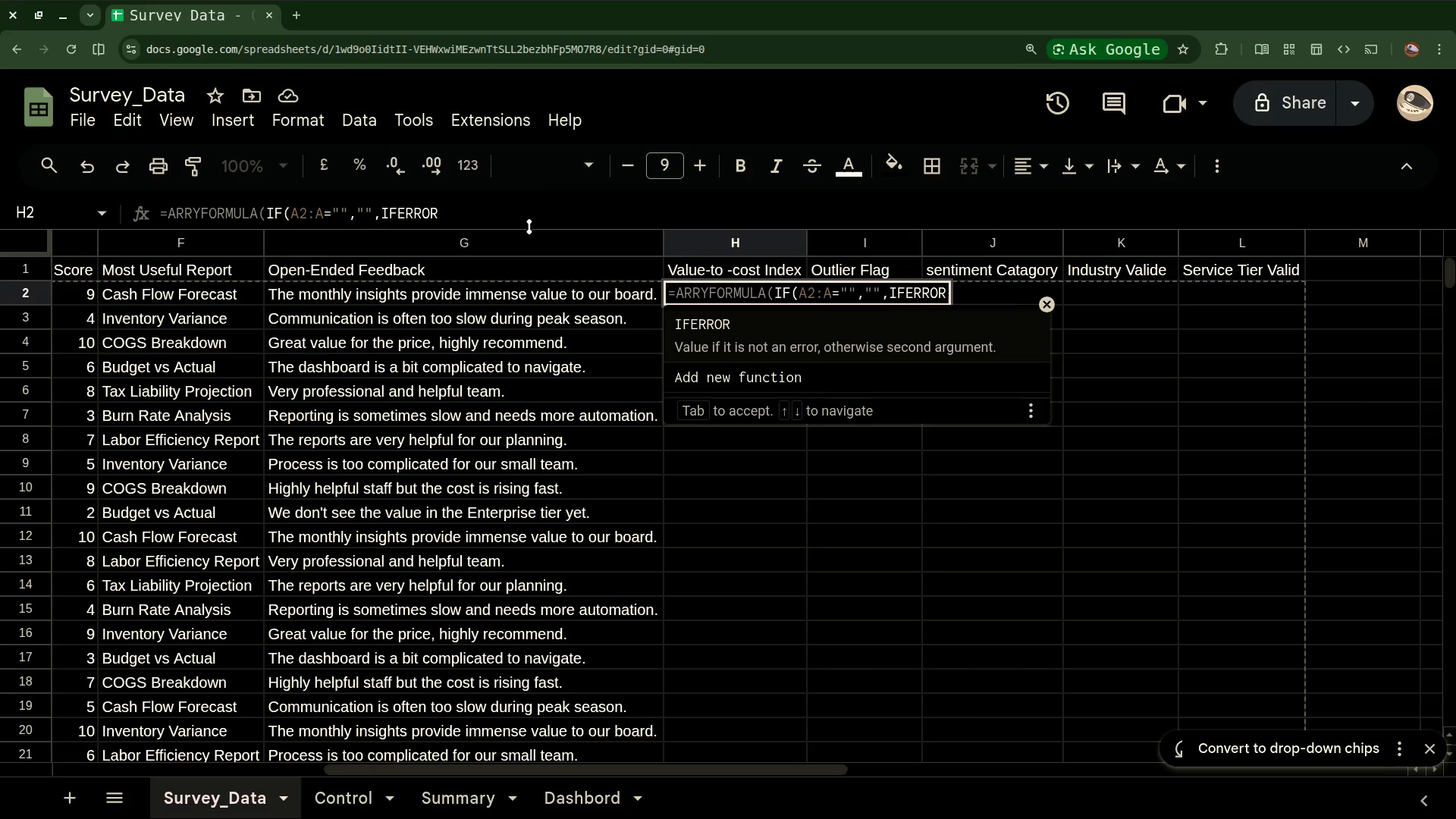 
type((ROUND)
 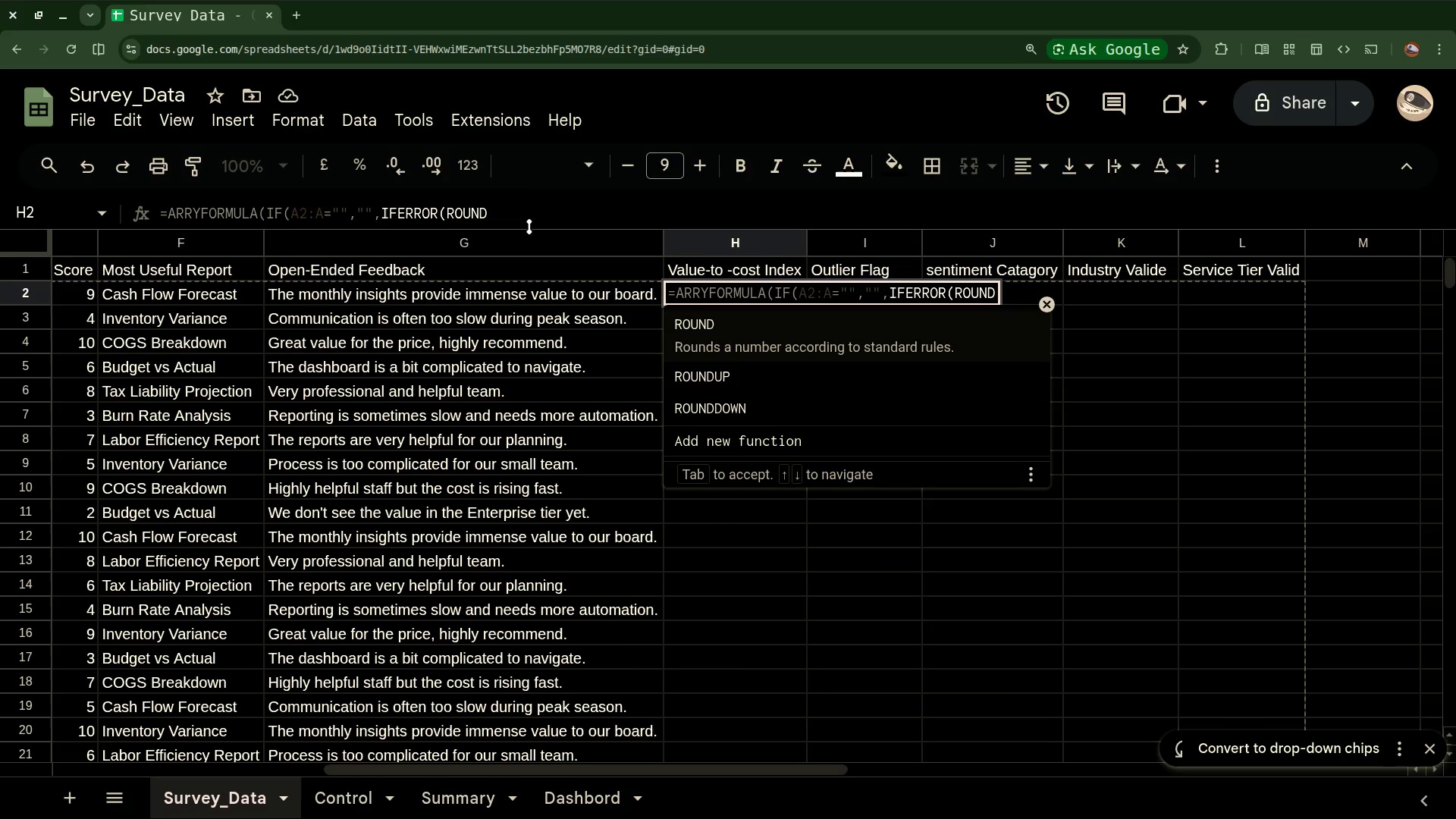 
key(Shift+9)
 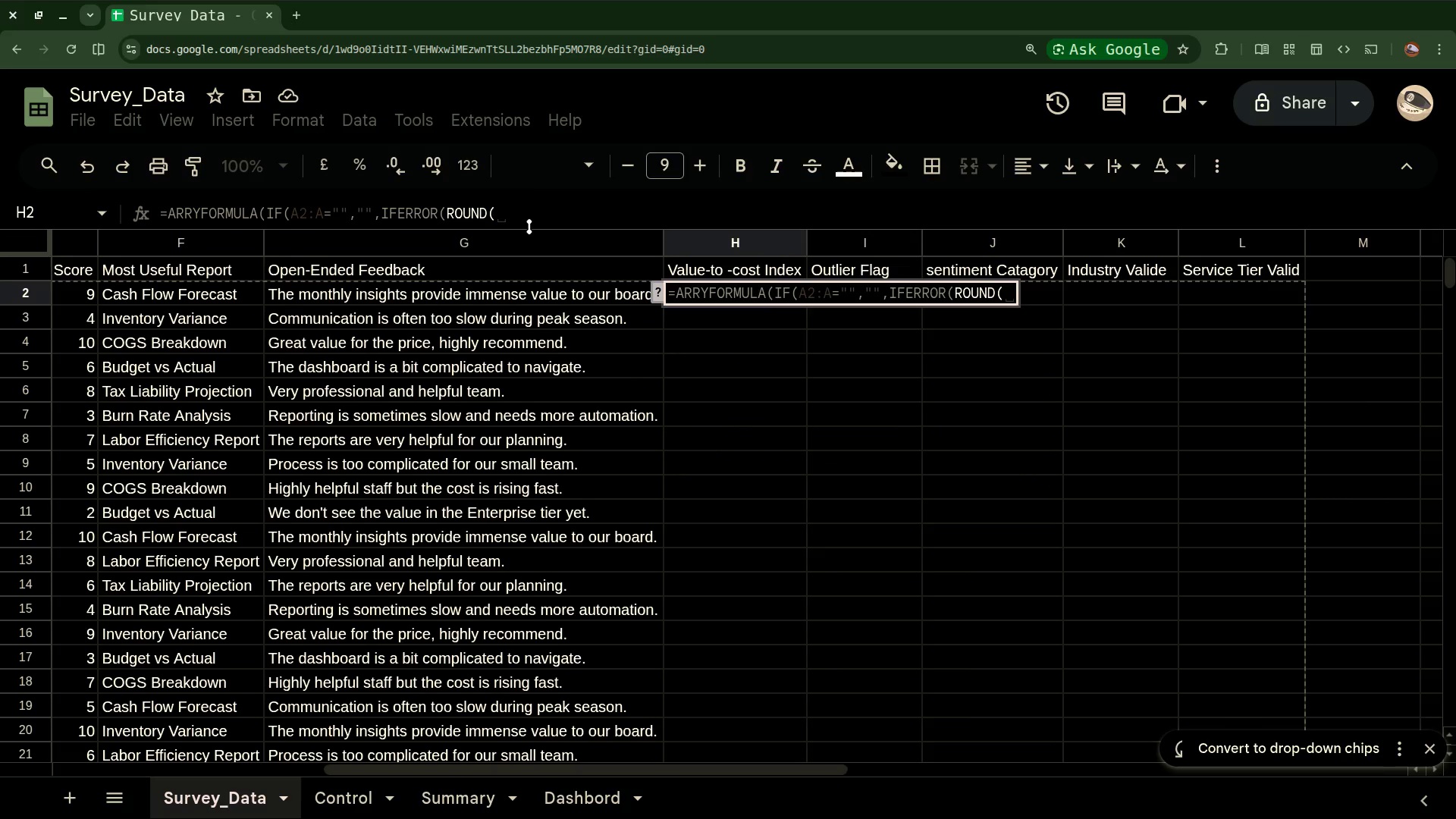 
type(E2:E)
 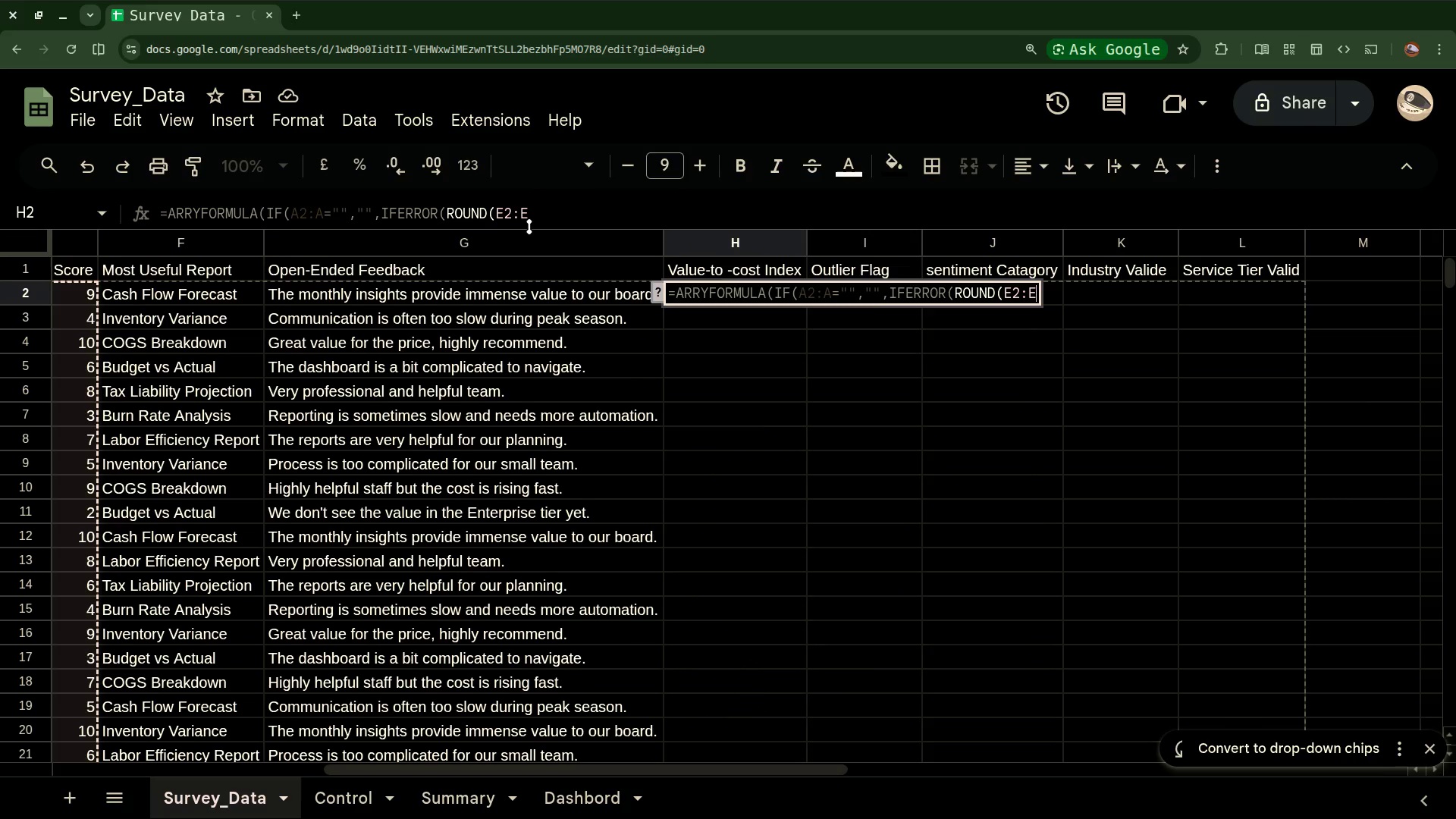 
wait(7.61)
 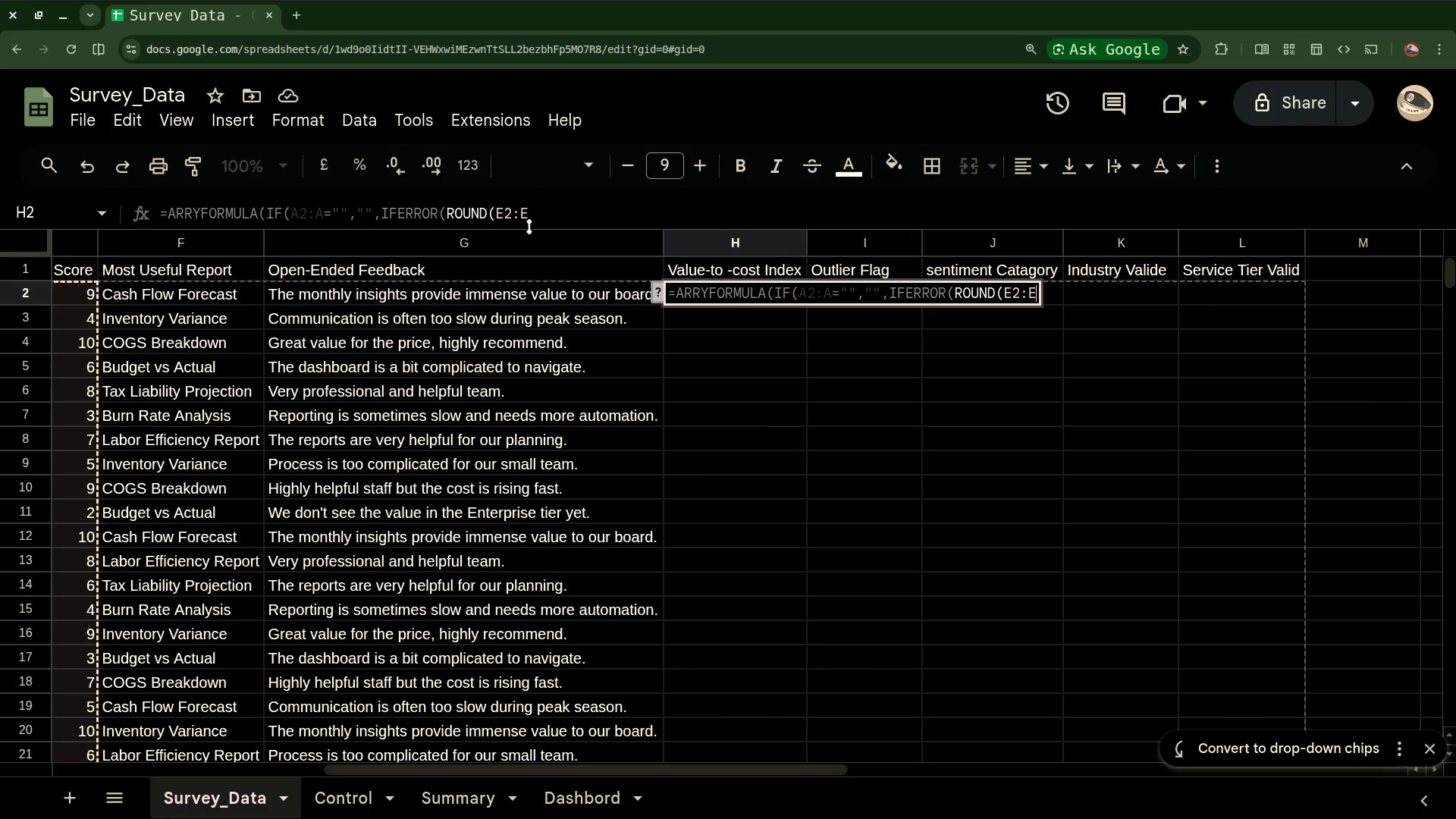 
key(Slash)
 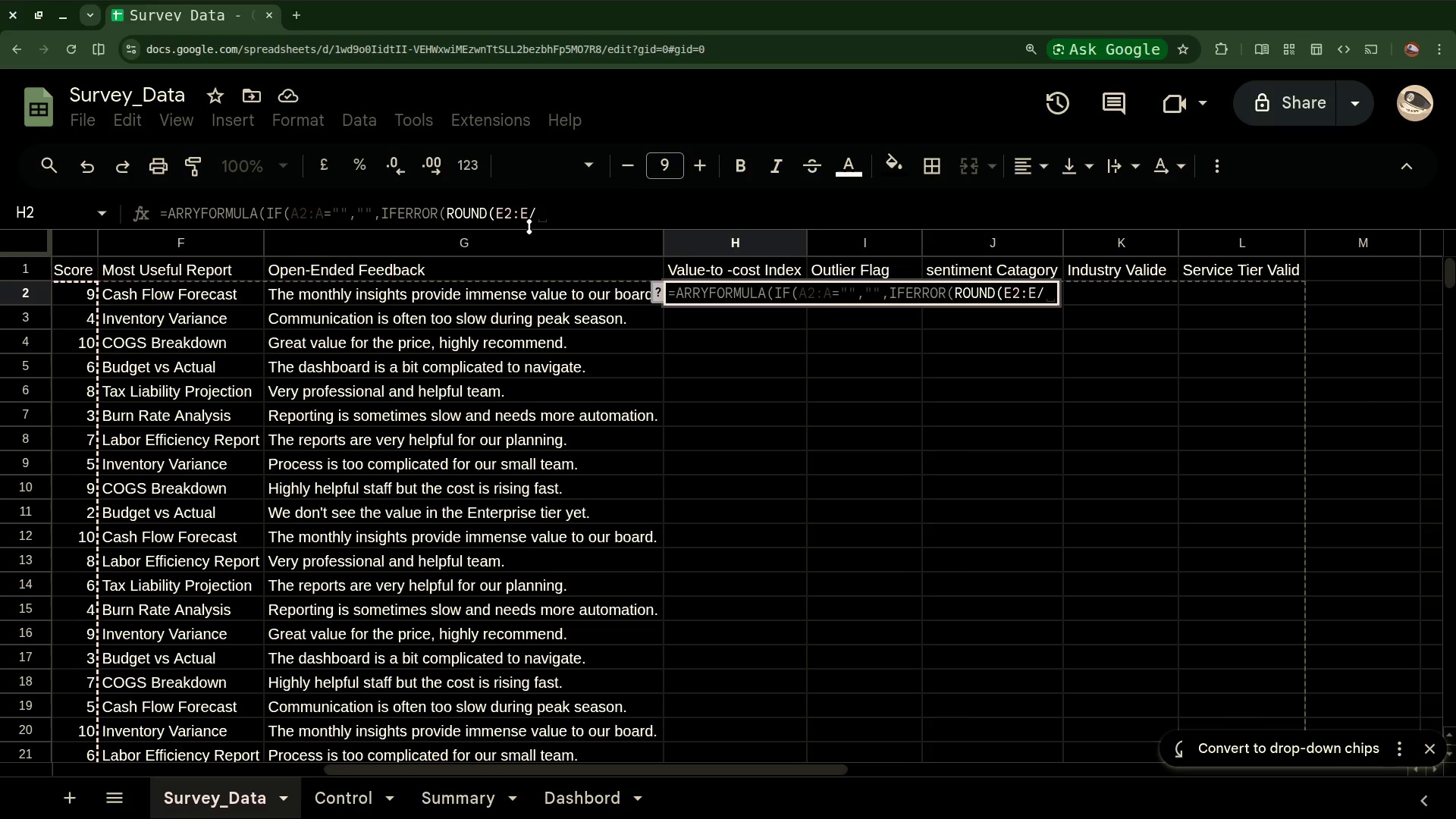 
key(Shift+9)
 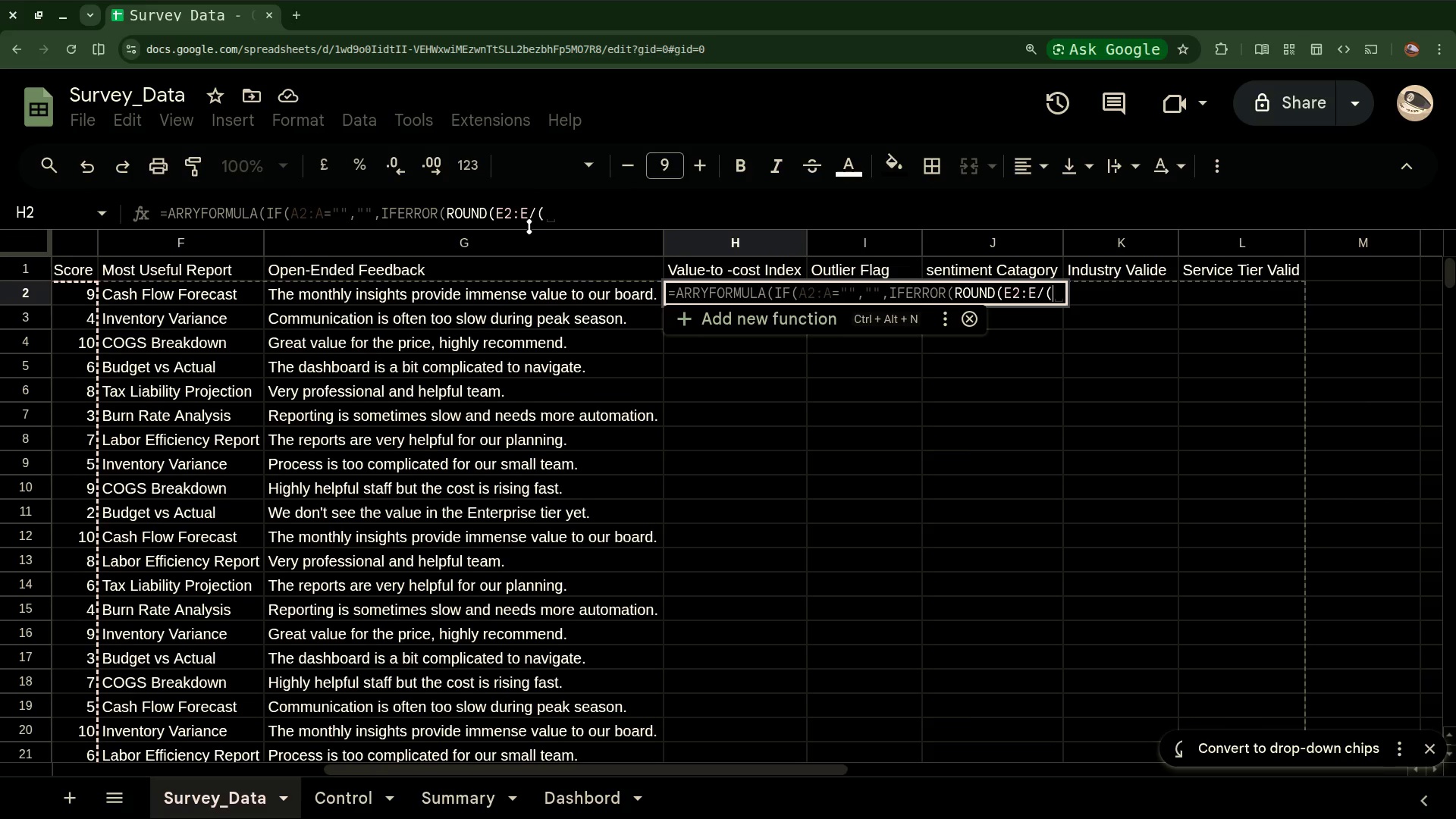 
type(D2:D/1000)
 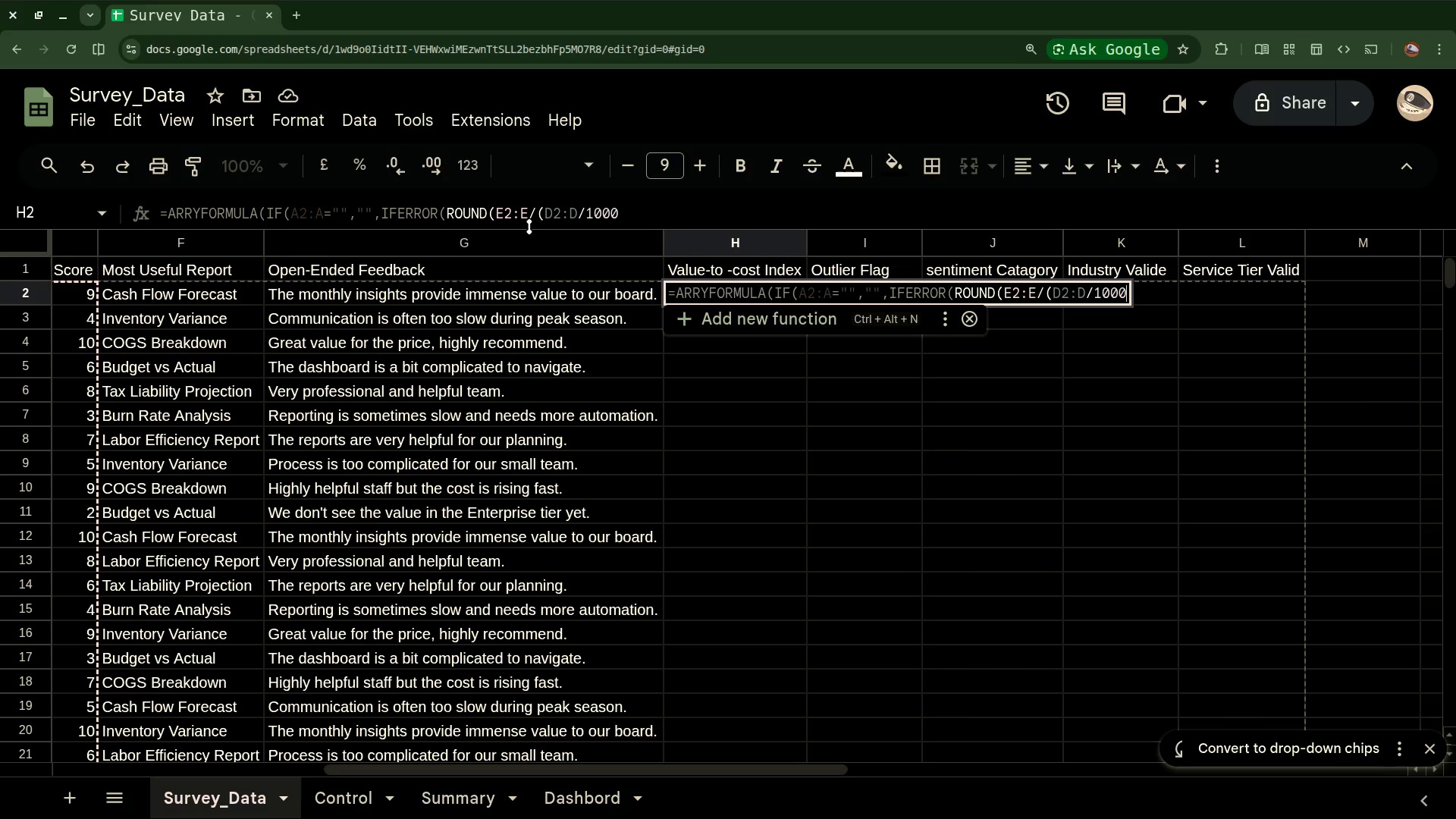 
wait(10.19)
 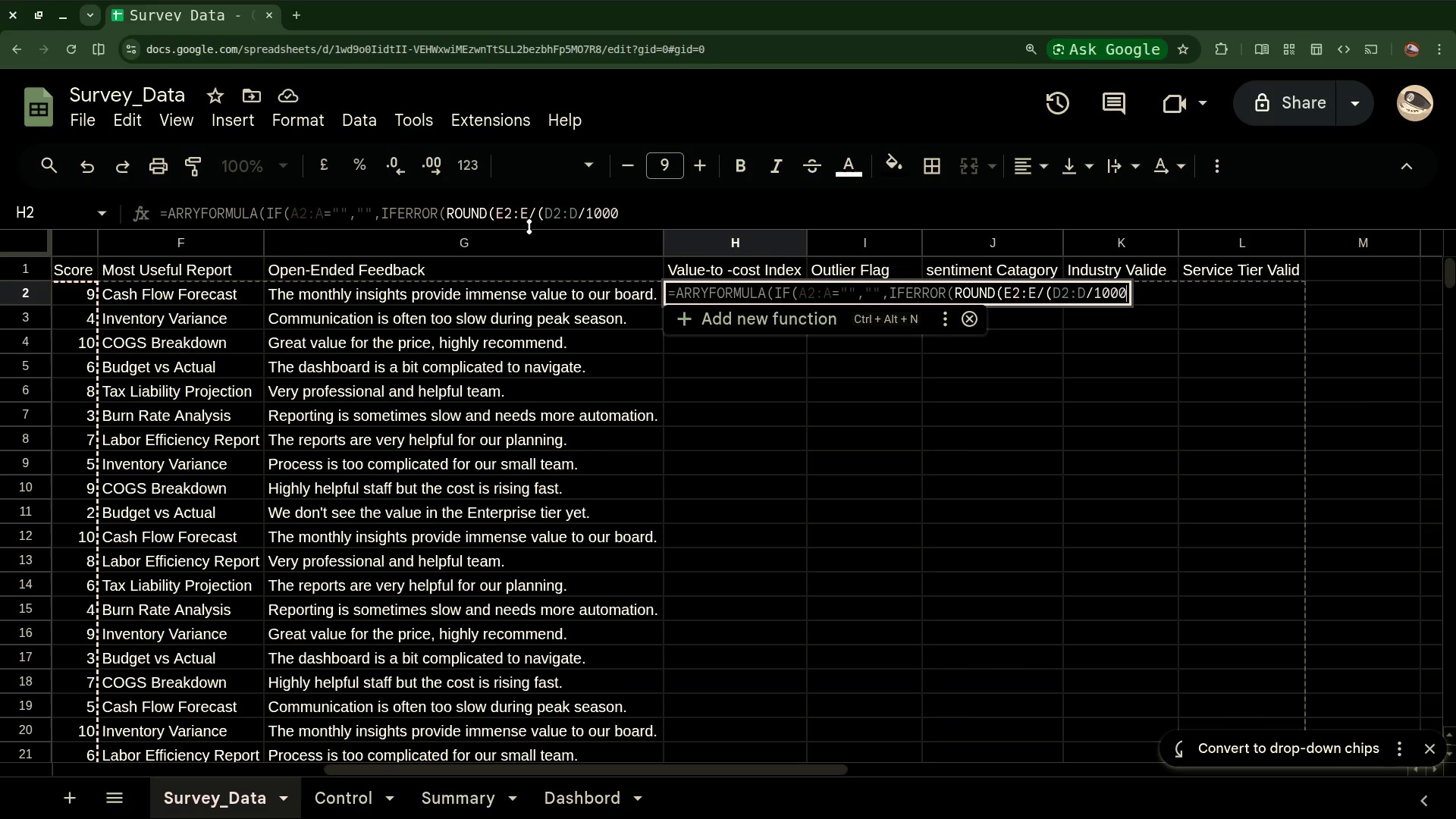 
key(Comma)
 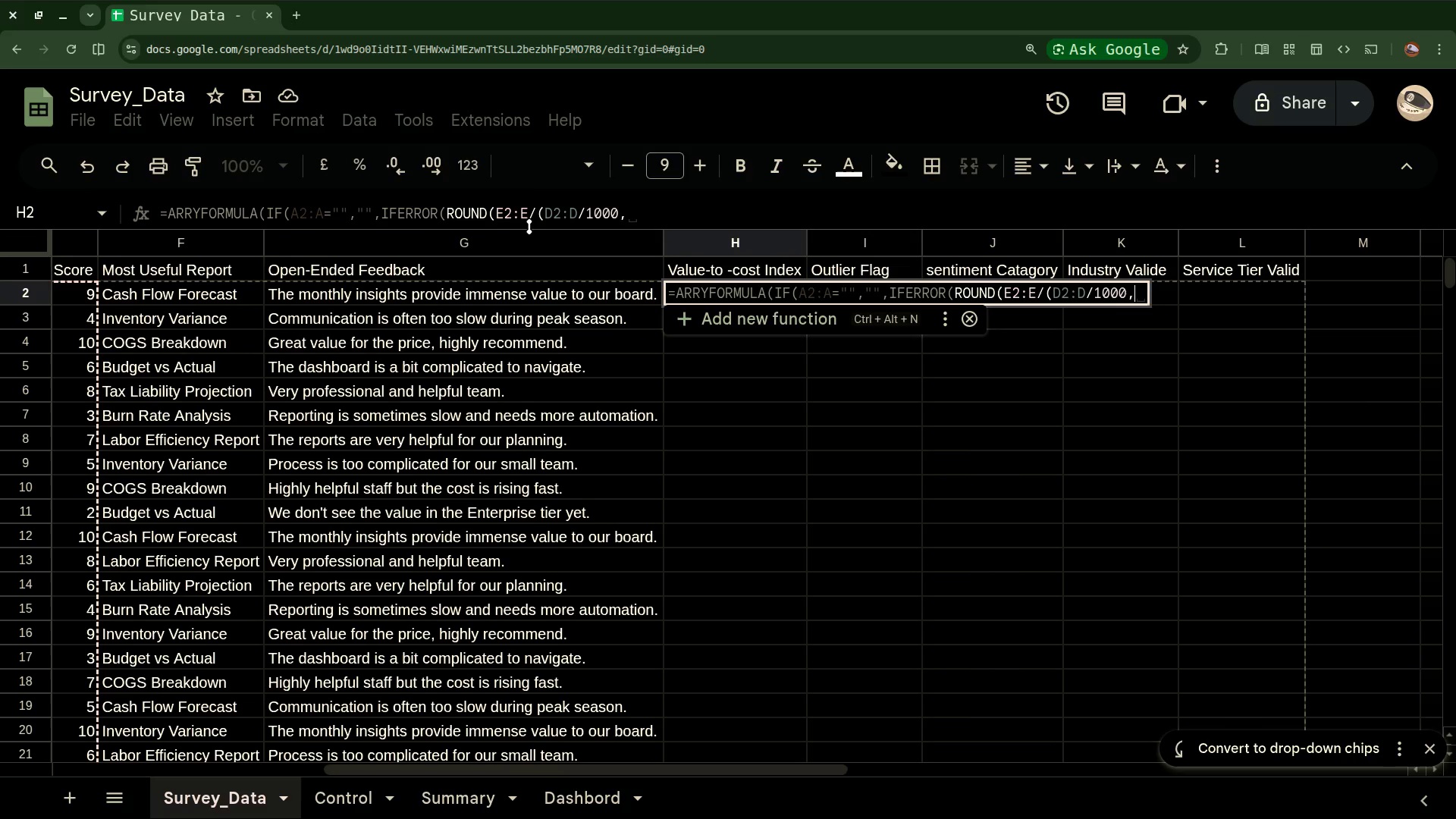 
key(2)
 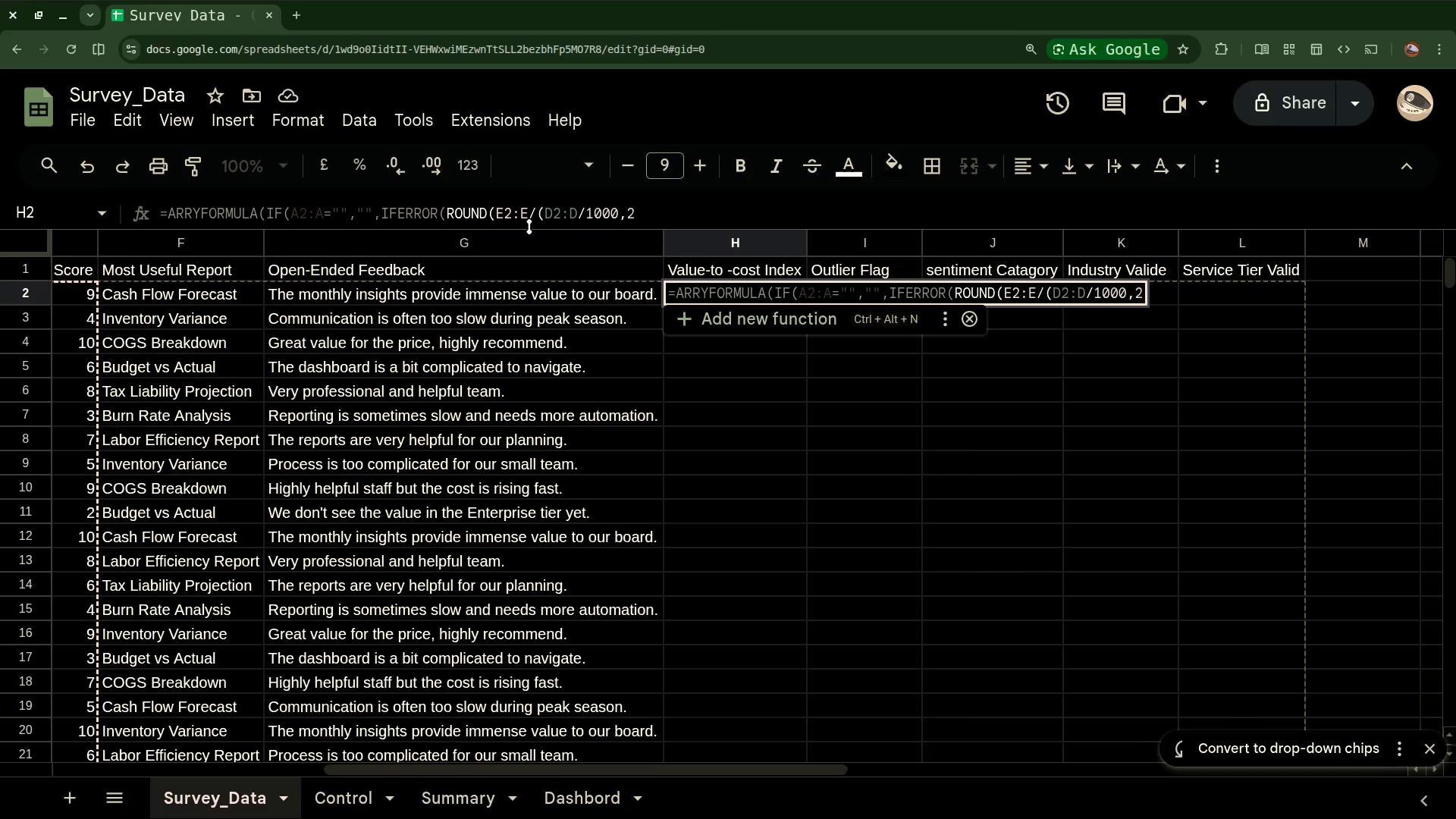 
key(Shift+0)
 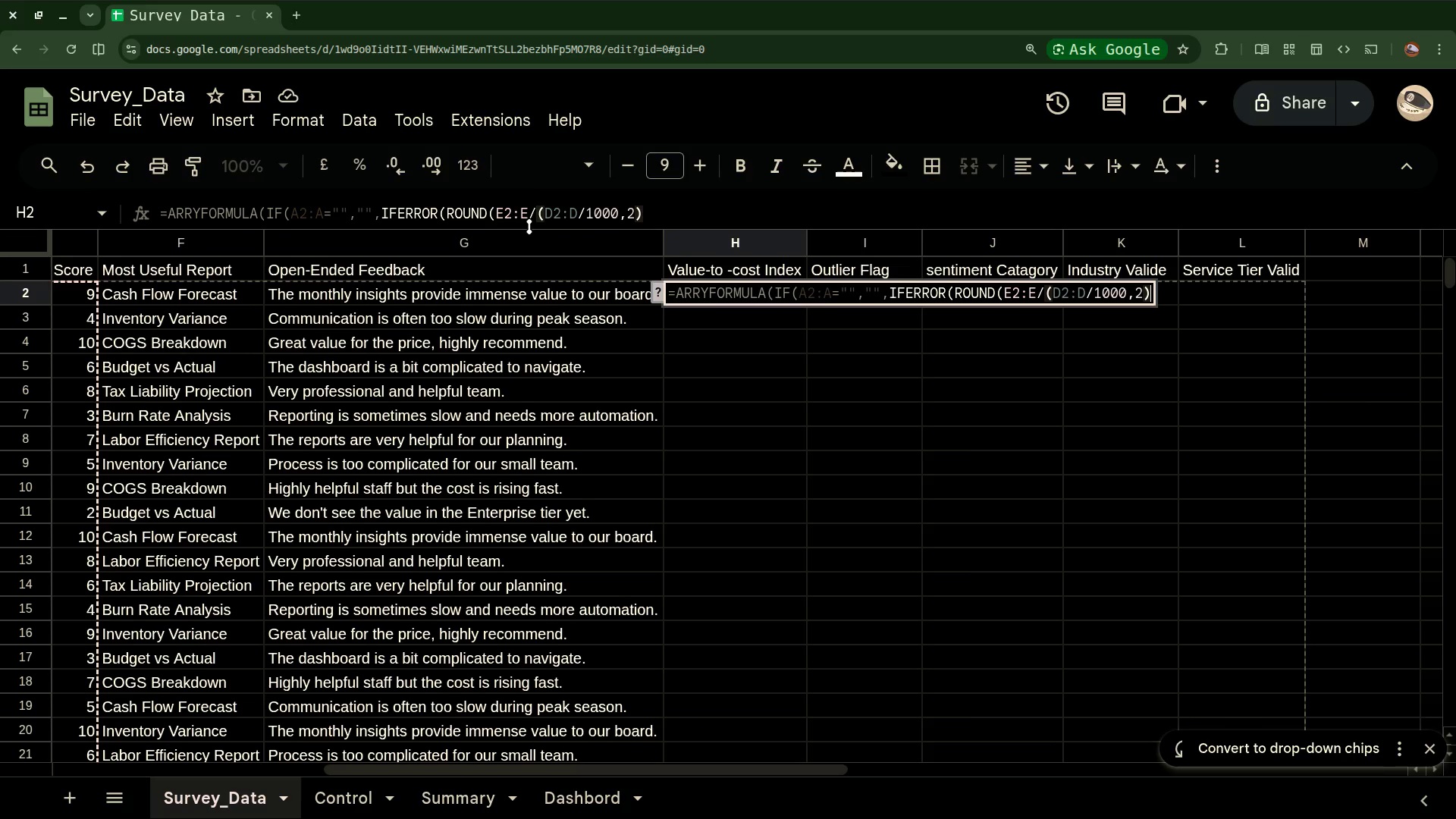 
wait(8.02)
 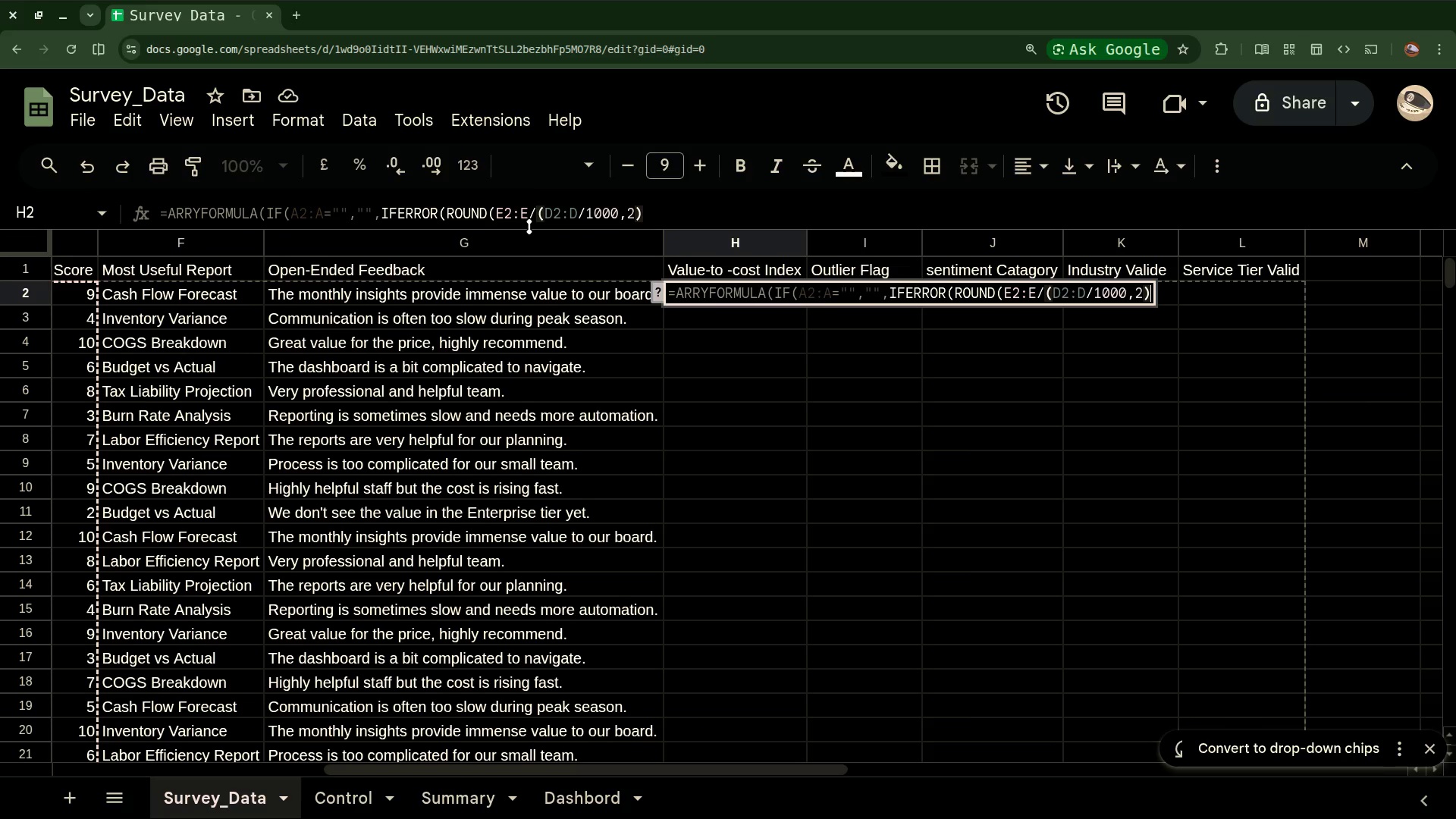 
key(Comma)
 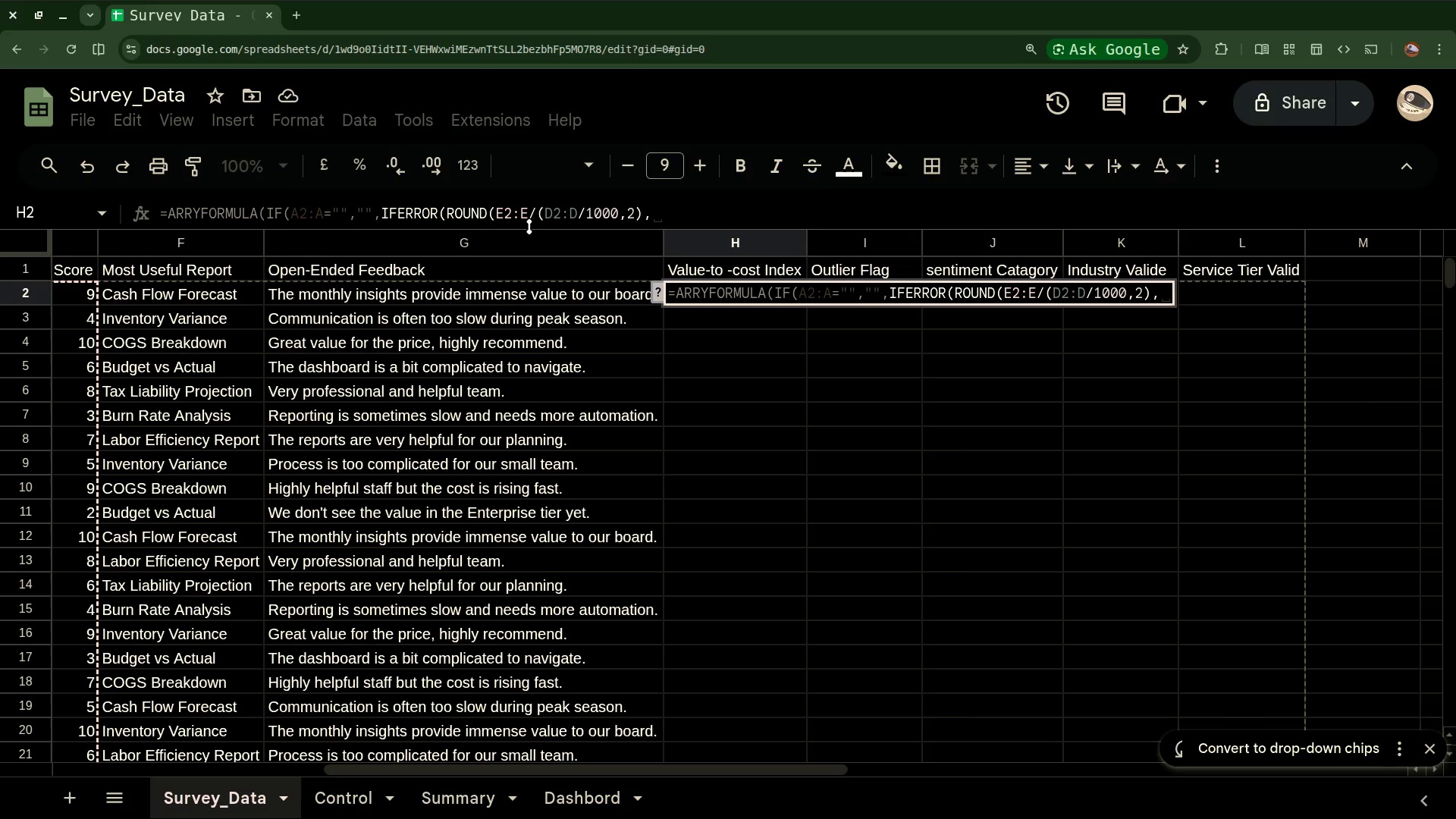 
hold_key(key=ShiftRight, duration=0.34)
 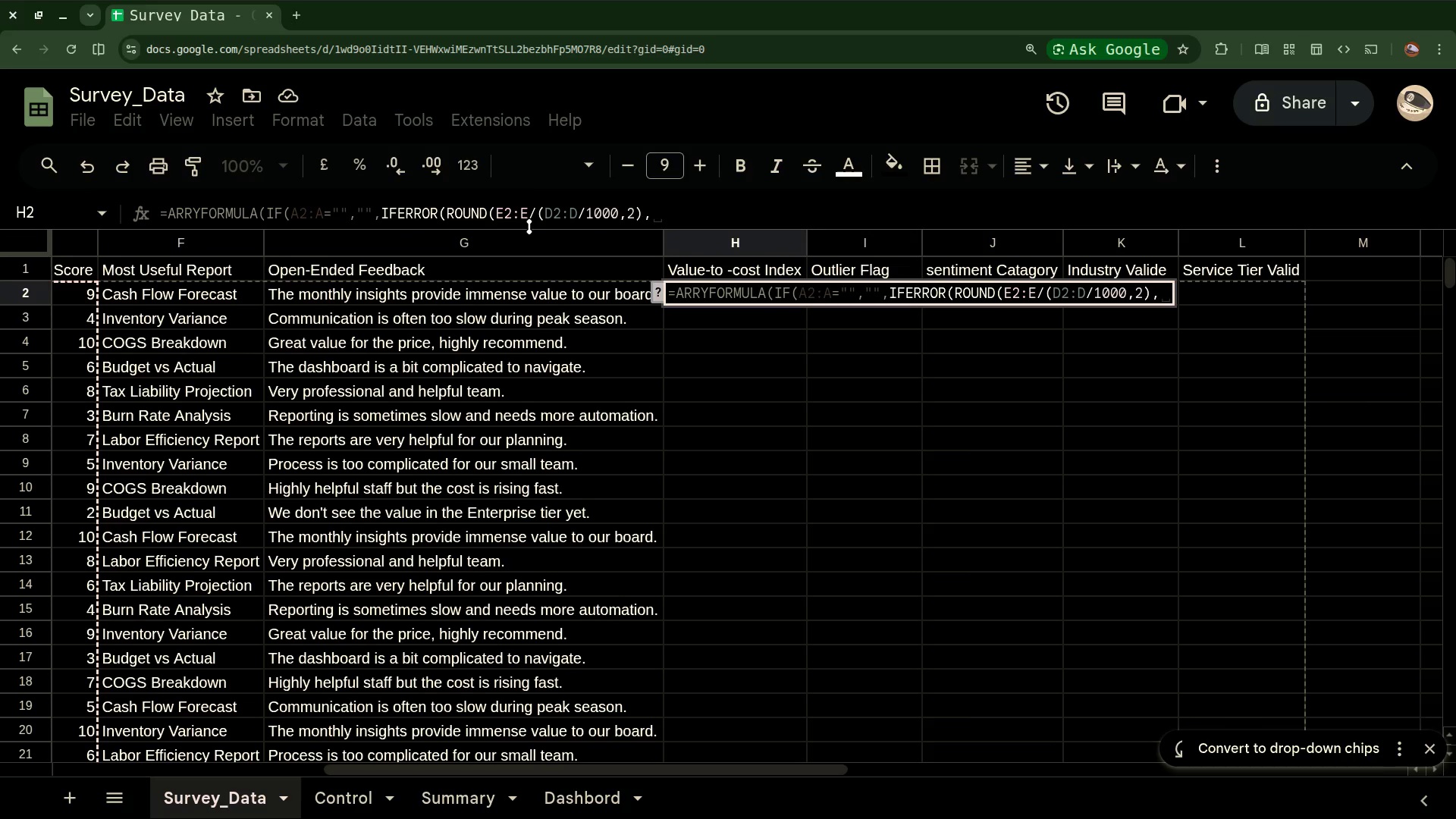 
type('')
key(Backspace)
key(Backspace)
type(""))))
 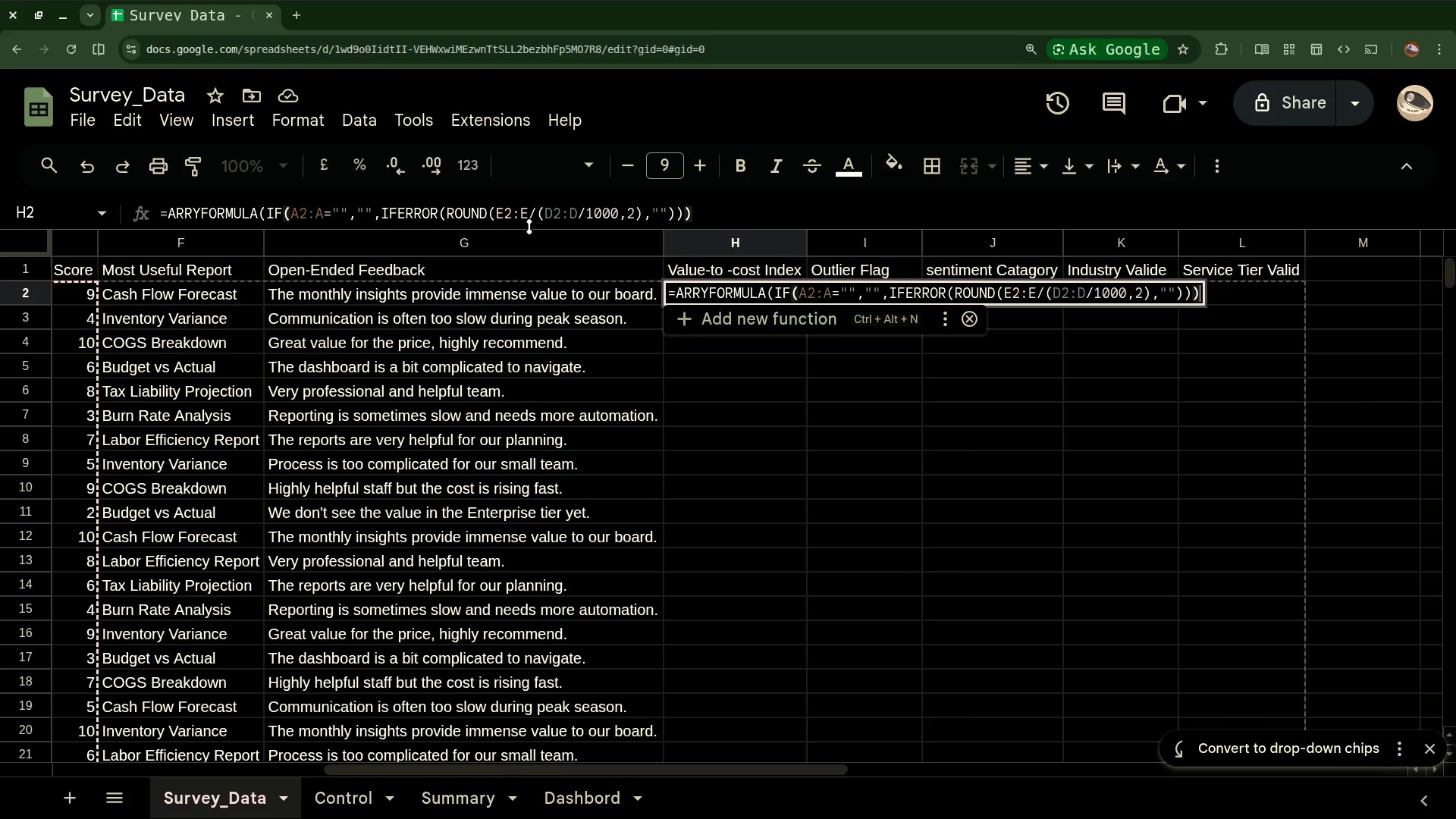 
key(Enter)
 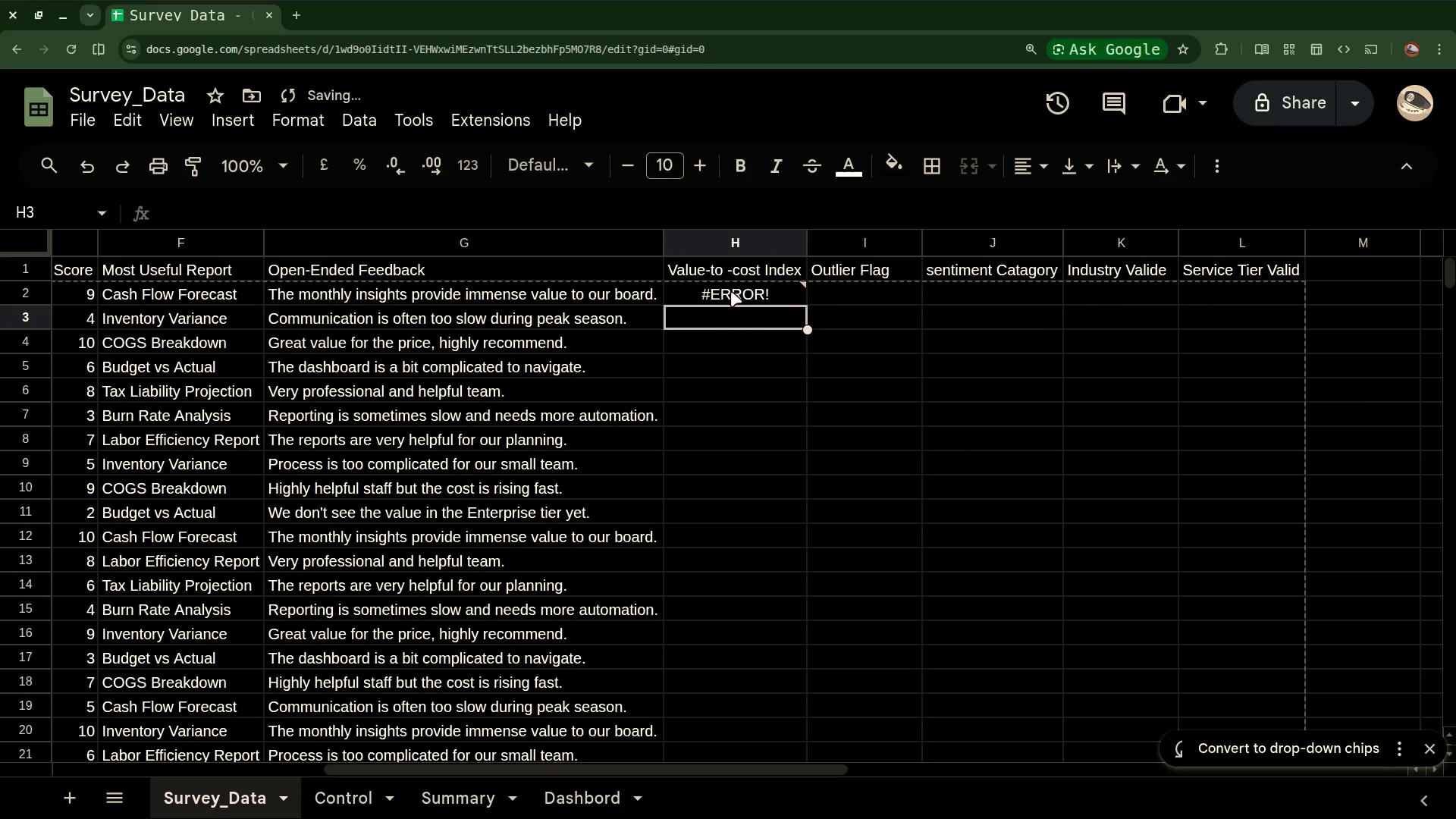 
double_click([733, 293])
 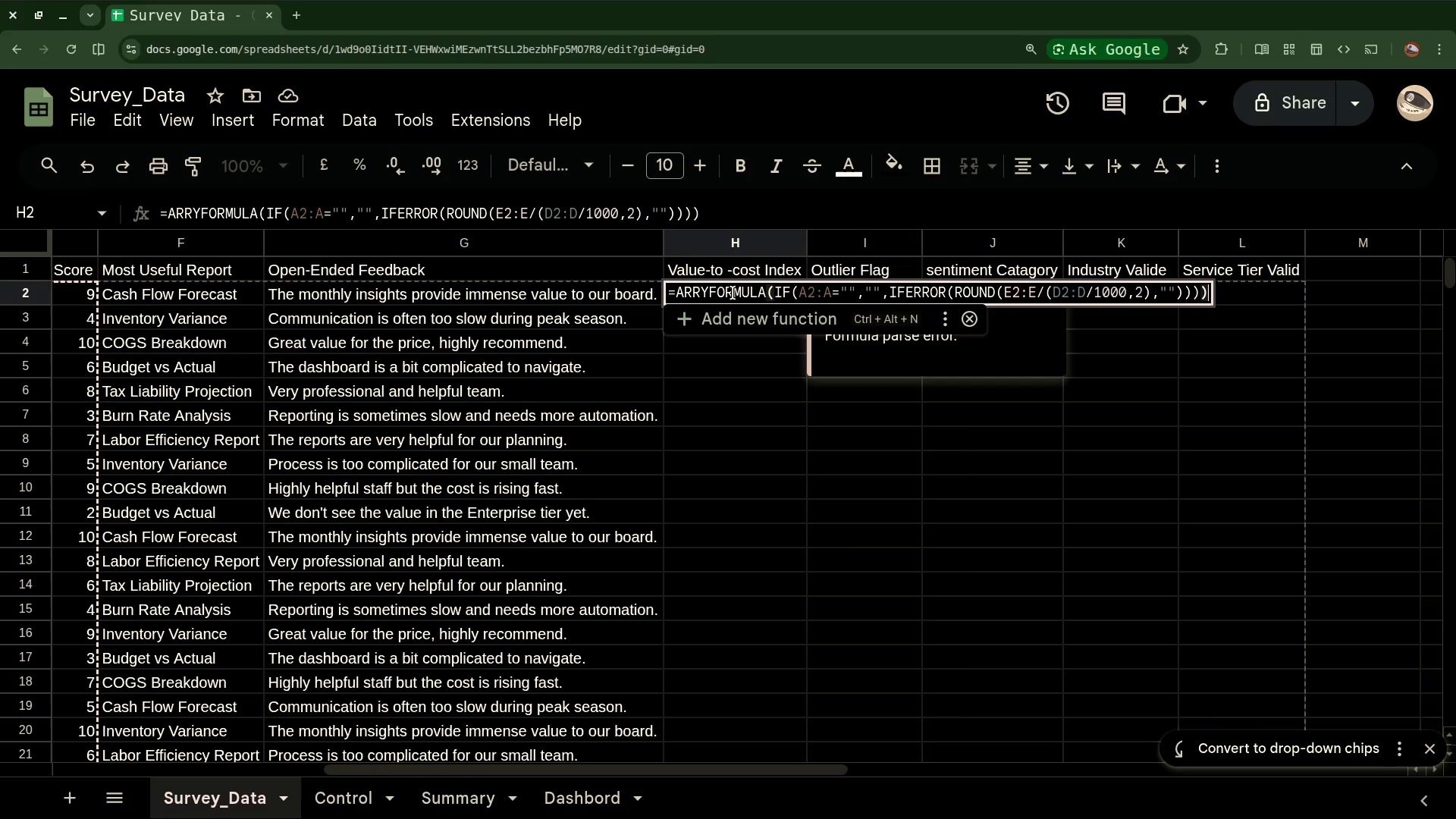 
wait(13.76)
 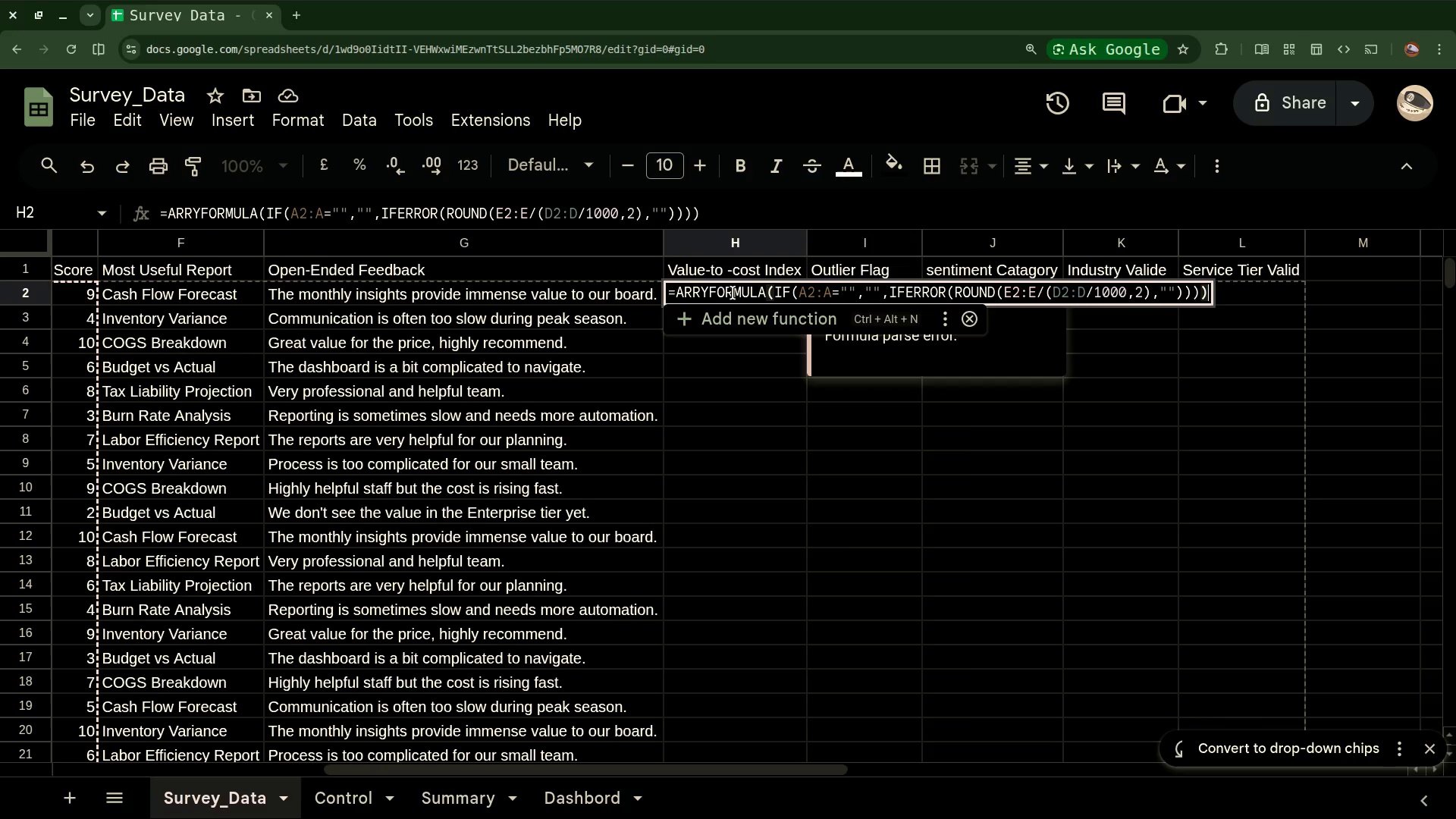 
left_click([193, 218])
 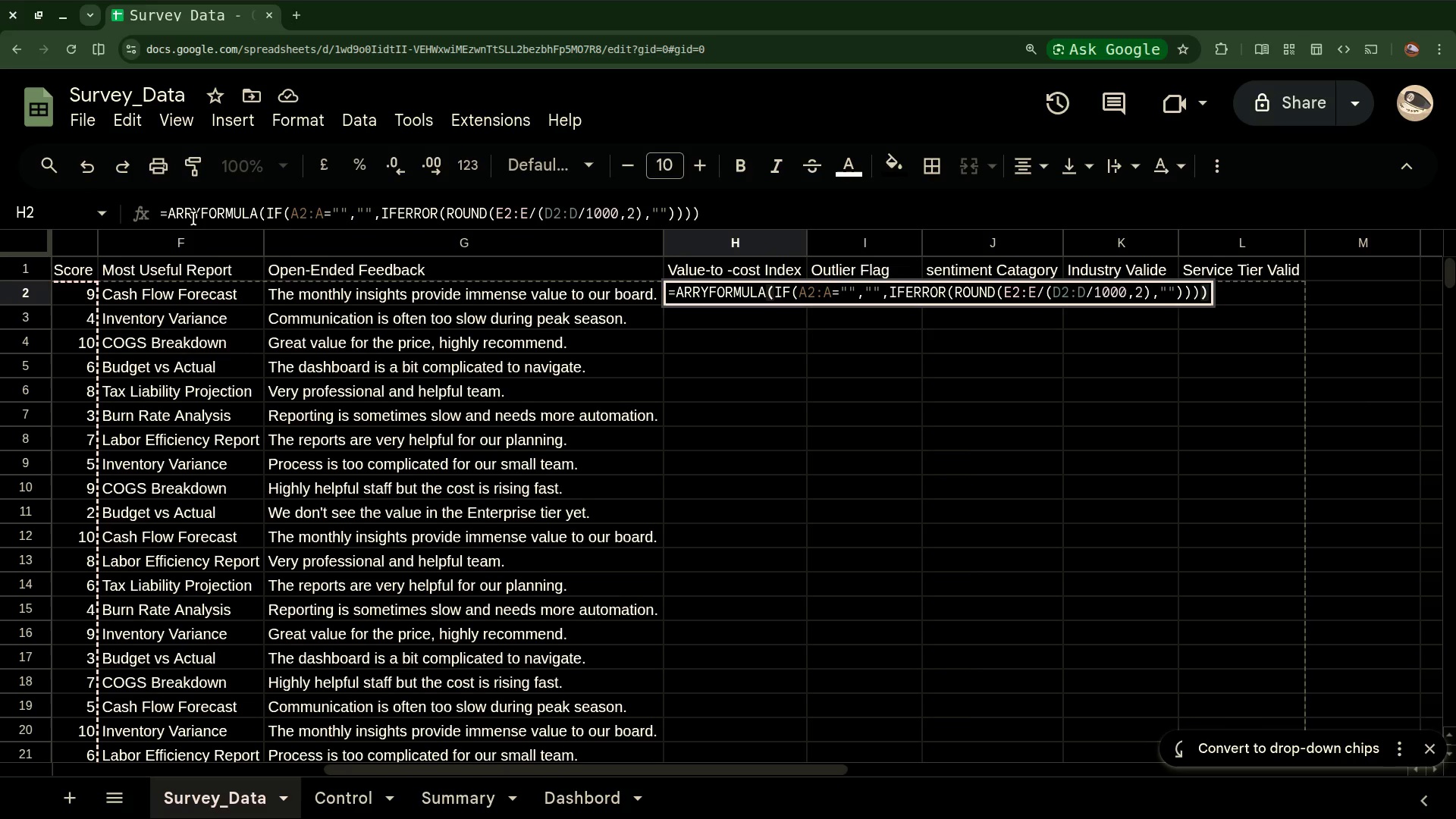 
key(A)
 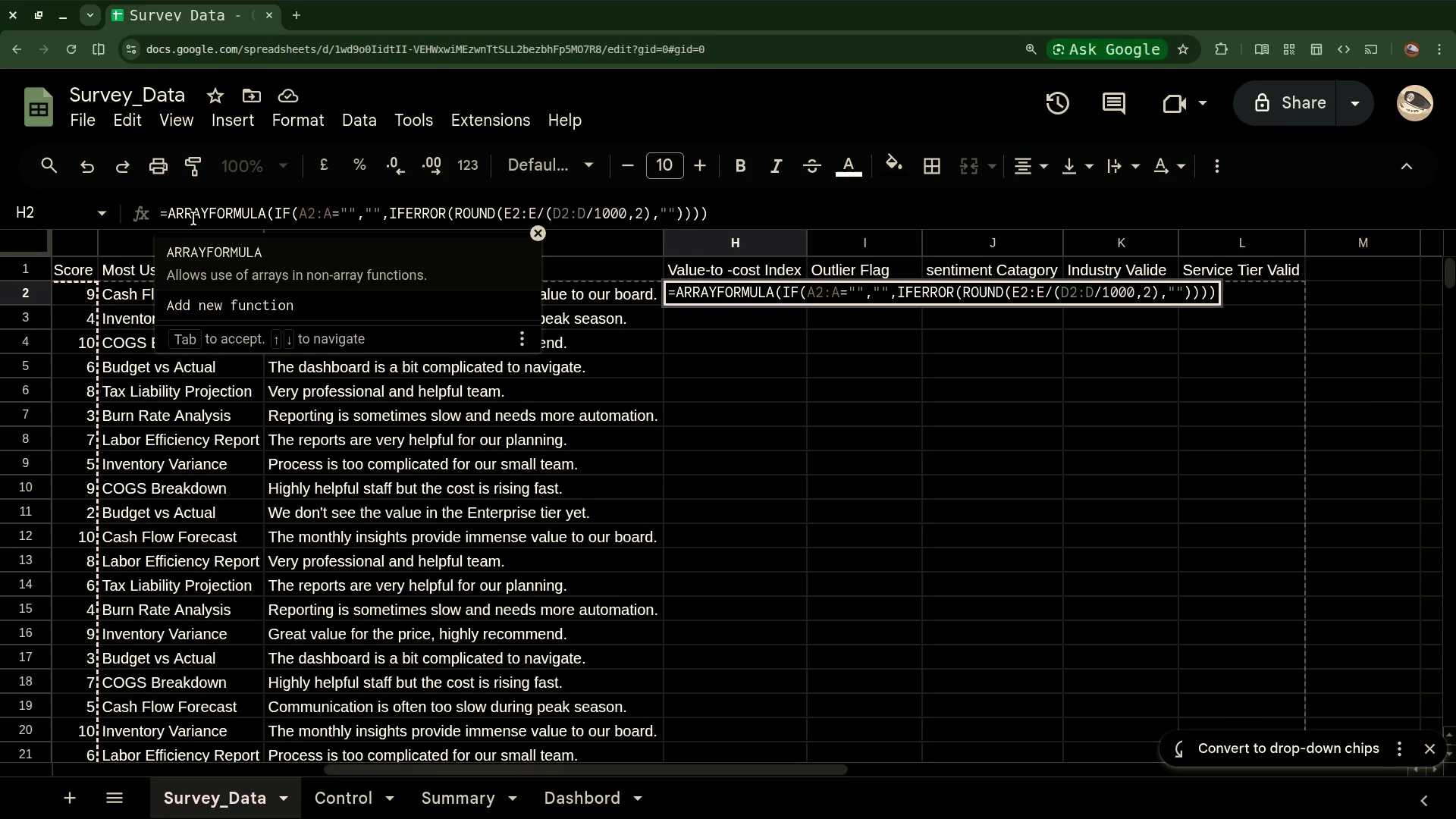 
wait(44.68)
 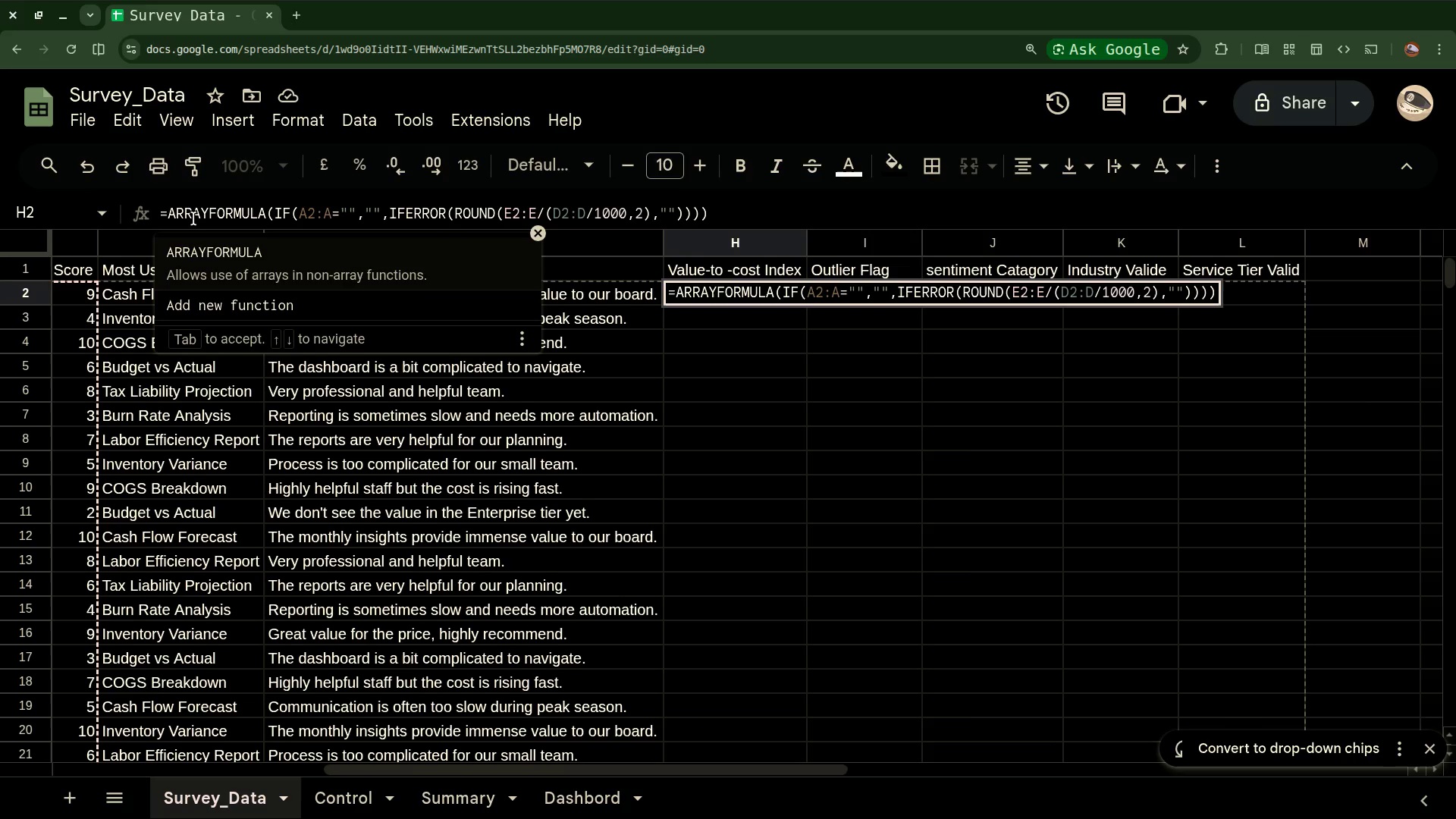 
left_click([626, 214])
 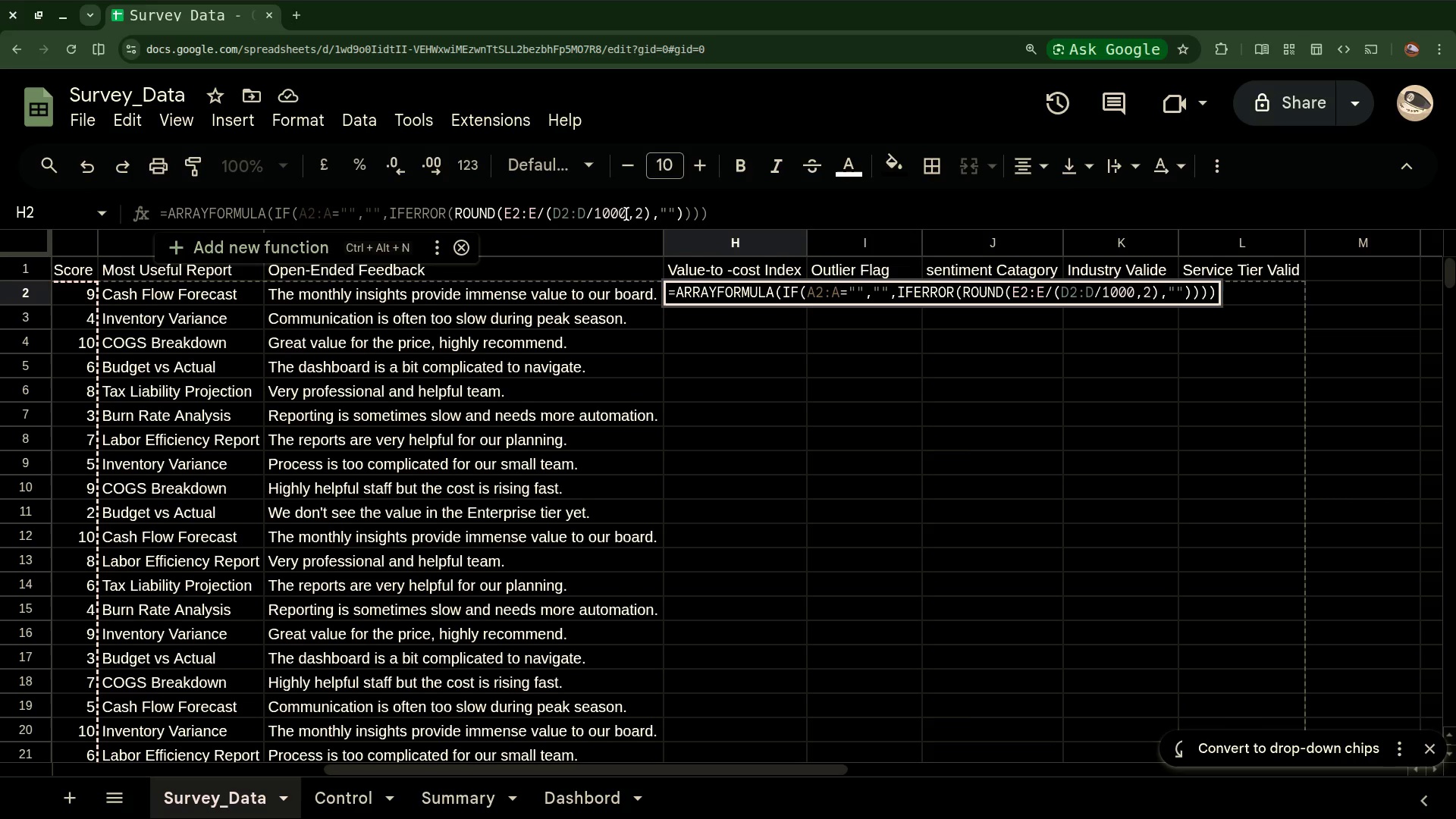 
key(Shift+0)
 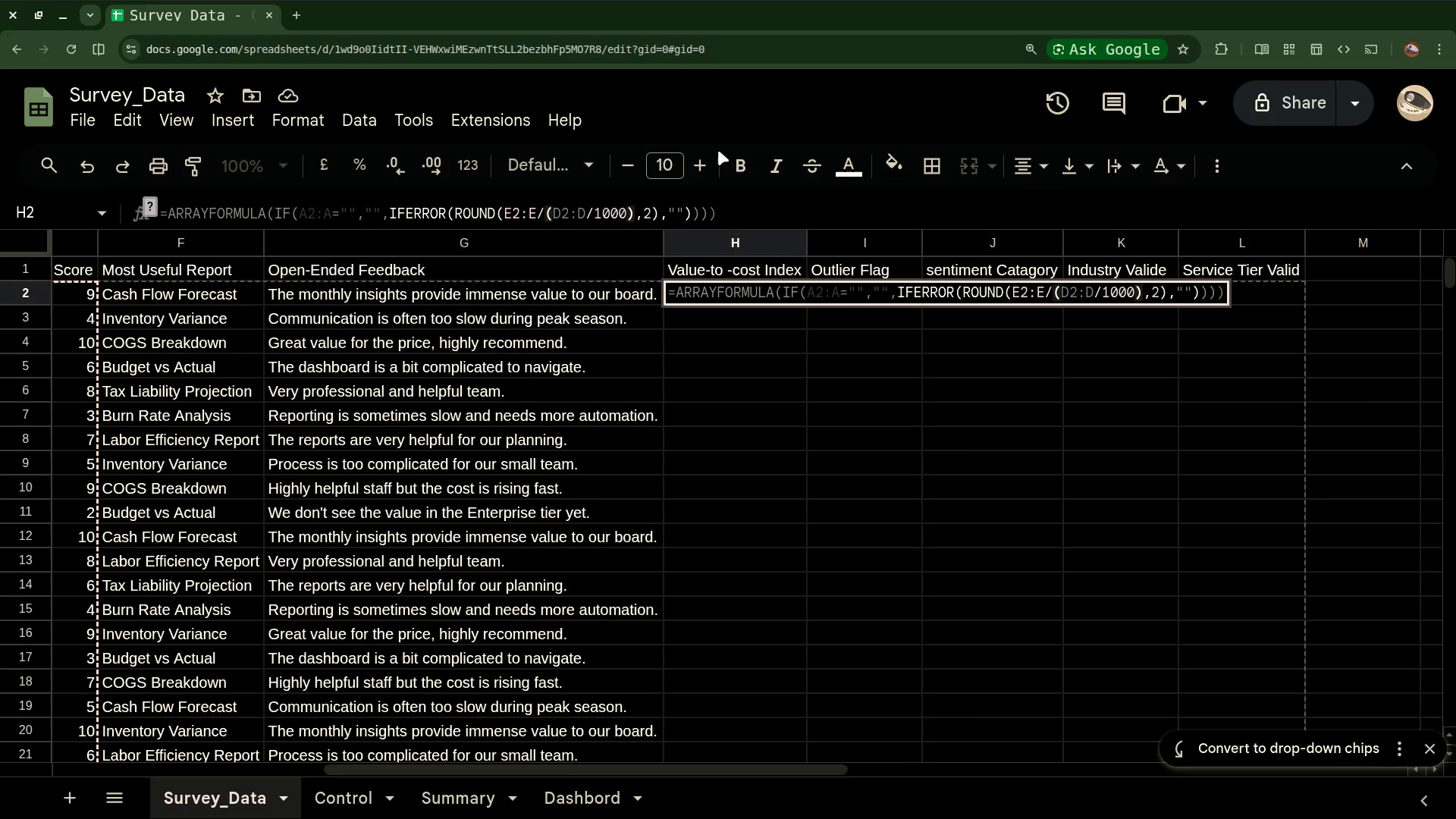 
wait(15.62)
 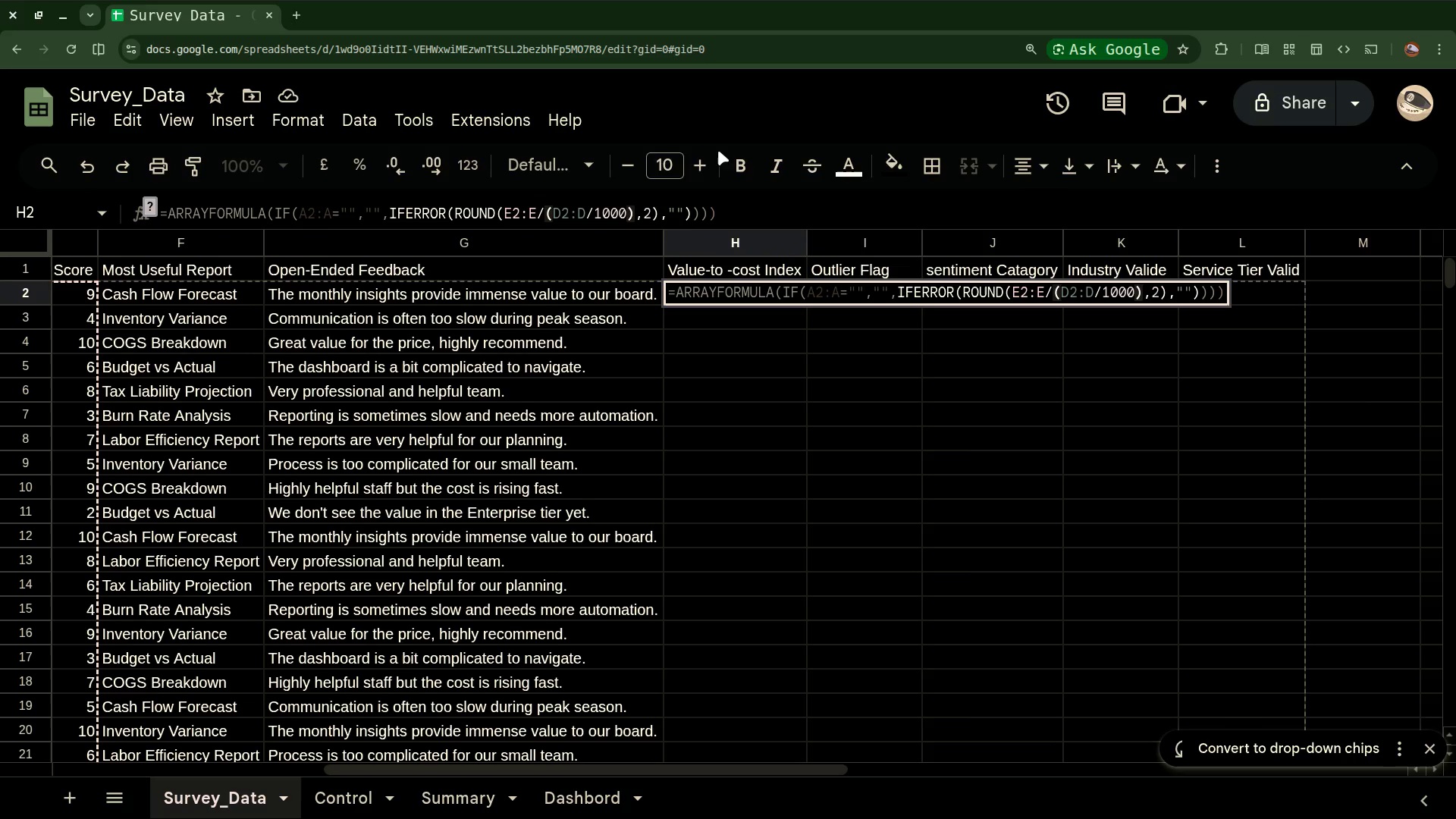 
key(Enter)
 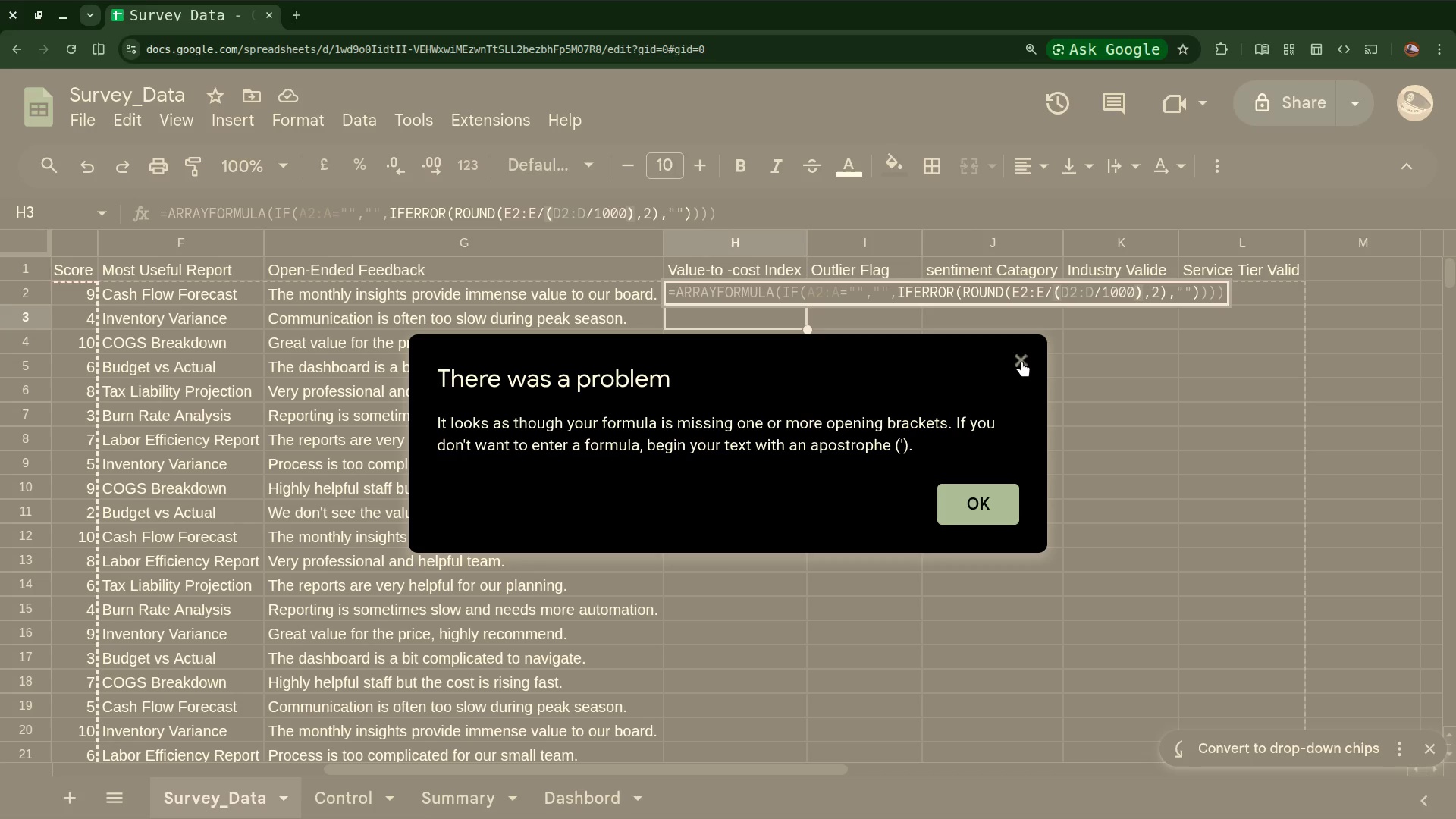 
wait(7.8)
 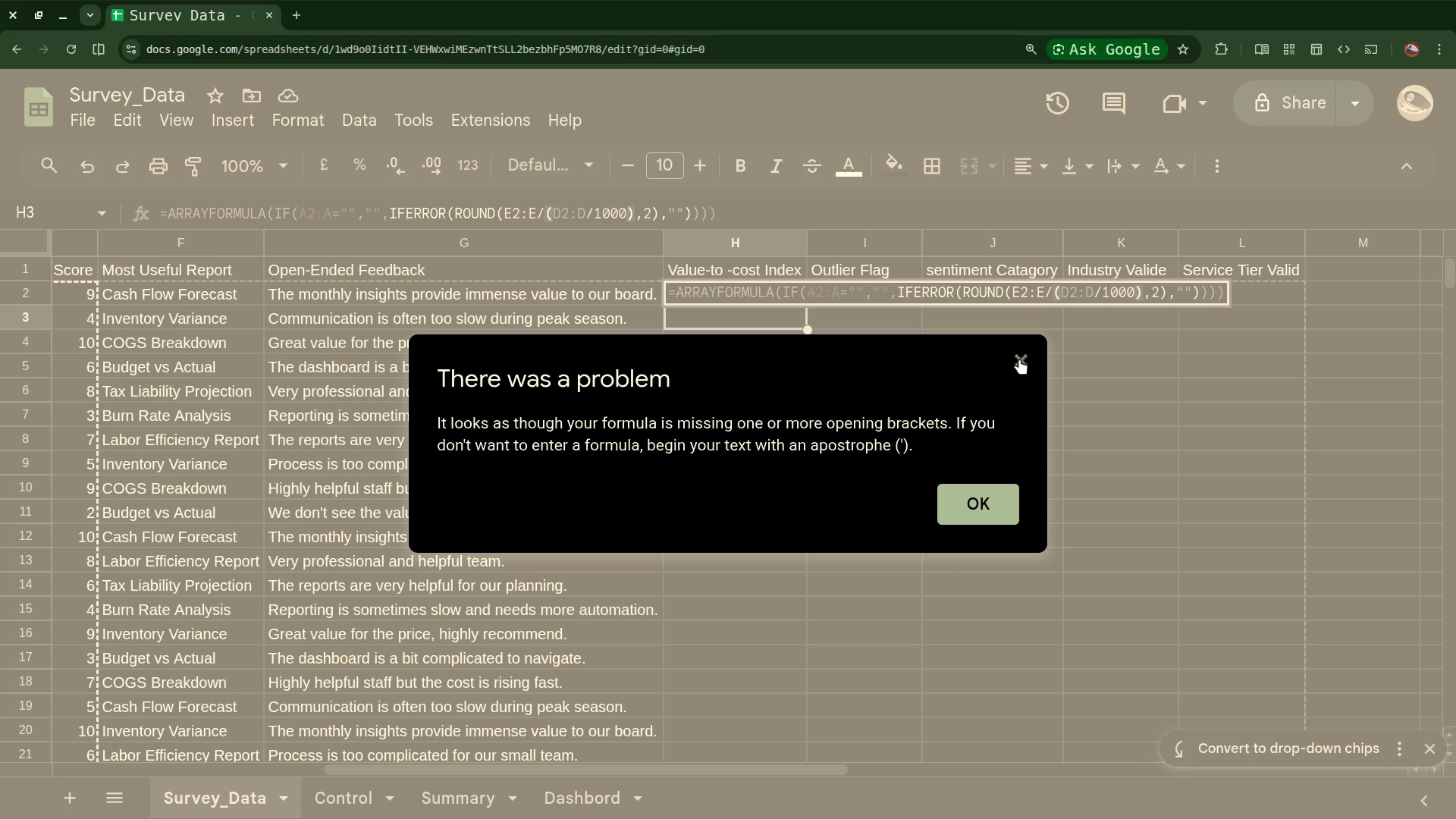 
left_click([1021, 361])
 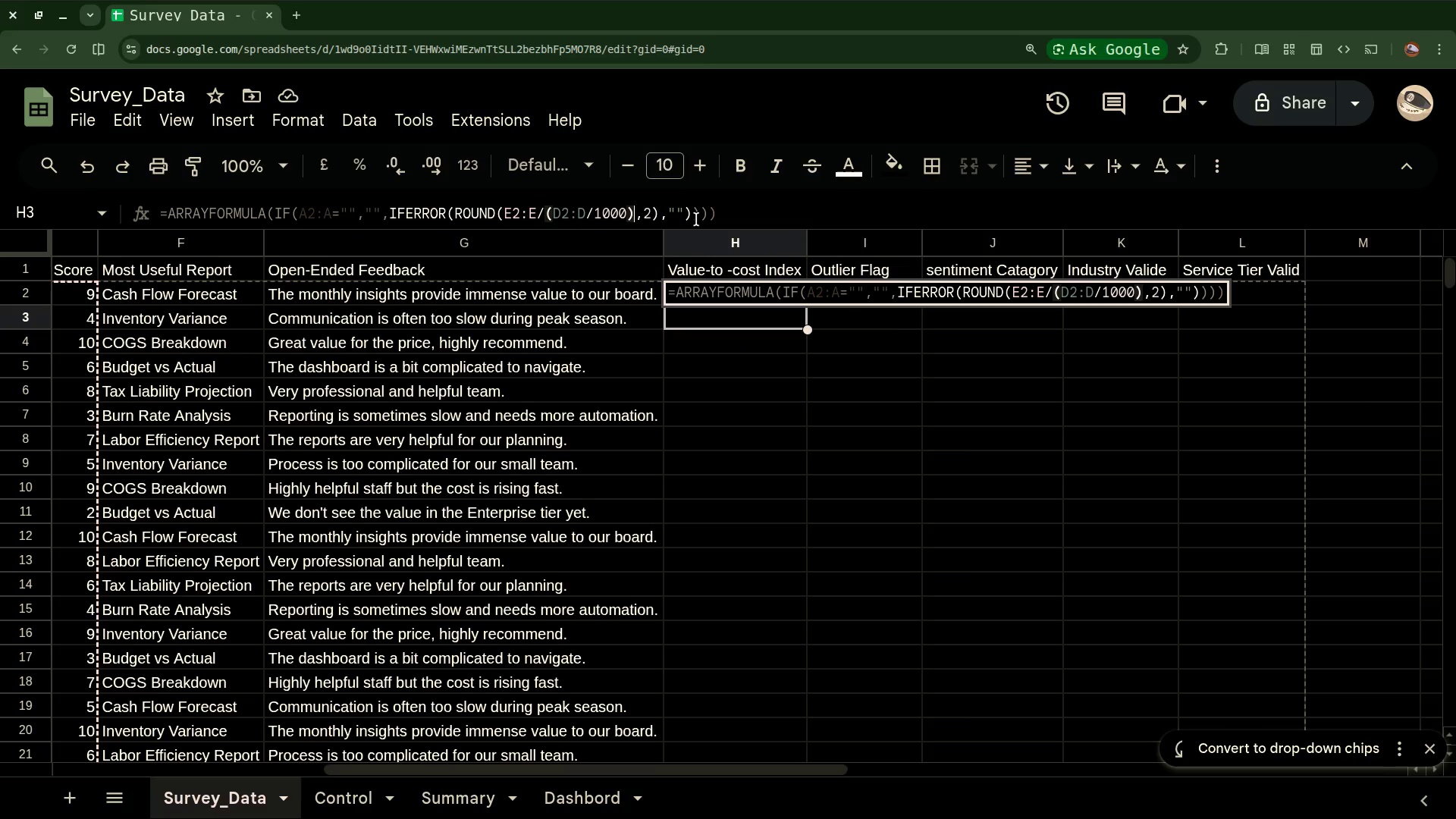 
wait(11.34)
 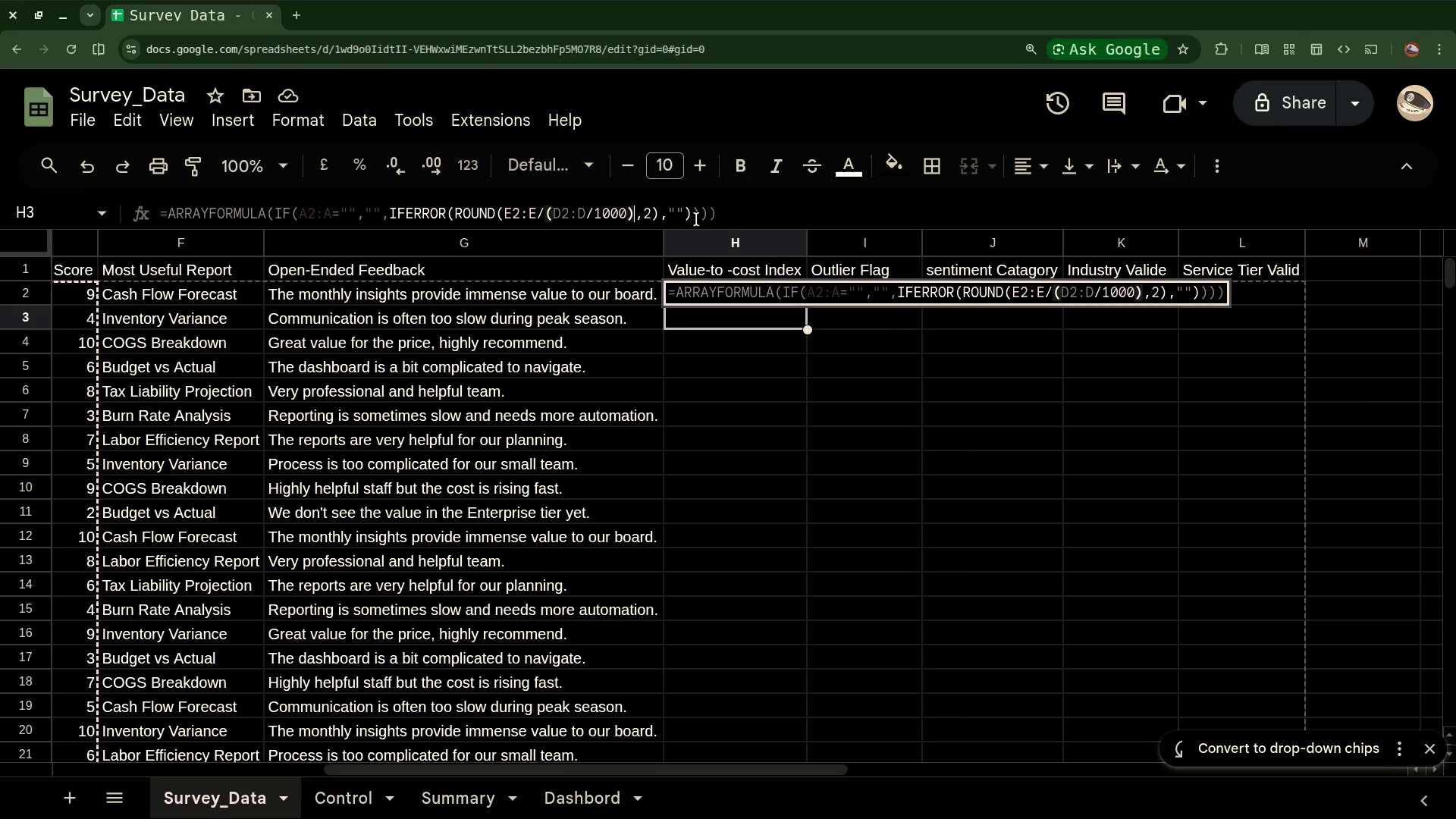 
left_click([723, 215])
 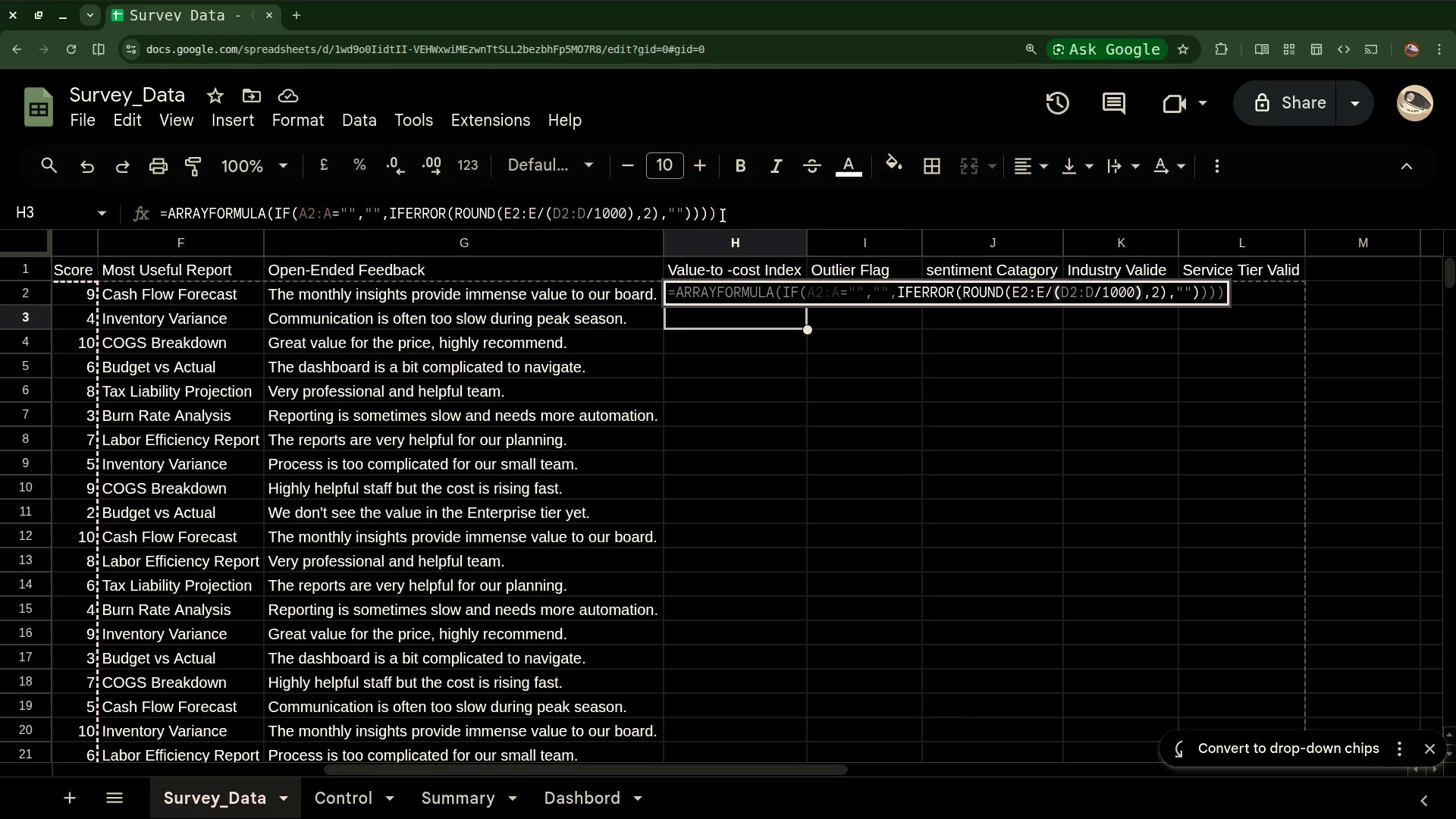 
key(Backspace)
 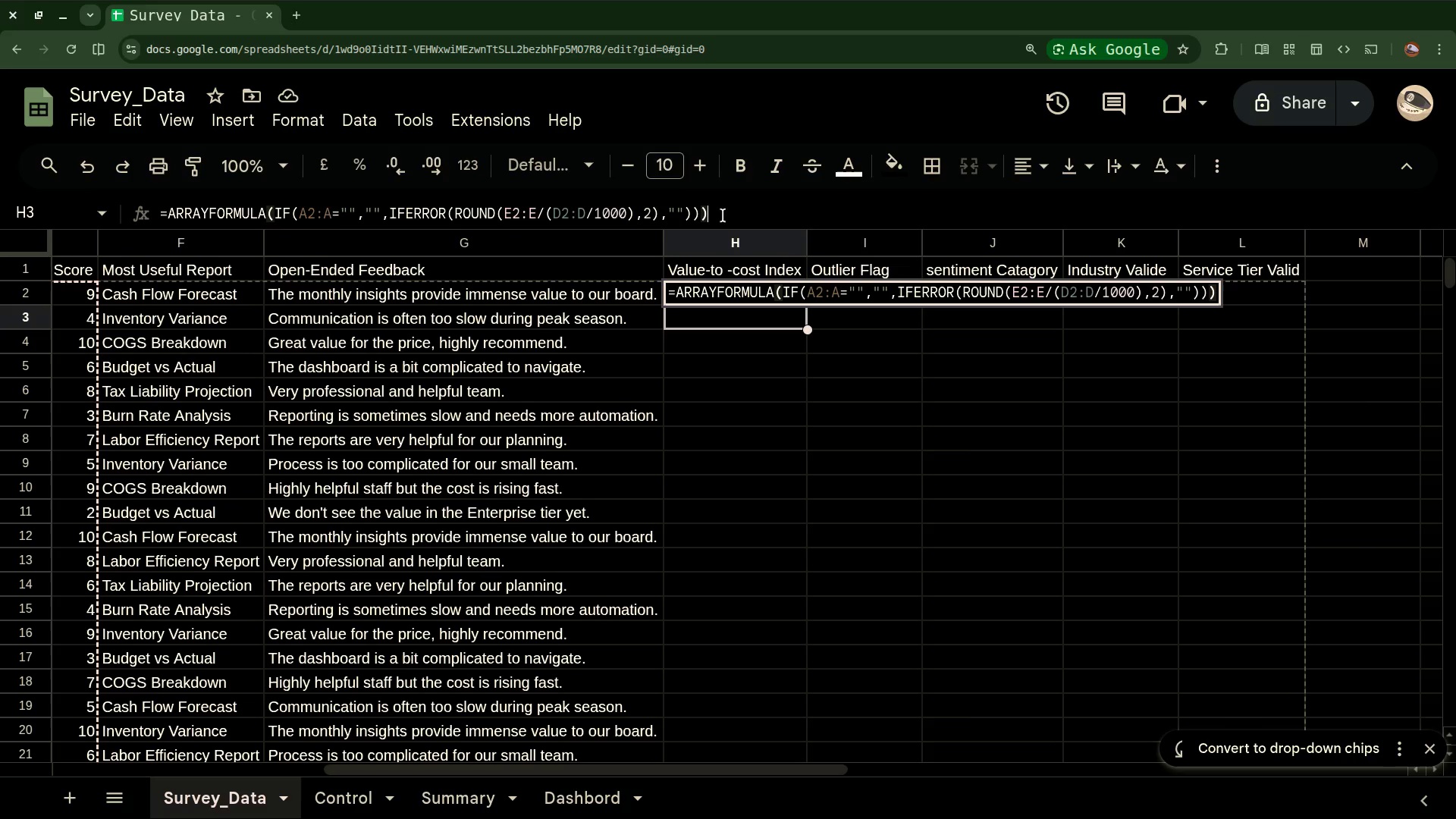 
key(Enter)
 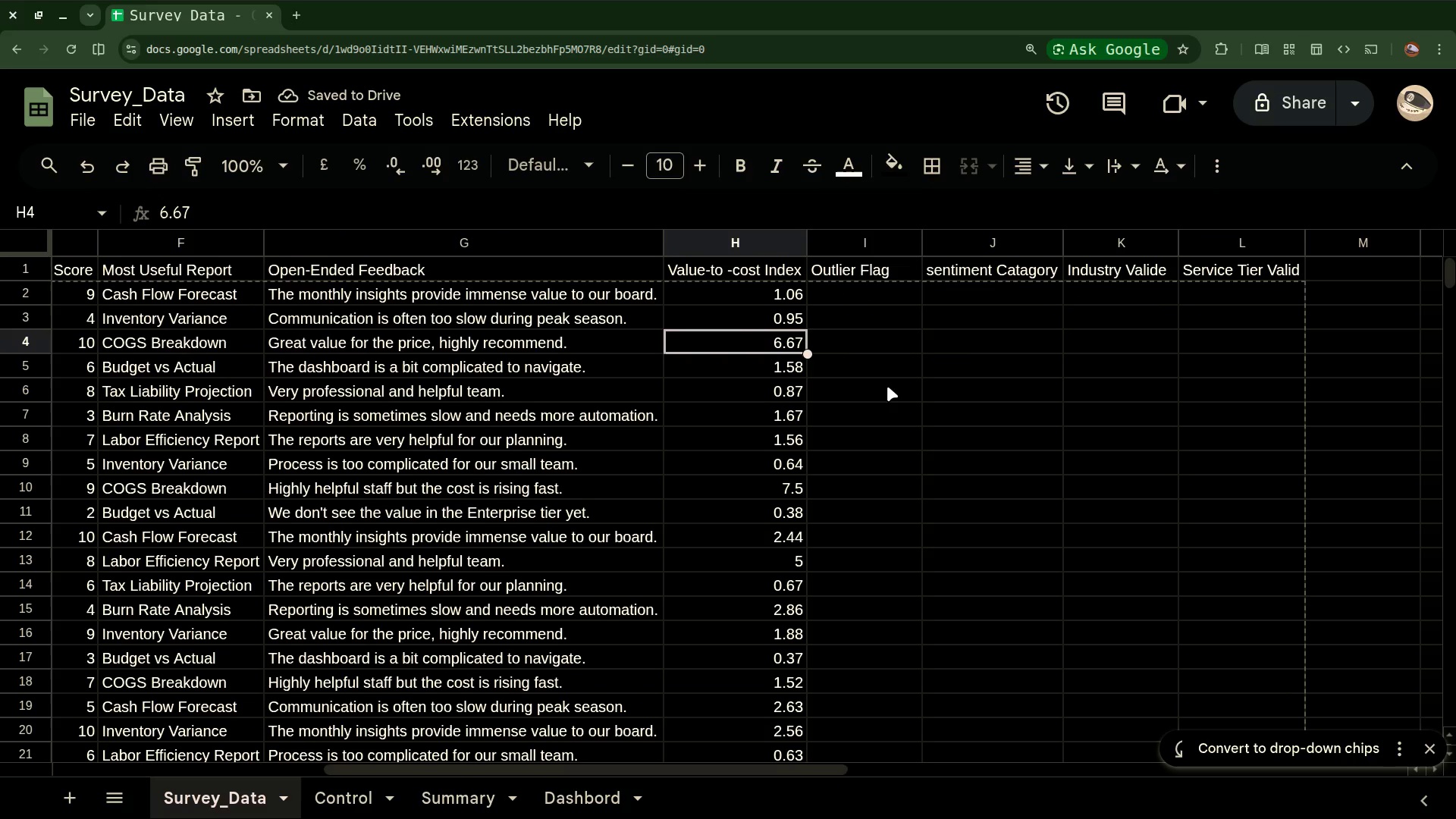 
wait(8.91)
 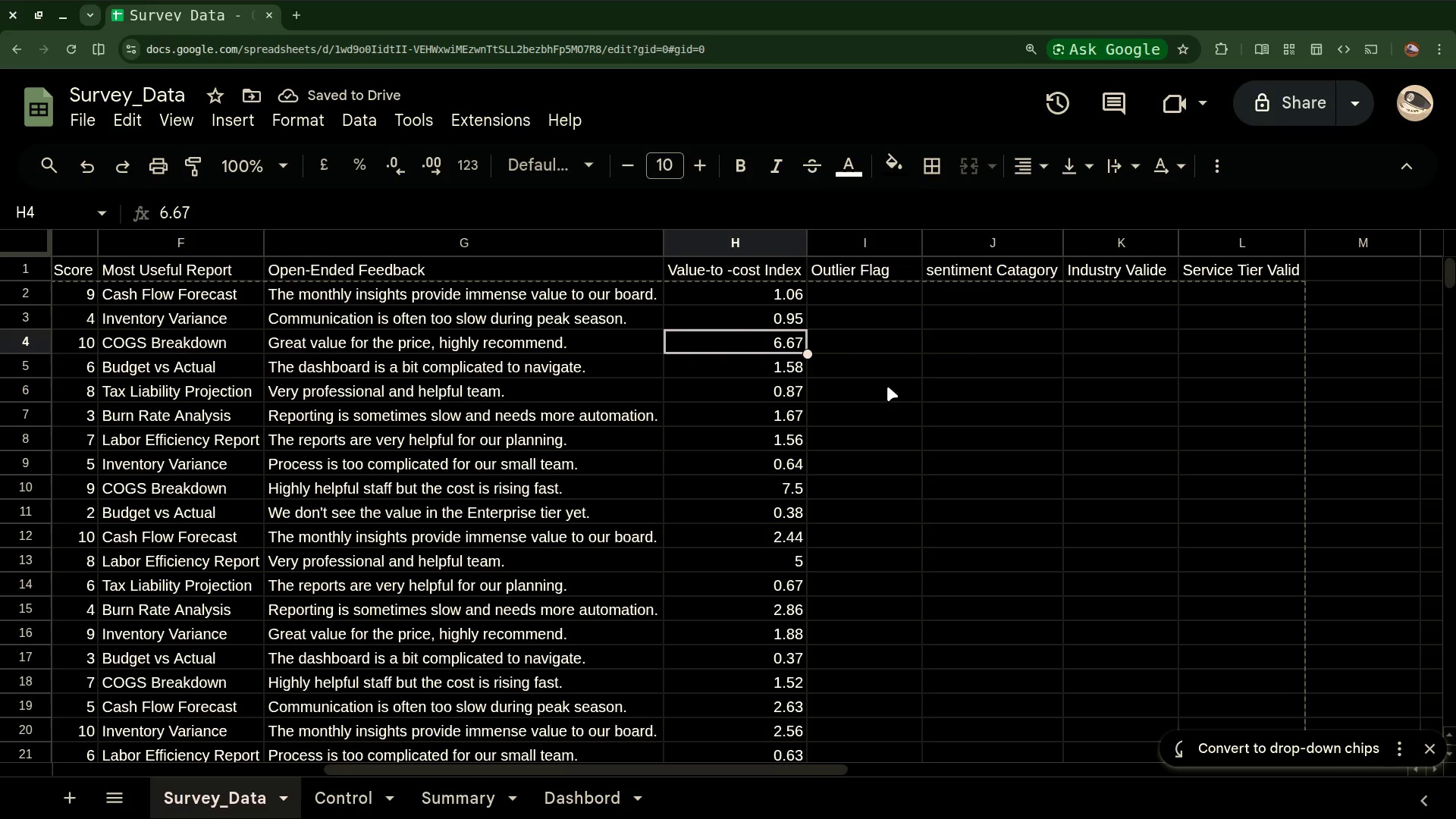 
left_click([789, 317])
 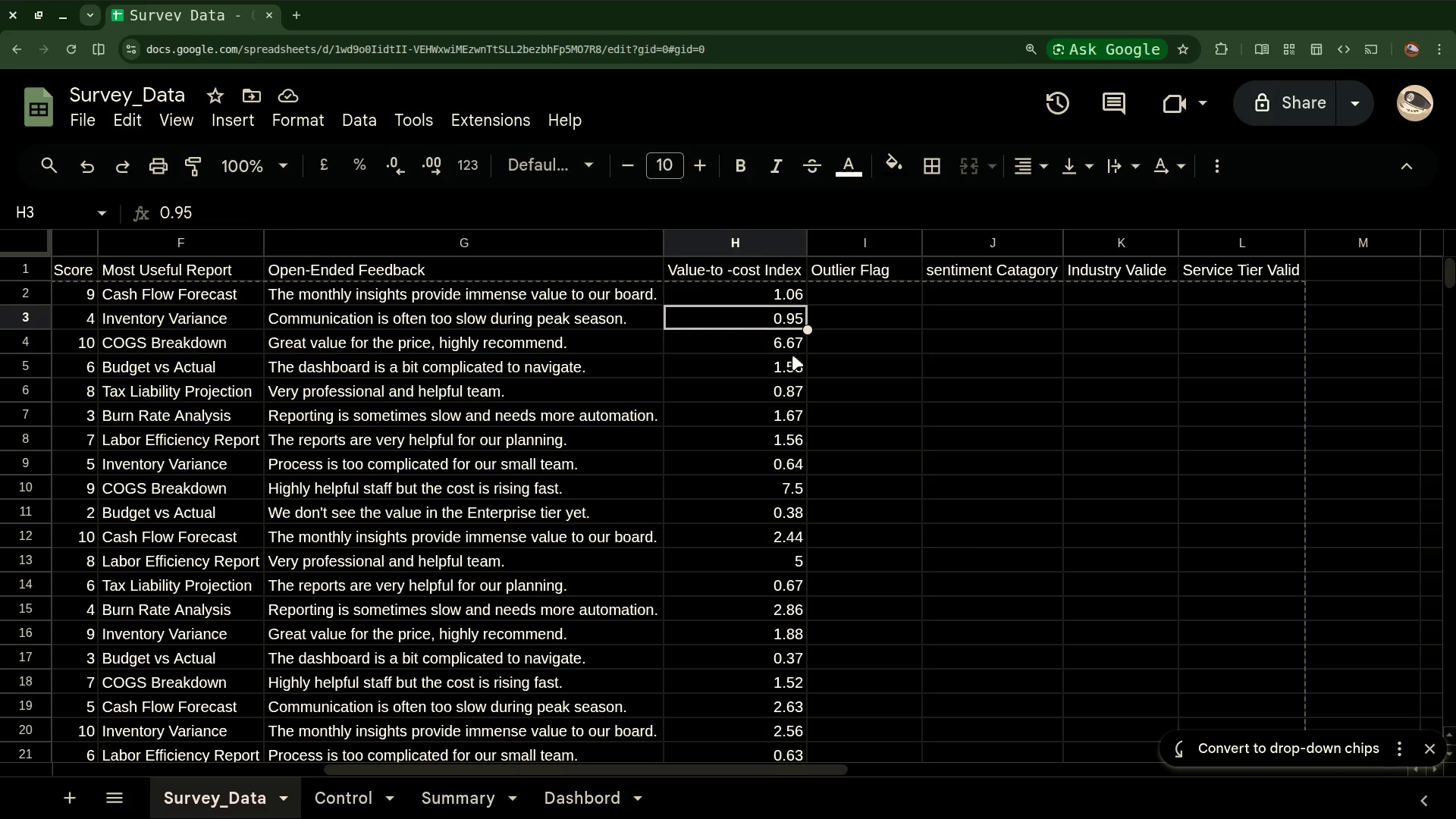 
left_click([788, 343])
 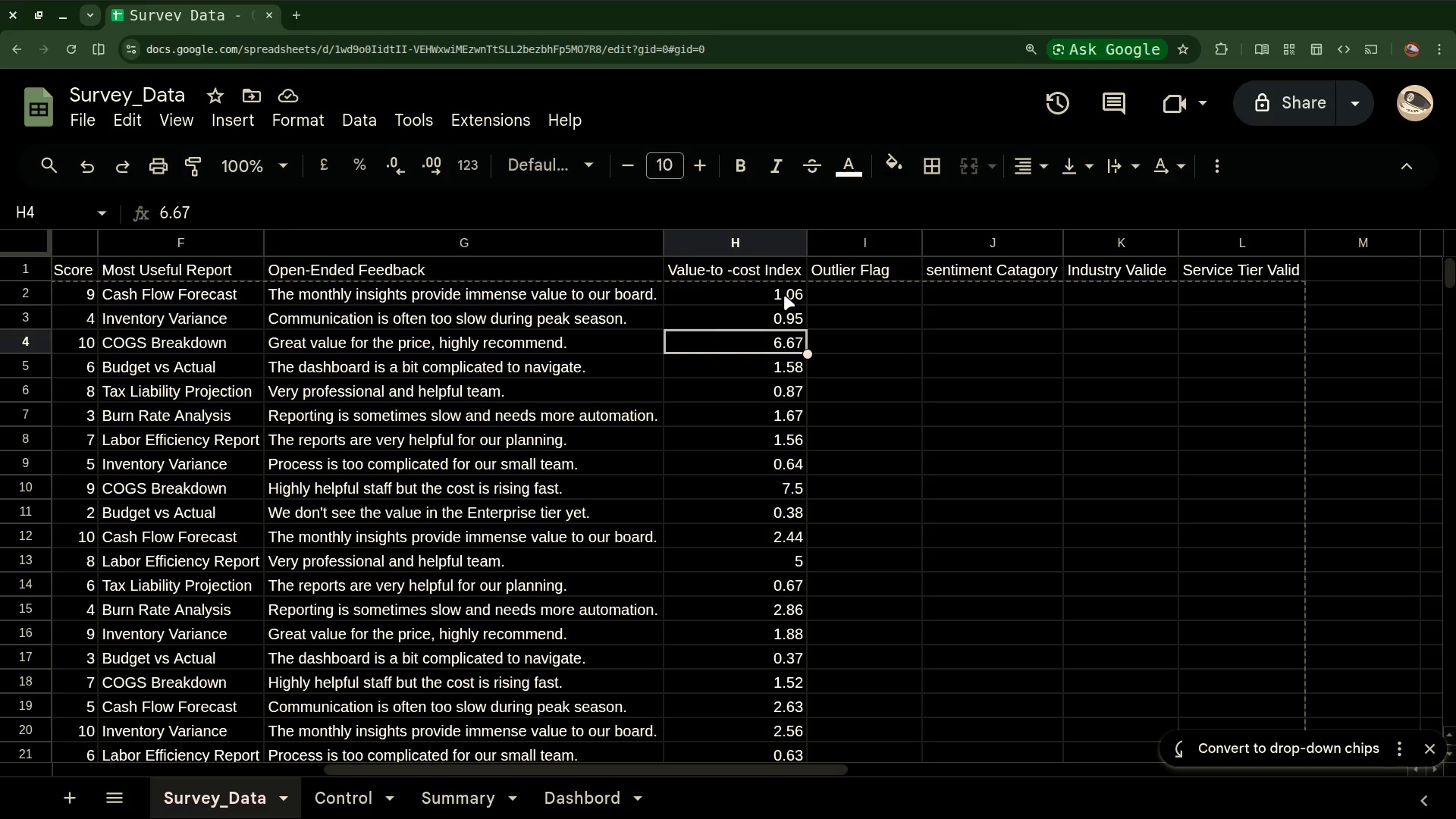 
left_click([784, 295])
 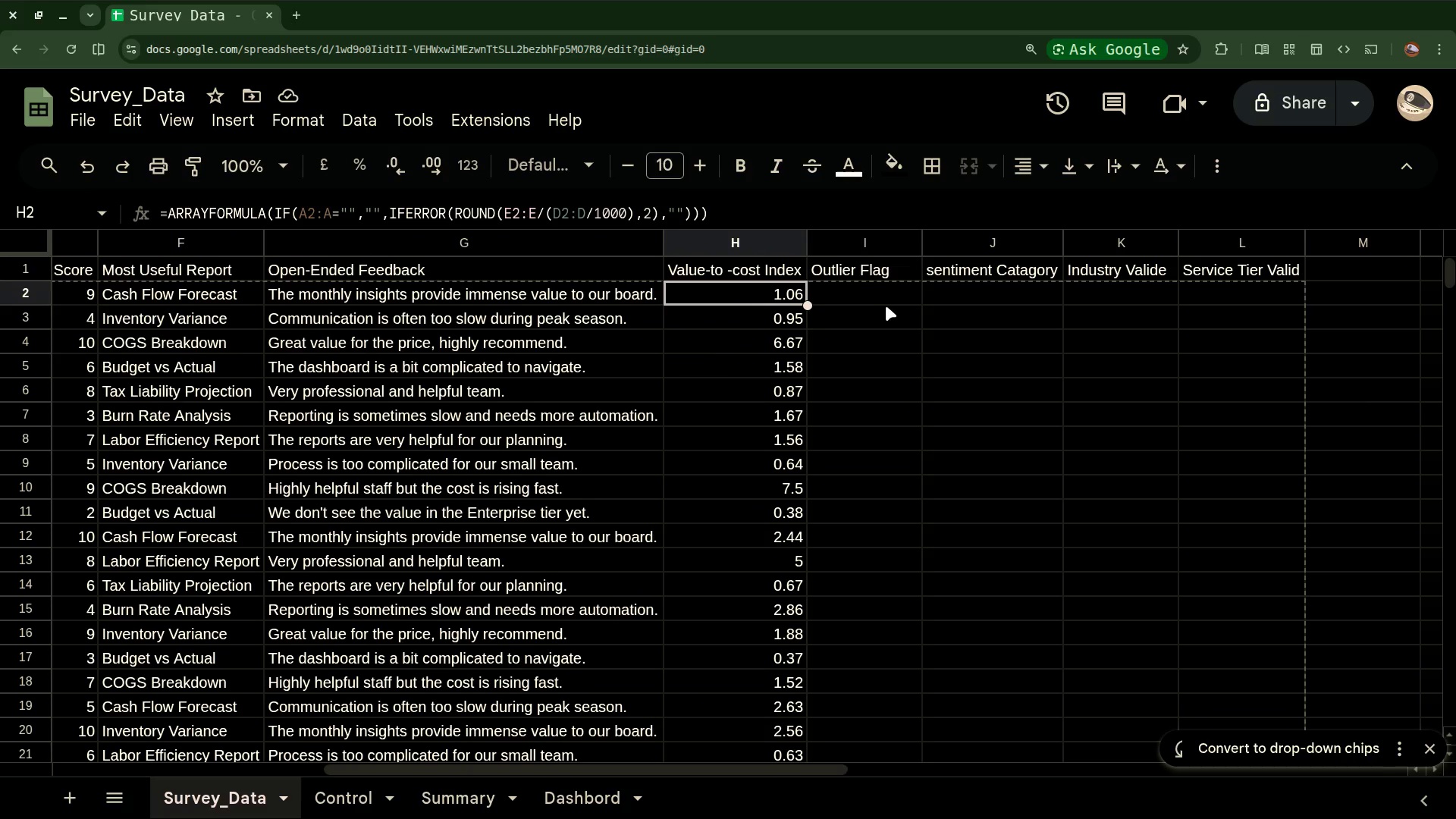 
left_click([874, 300])
 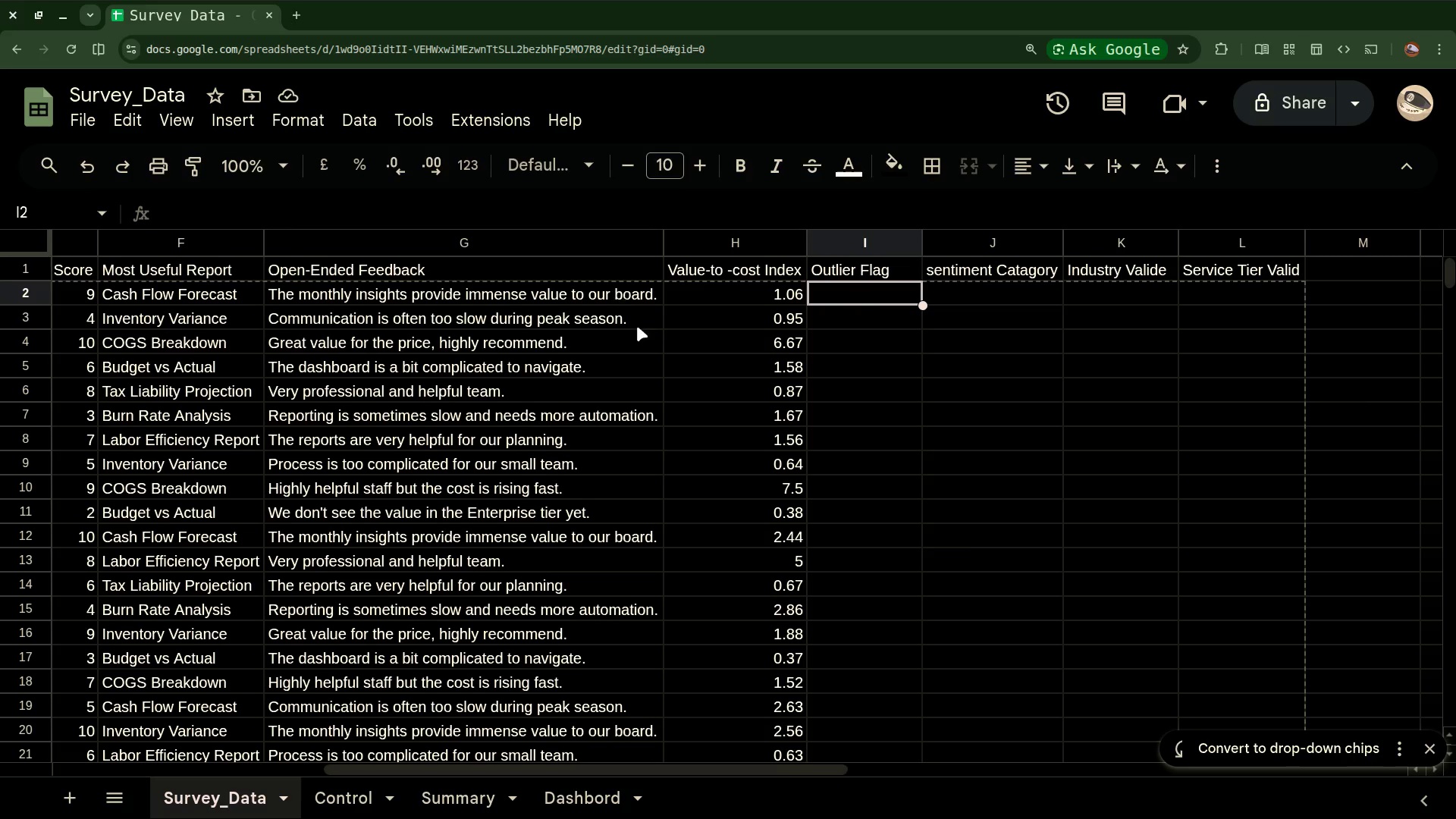 
wait(10.78)
 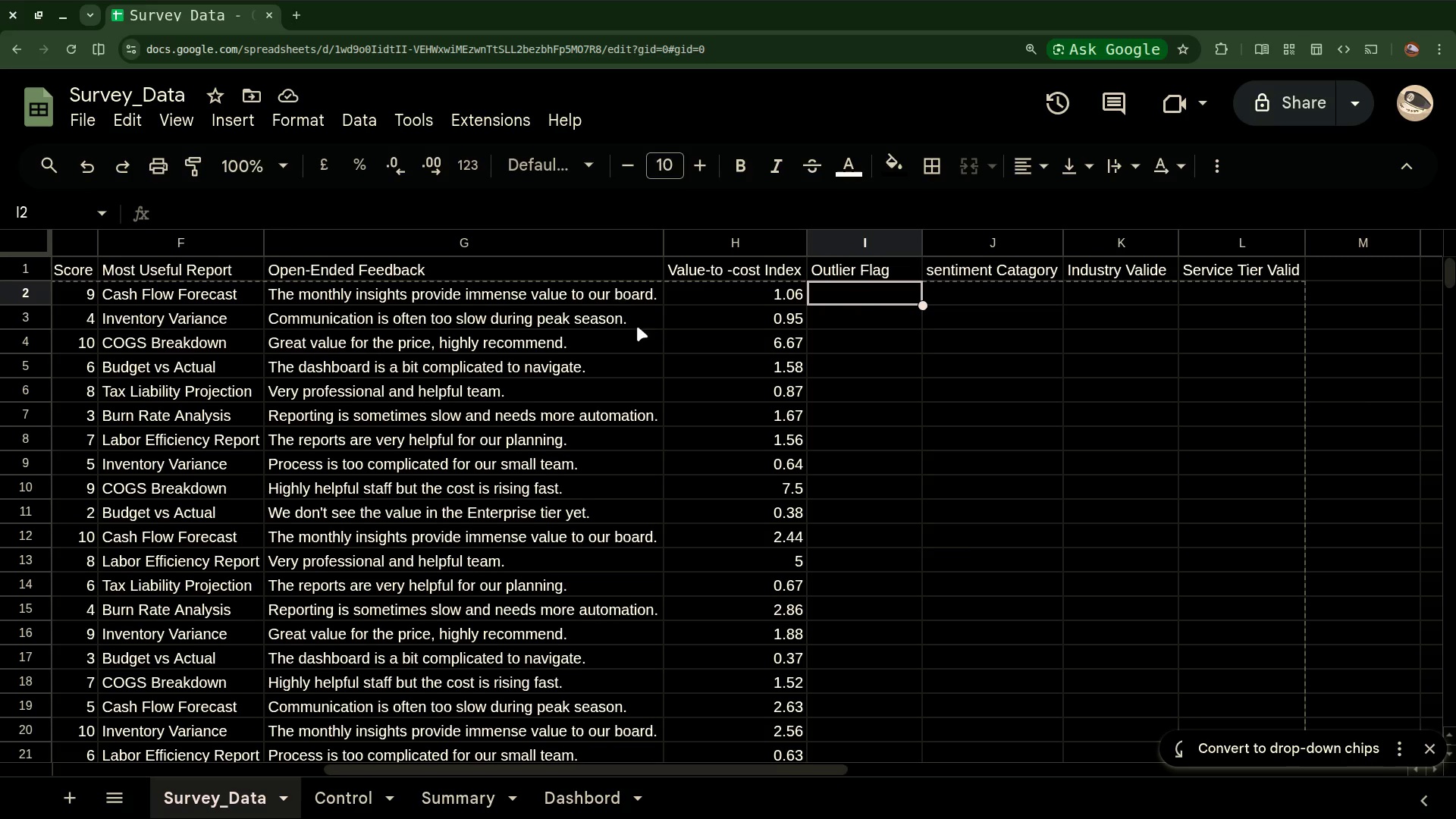 
hold_key(key=ShiftLeft, duration=0.56)
 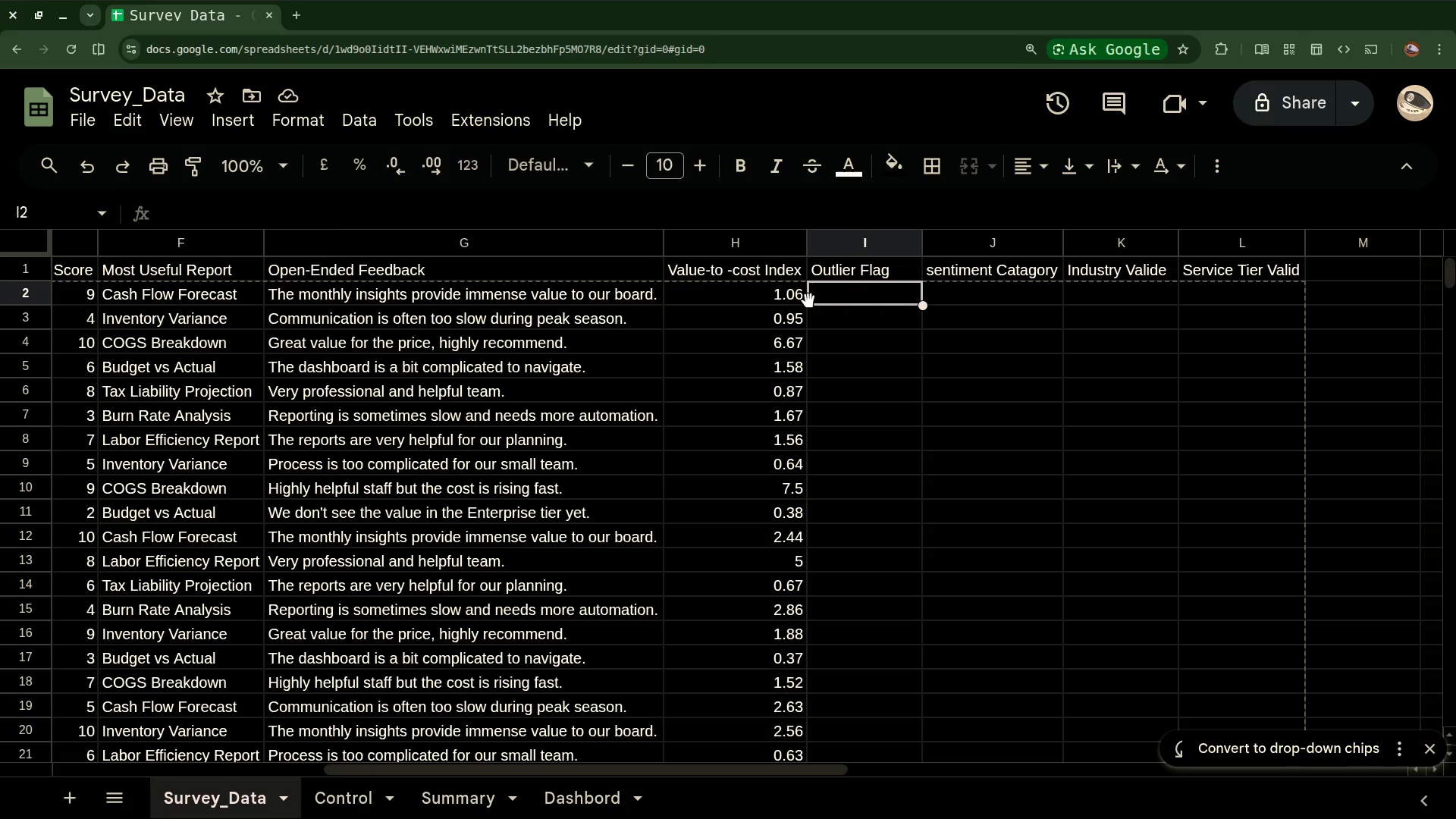 
key(Equal)
 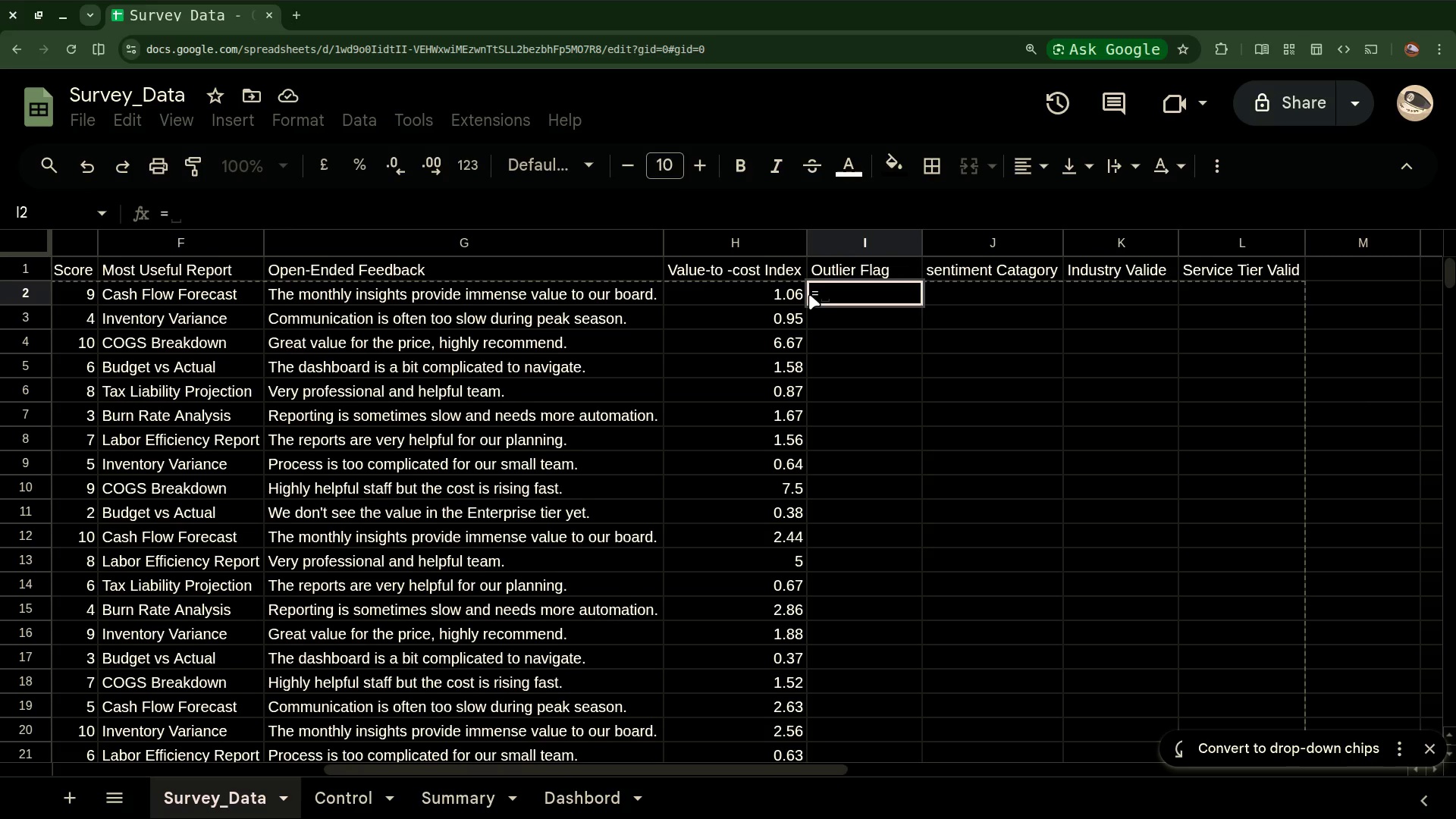 
wait(5.74)
 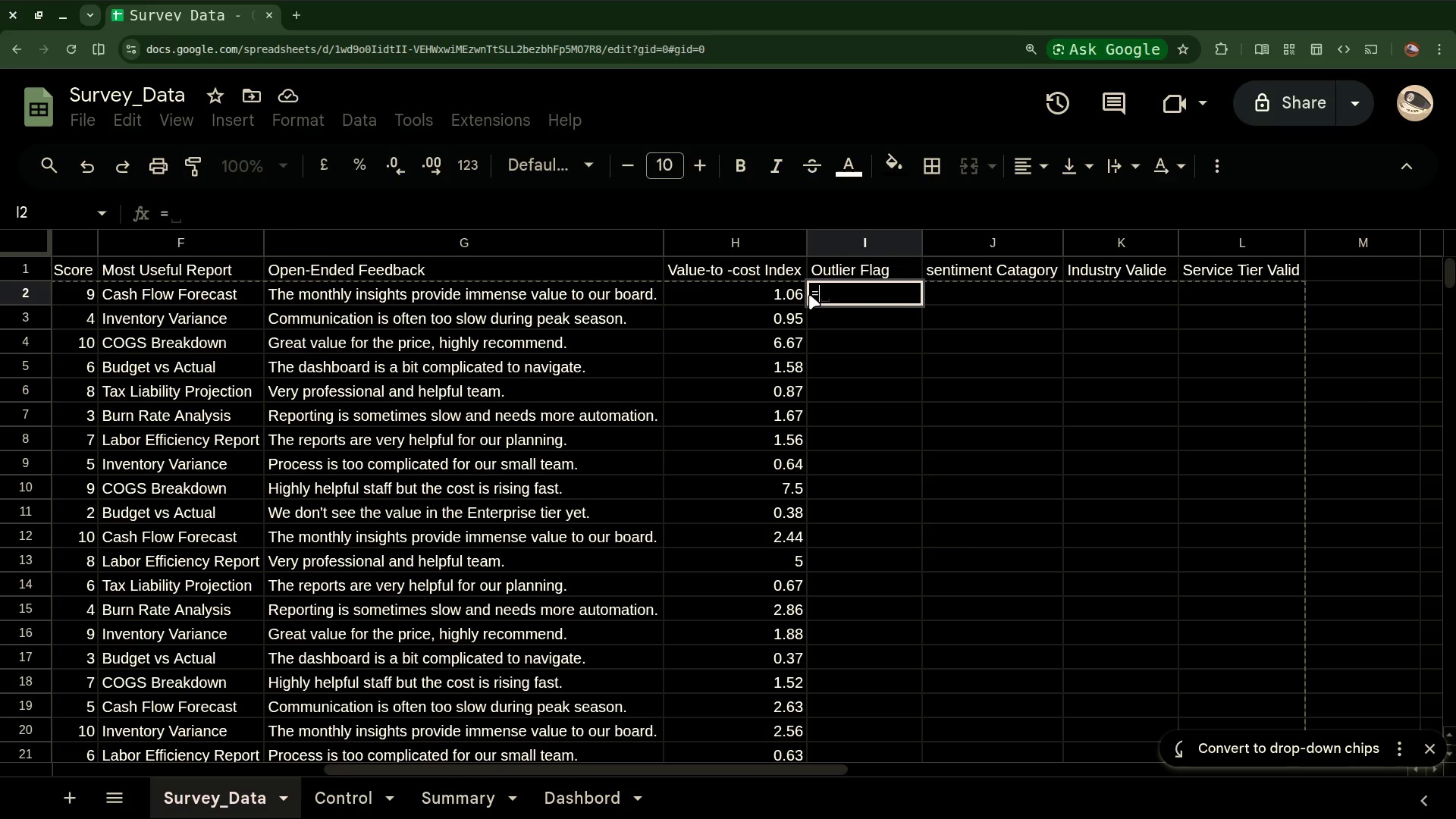 
type(ARRAY)
 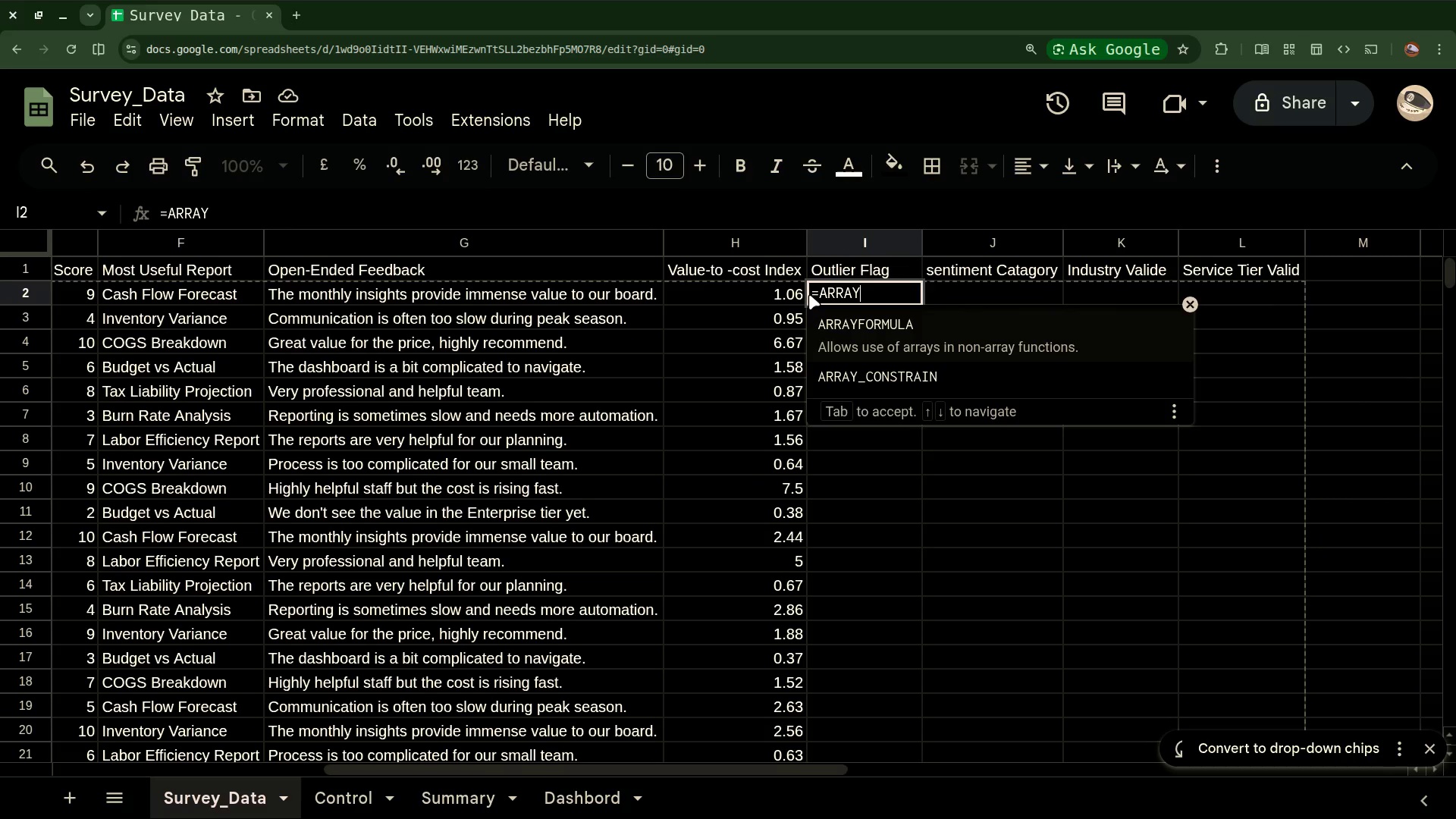 
type(FORMALA)
 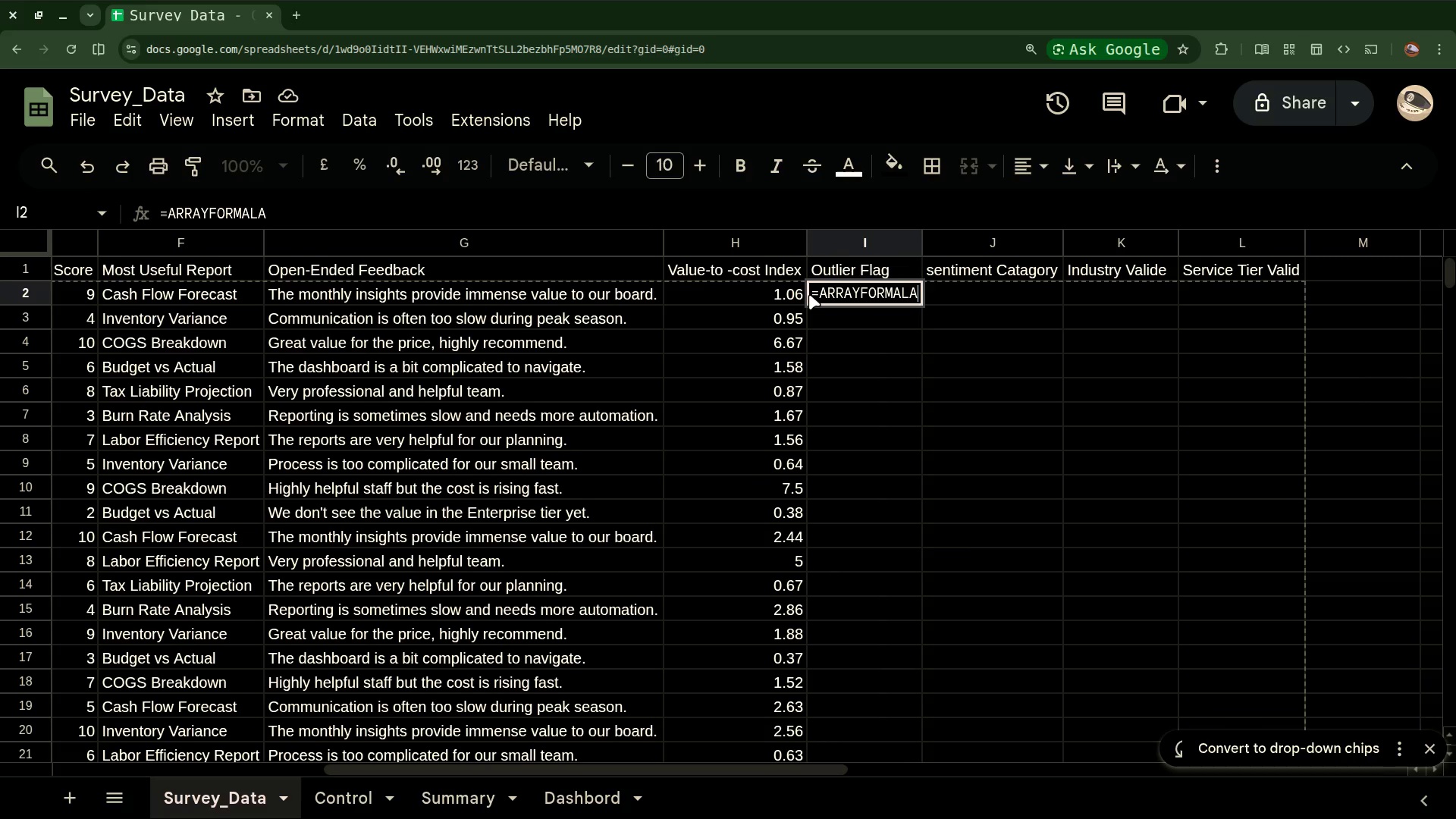 
wait(10.06)
 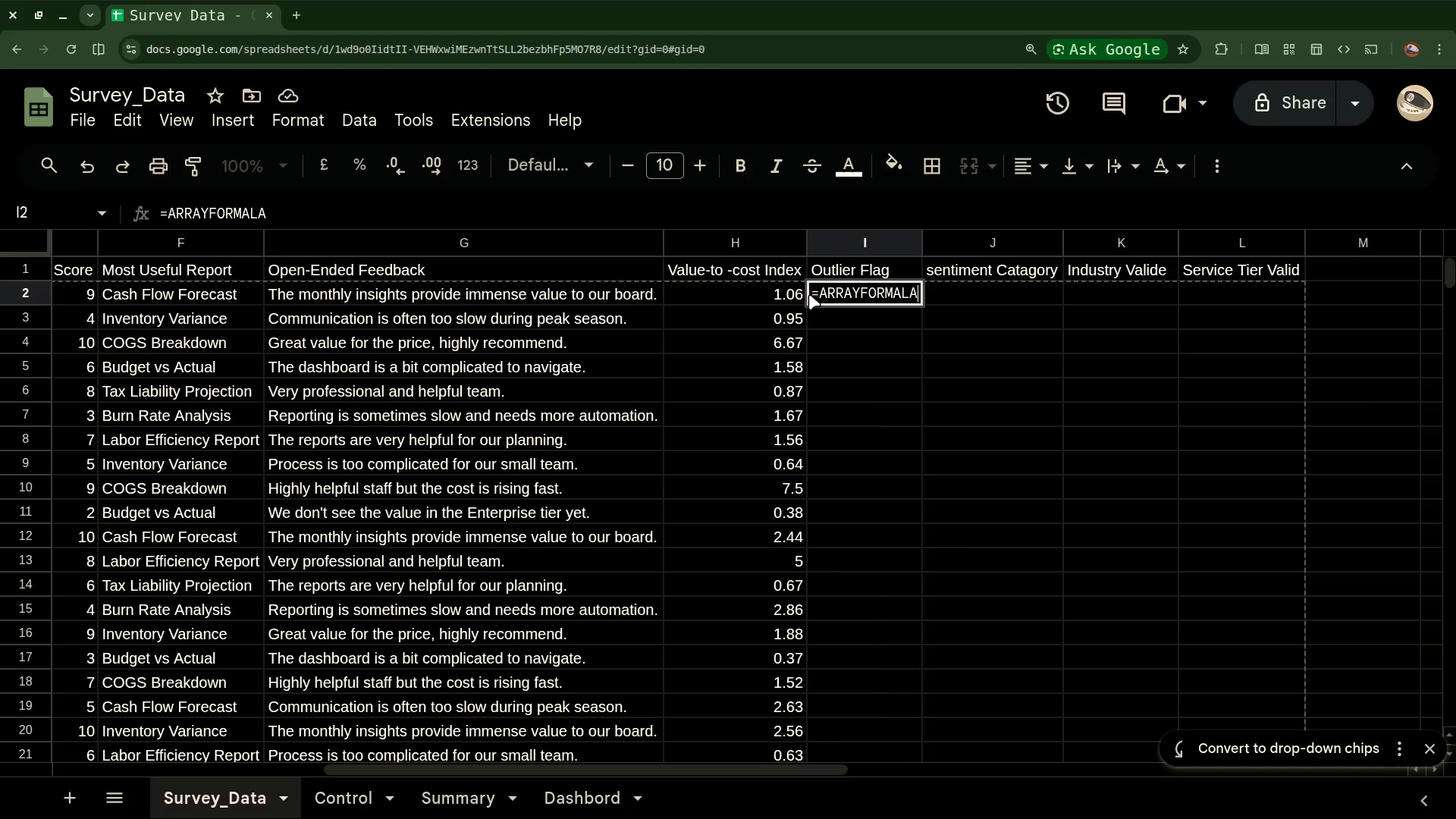 
key(ArrowLeft)
 